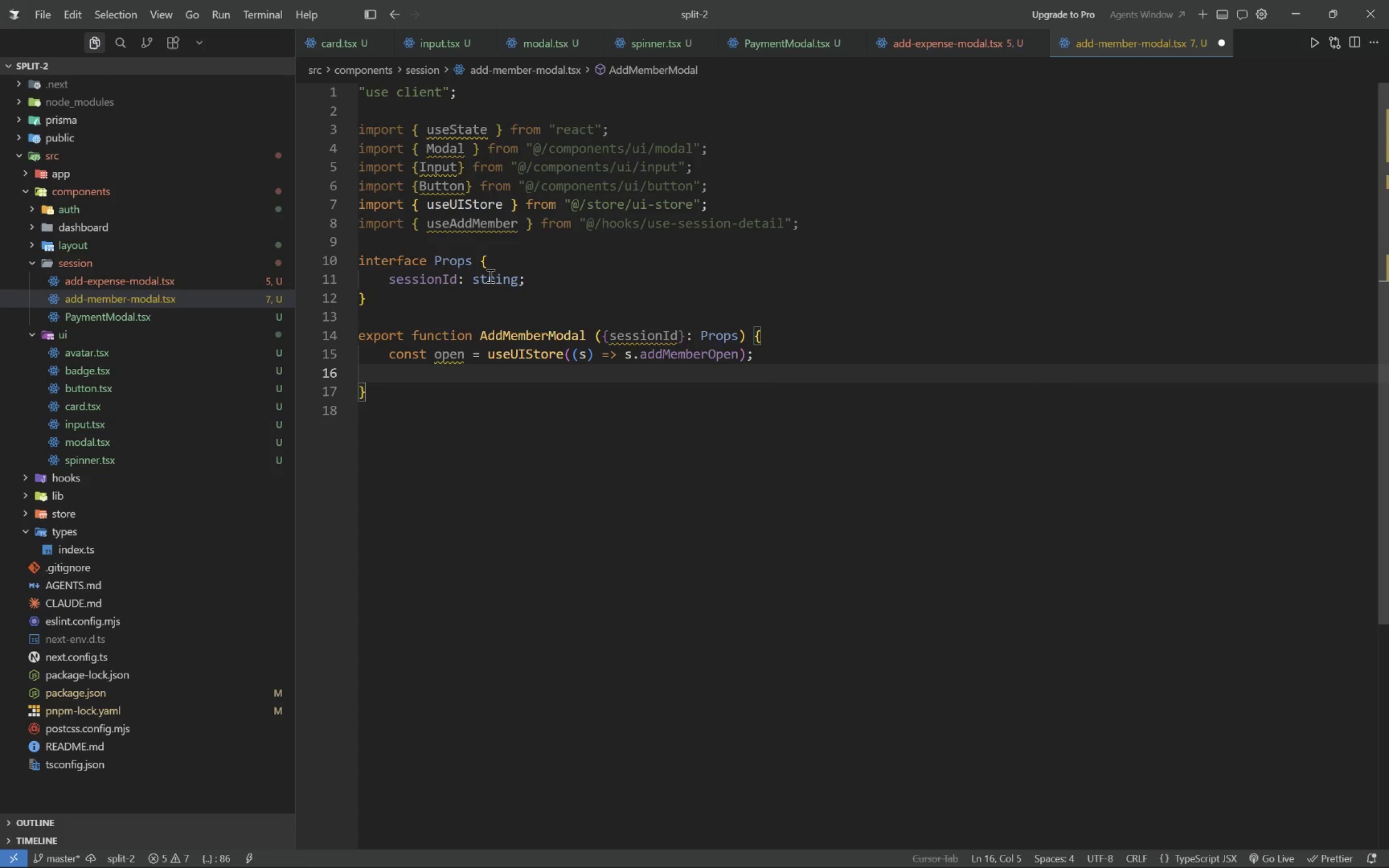 
type(const setOpen = useUIStore((s)
 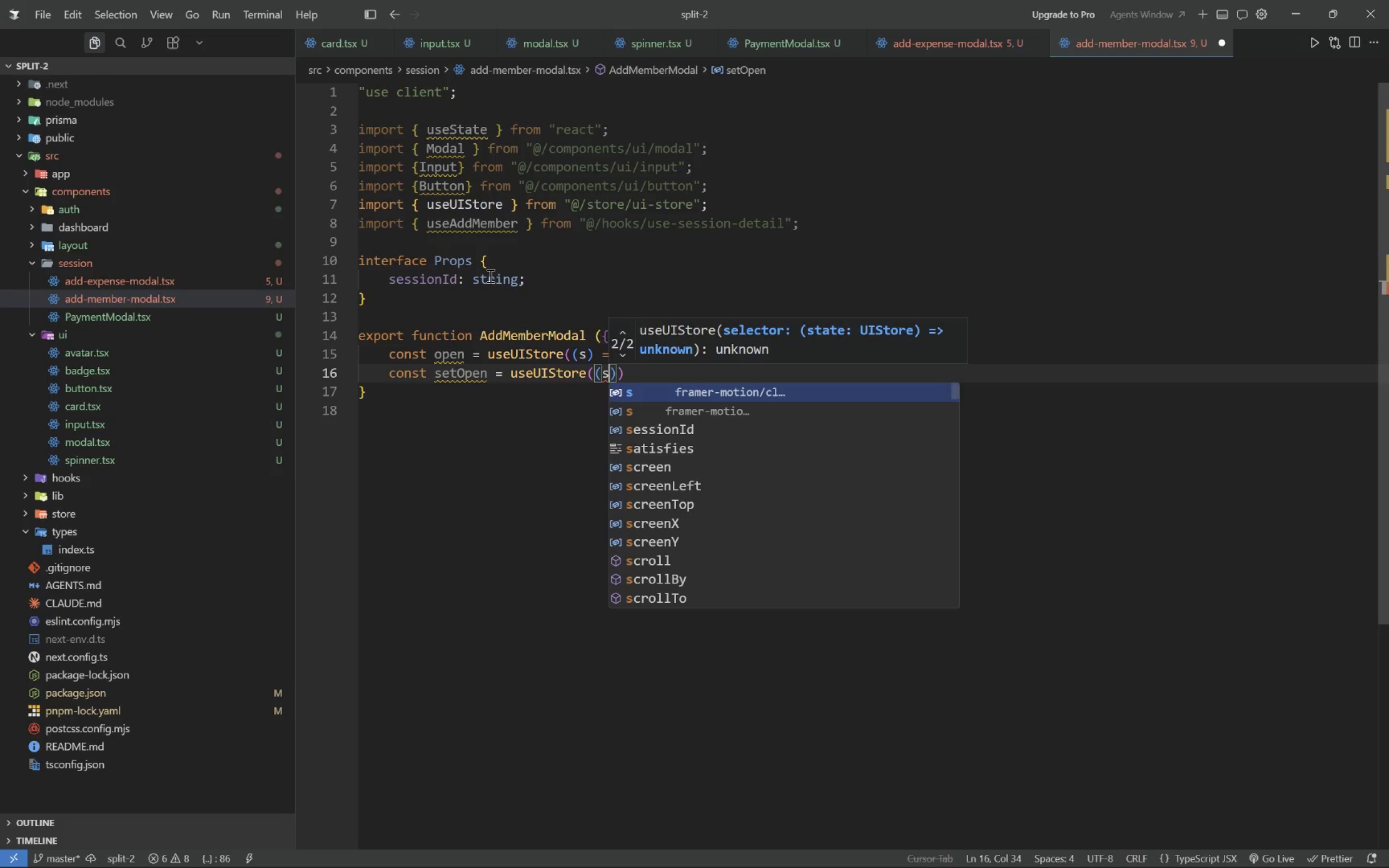 
key(ArrowRight)
 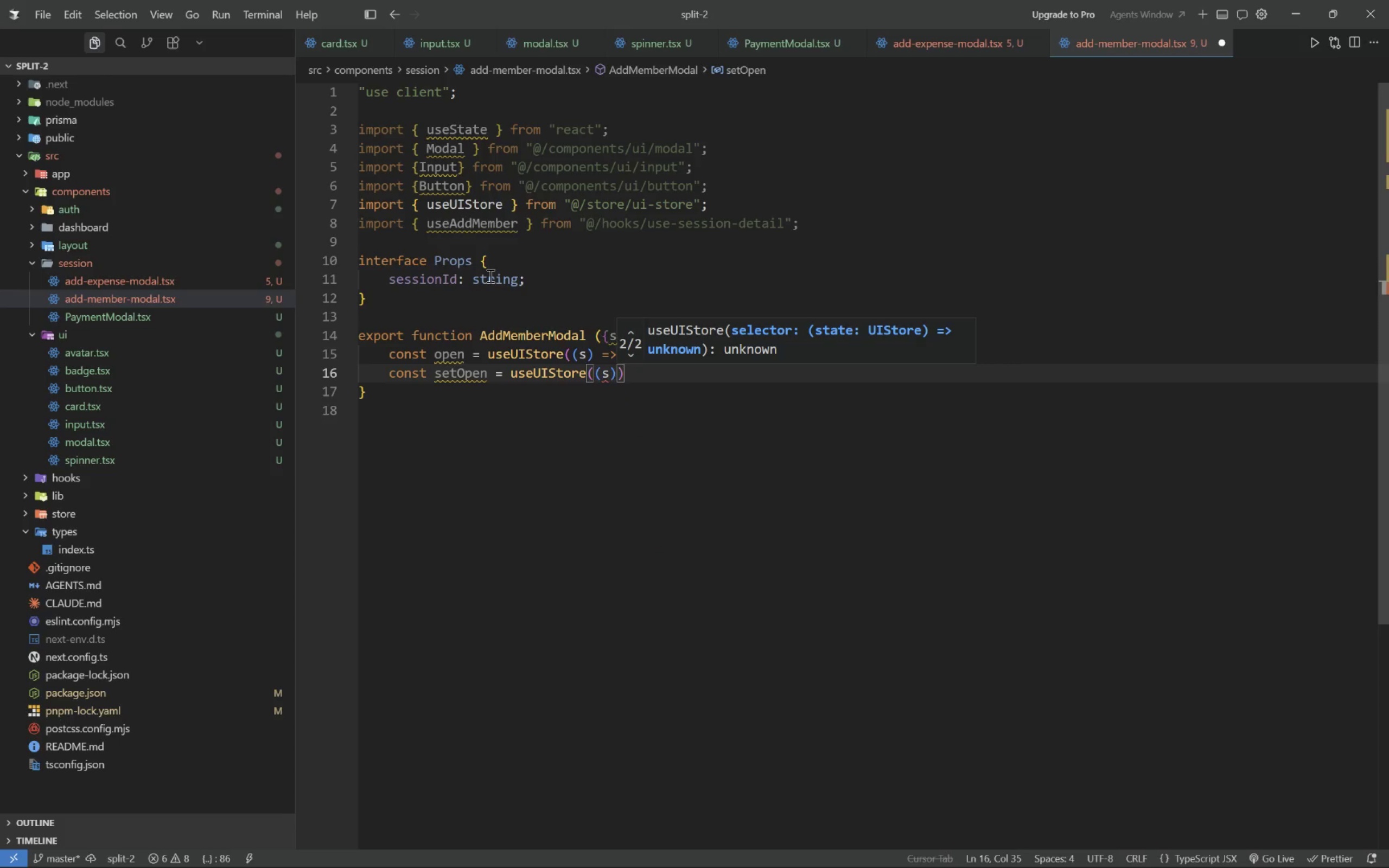 
type( => s.setAddMem)
key(Tab)
key(Tab)
type(;)
 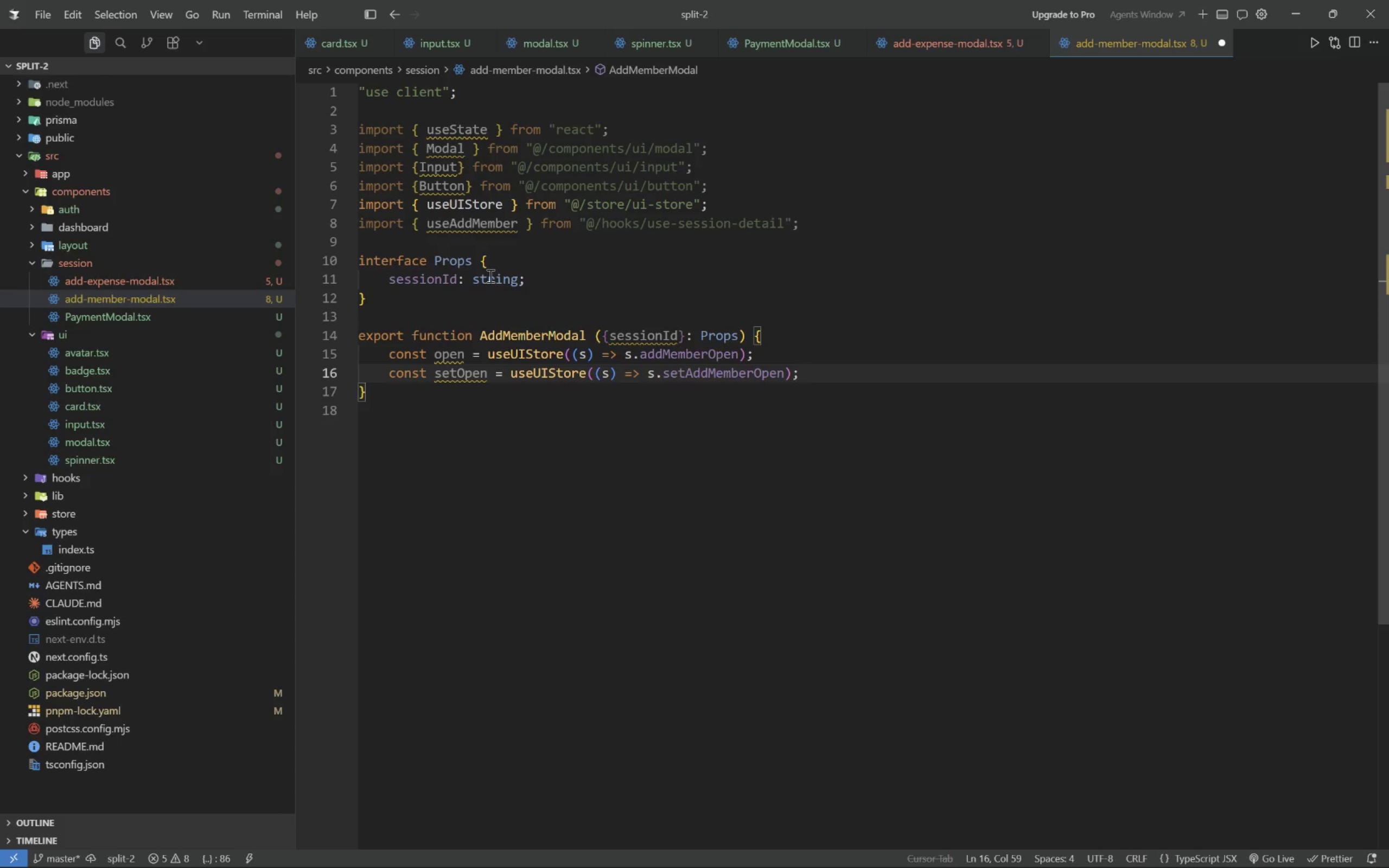 
key(Enter)
 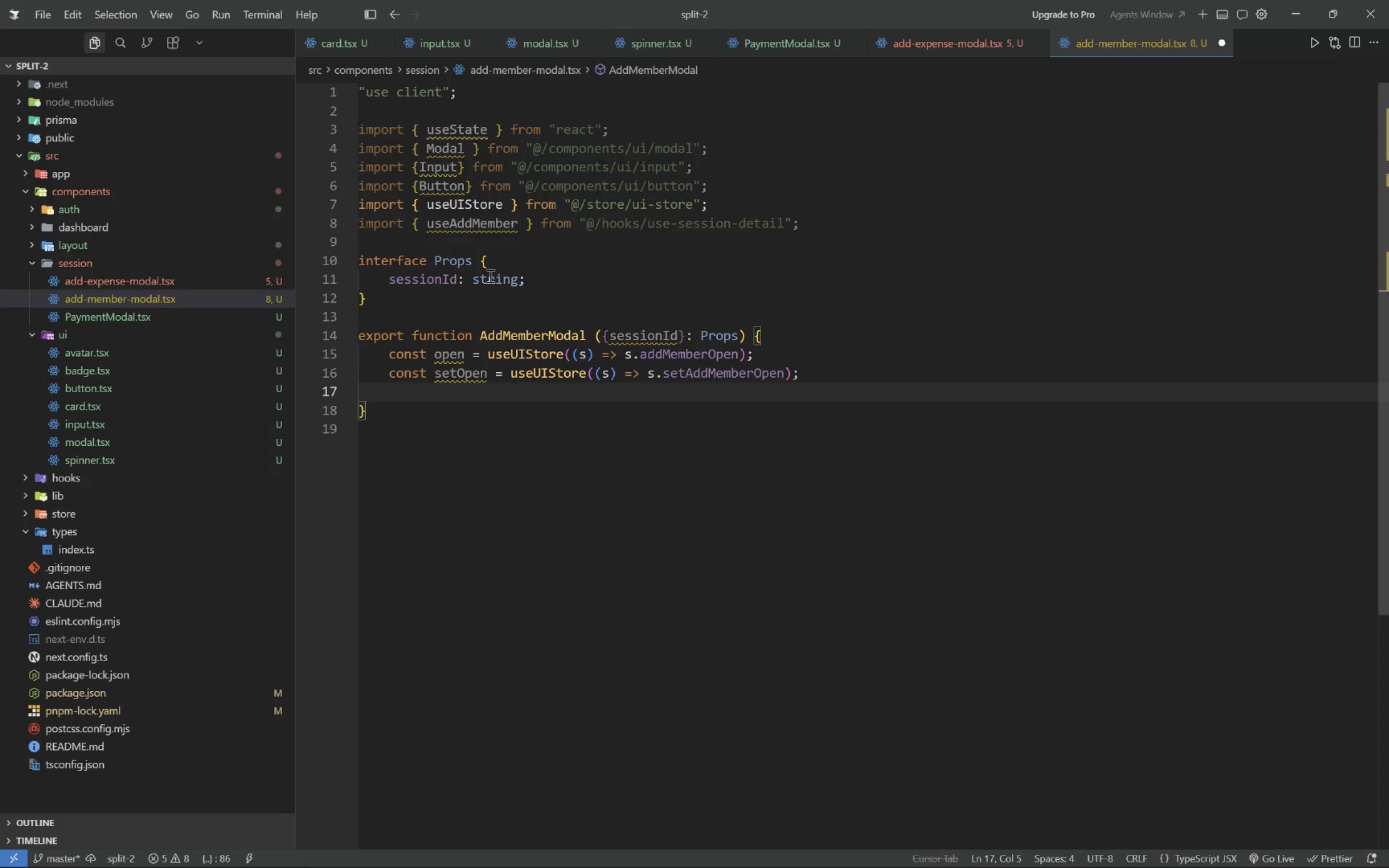 
type(const [email, setEmail)
 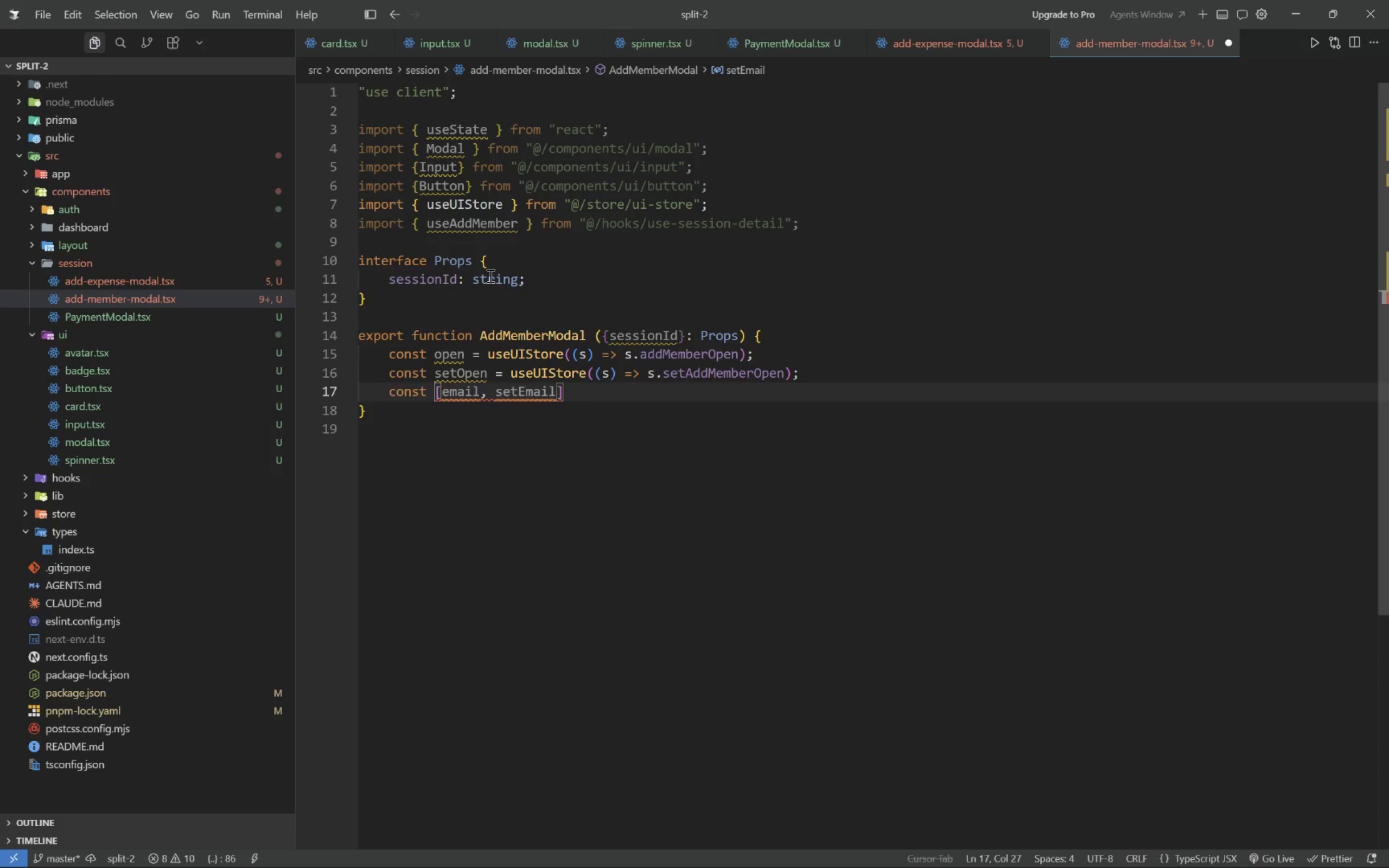 
key(ArrowRight)
 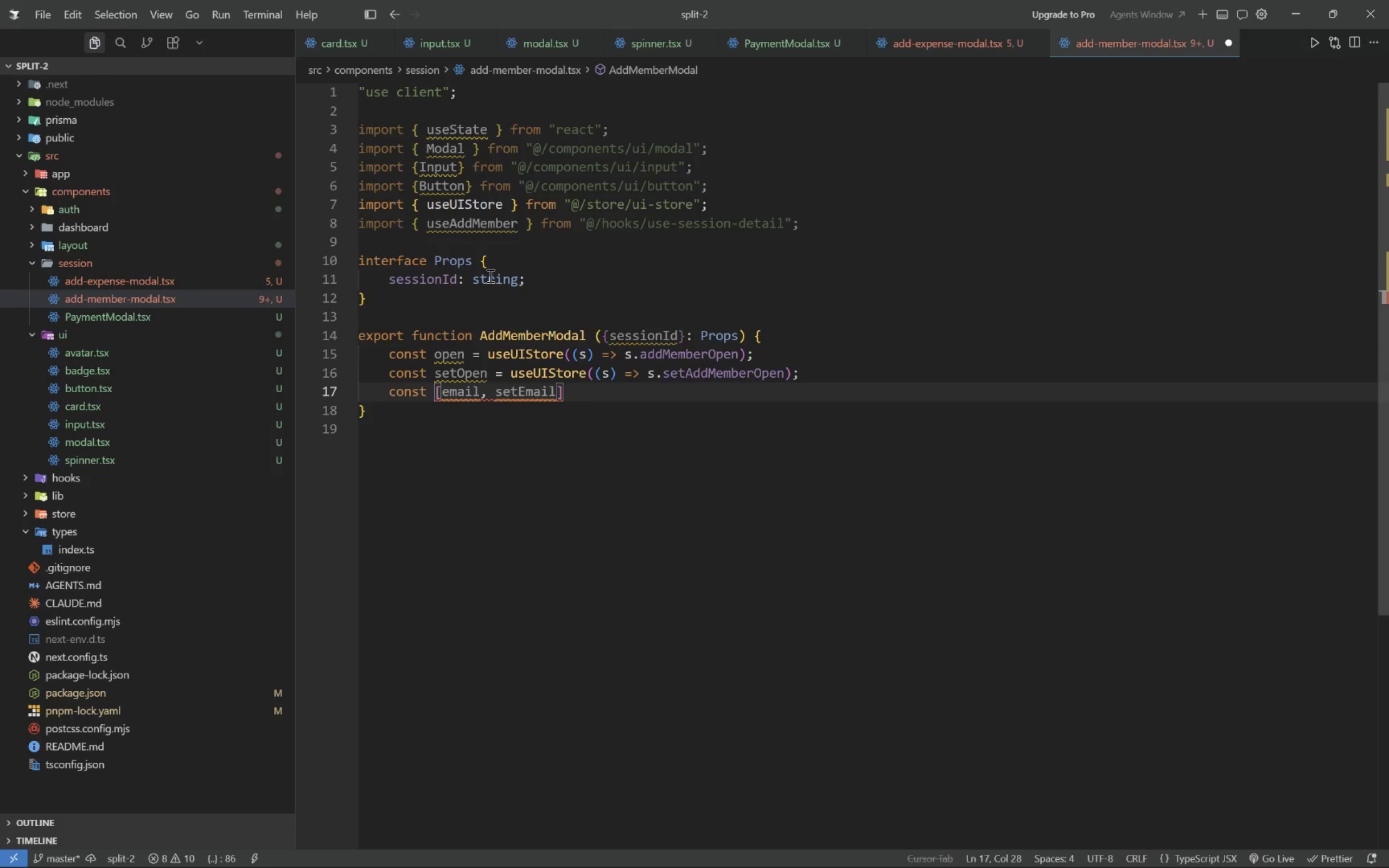 
type( = useState(")
key(Tab)
key(Tab)
type(;)
 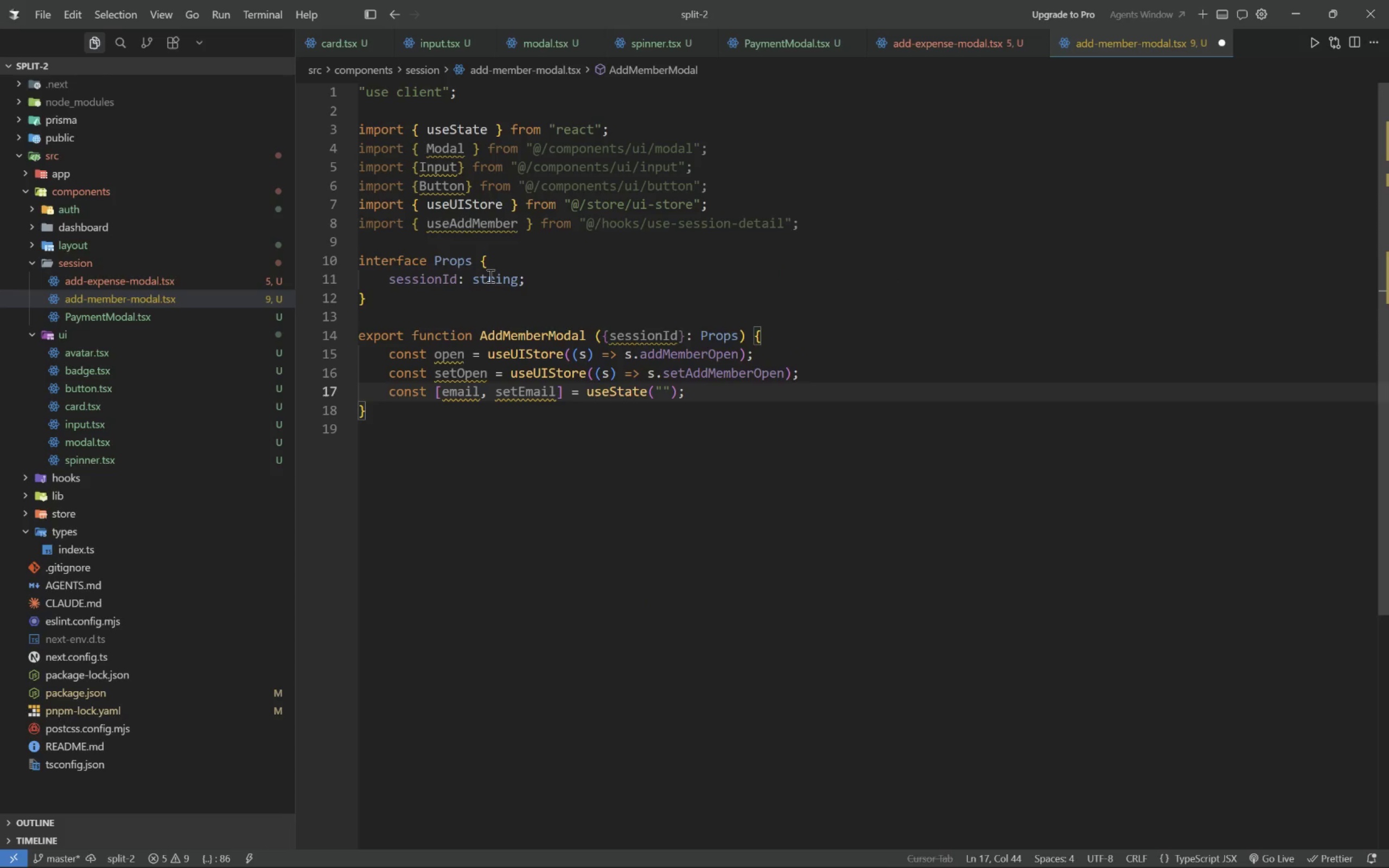 
key(Enter)
 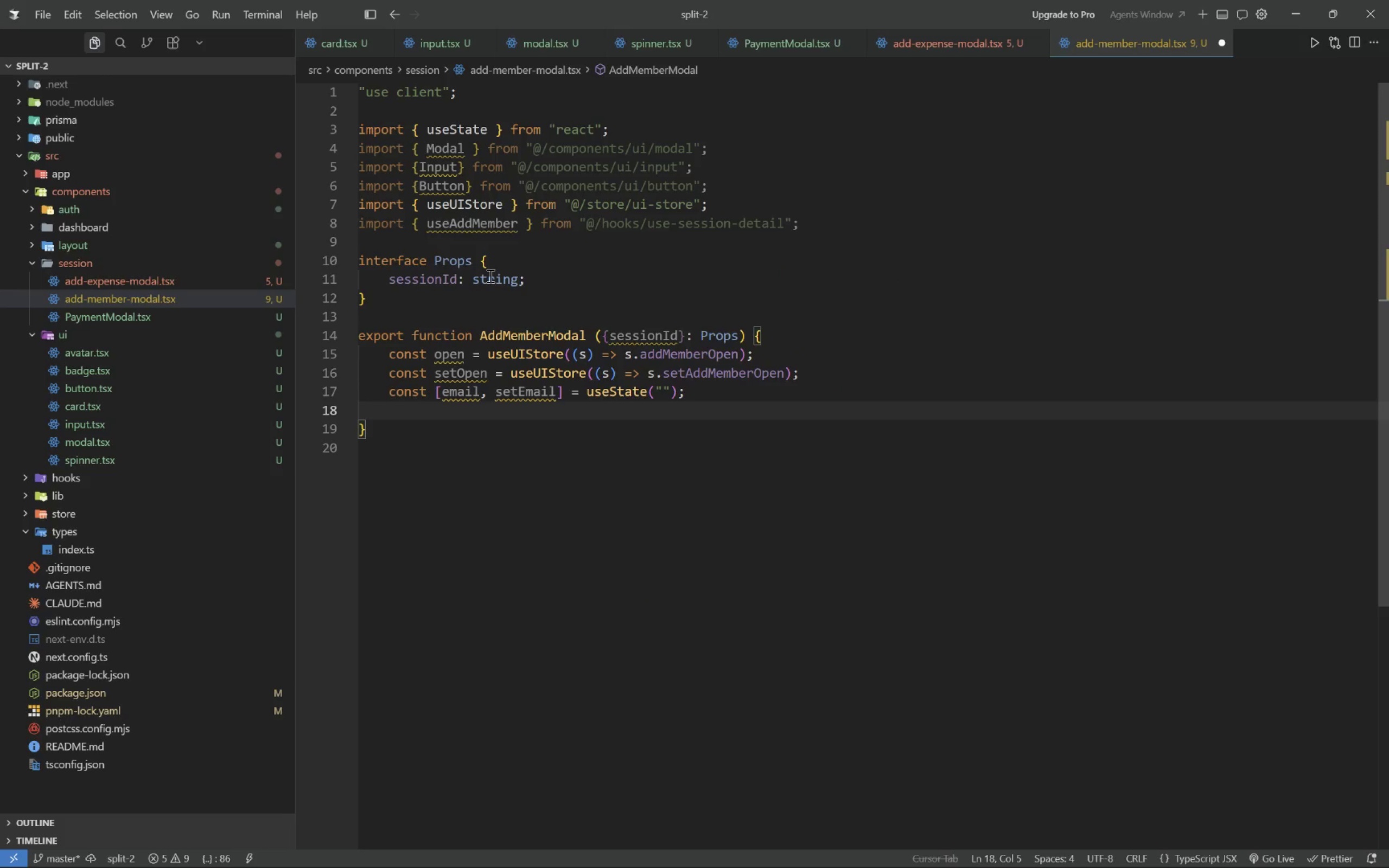 
type(const [error, setError)
key(Tab)
key(Tab)
type( = useState(")
key(Tab)
key(Tab)
type(;)
 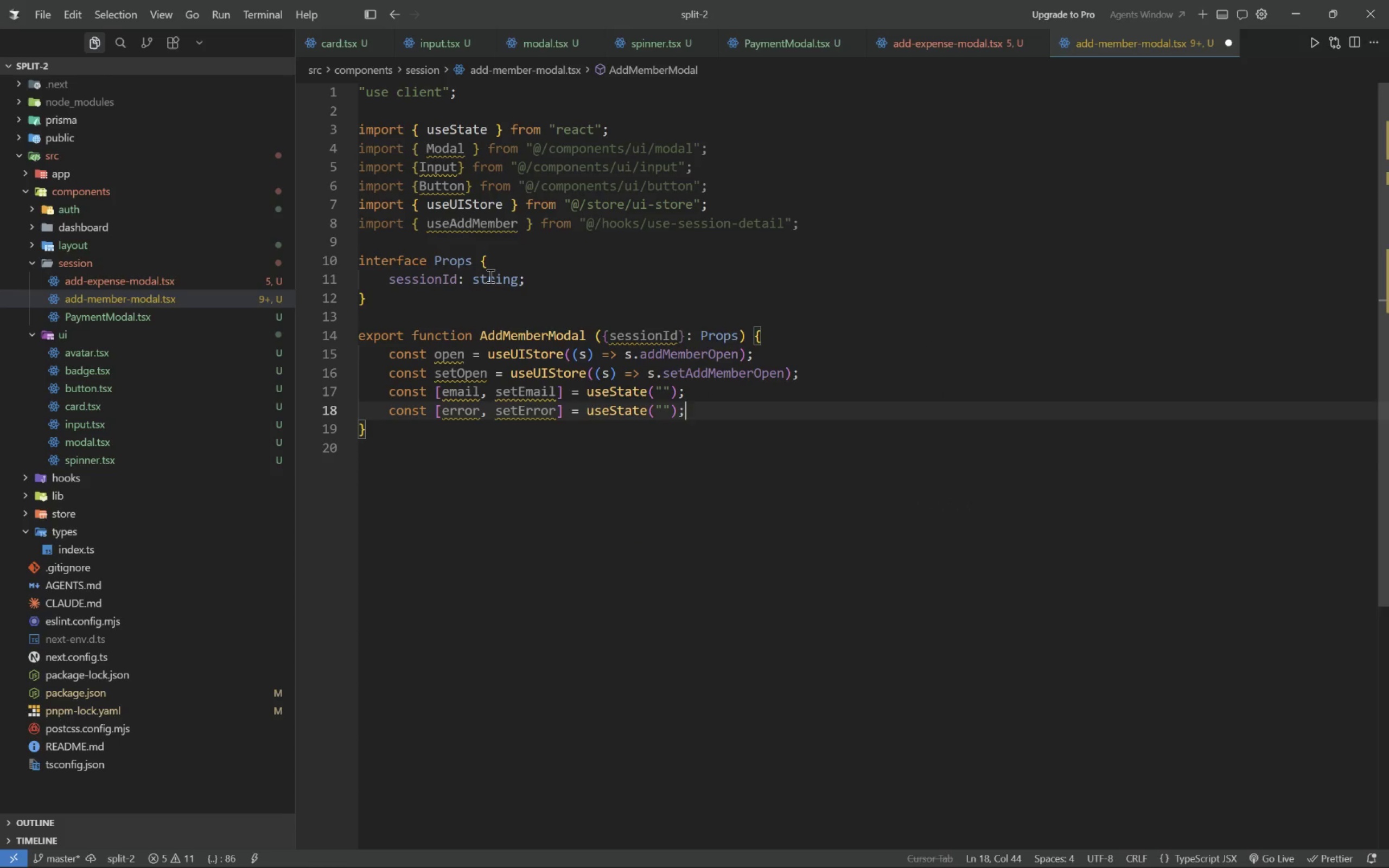 
key(Enter)
 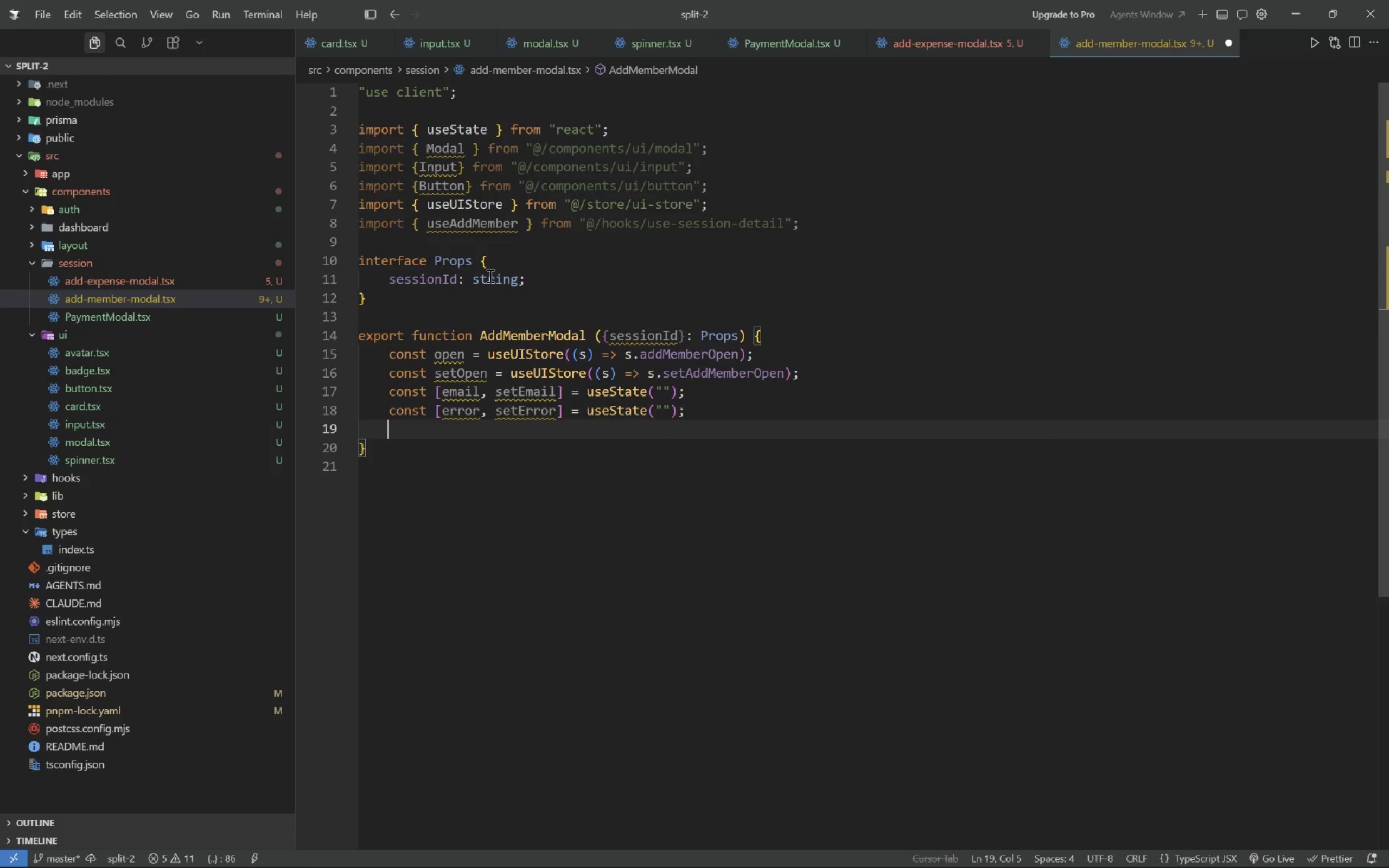 
type(const addMember = useAddMember(sessionId)
key(Tab)
key(Tab)
type(;)
 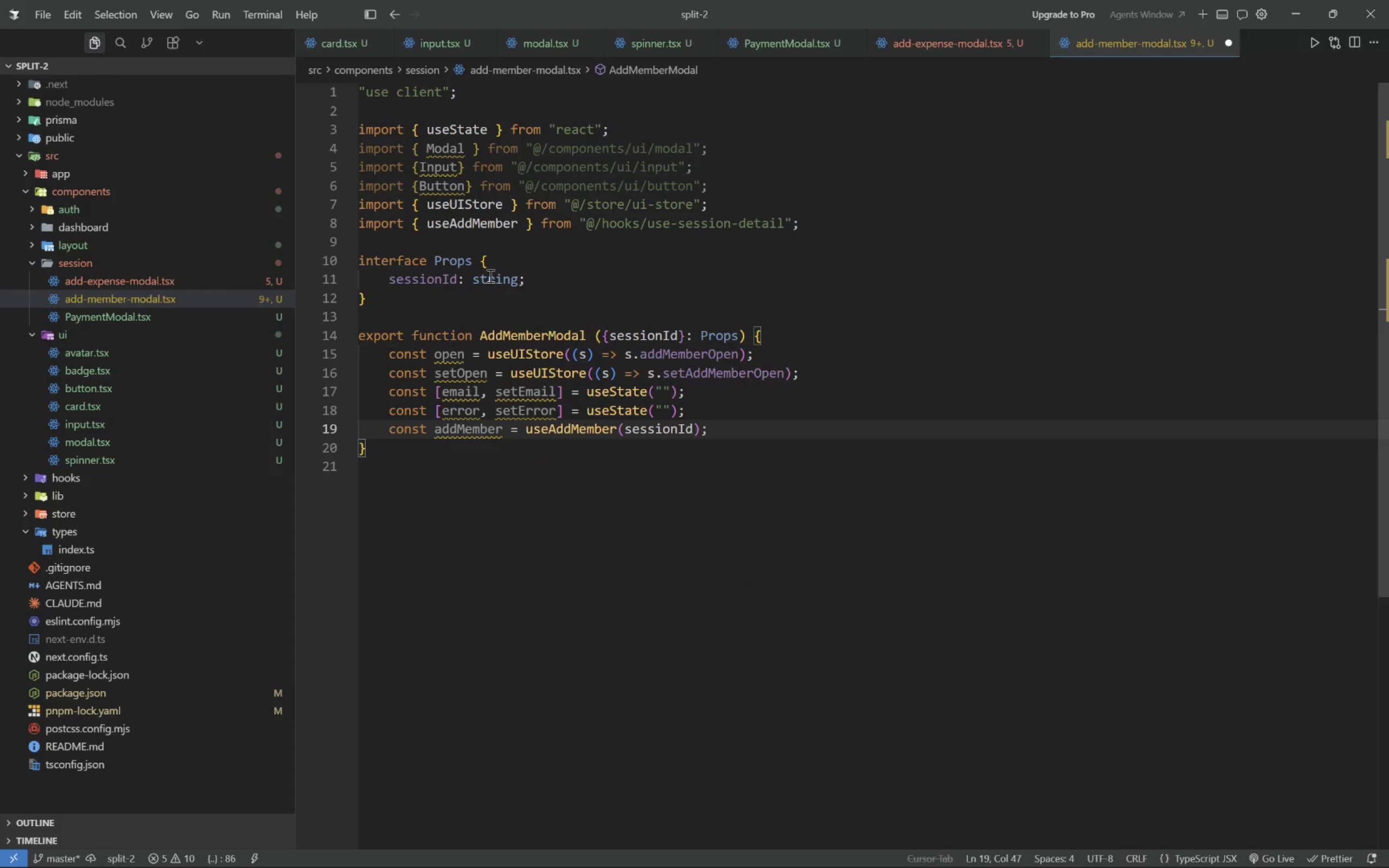 
key(Enter)
 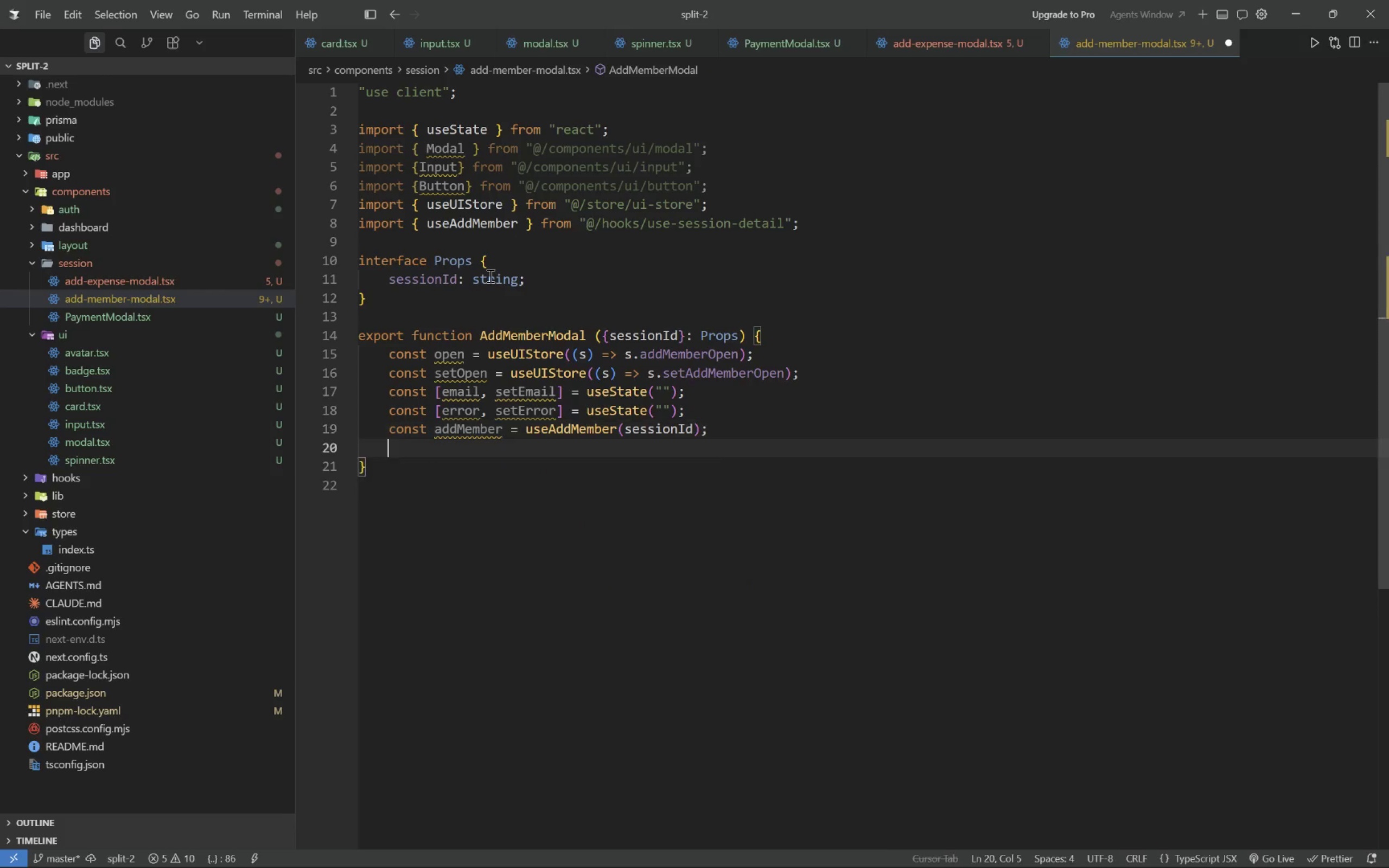 
key(Enter)
 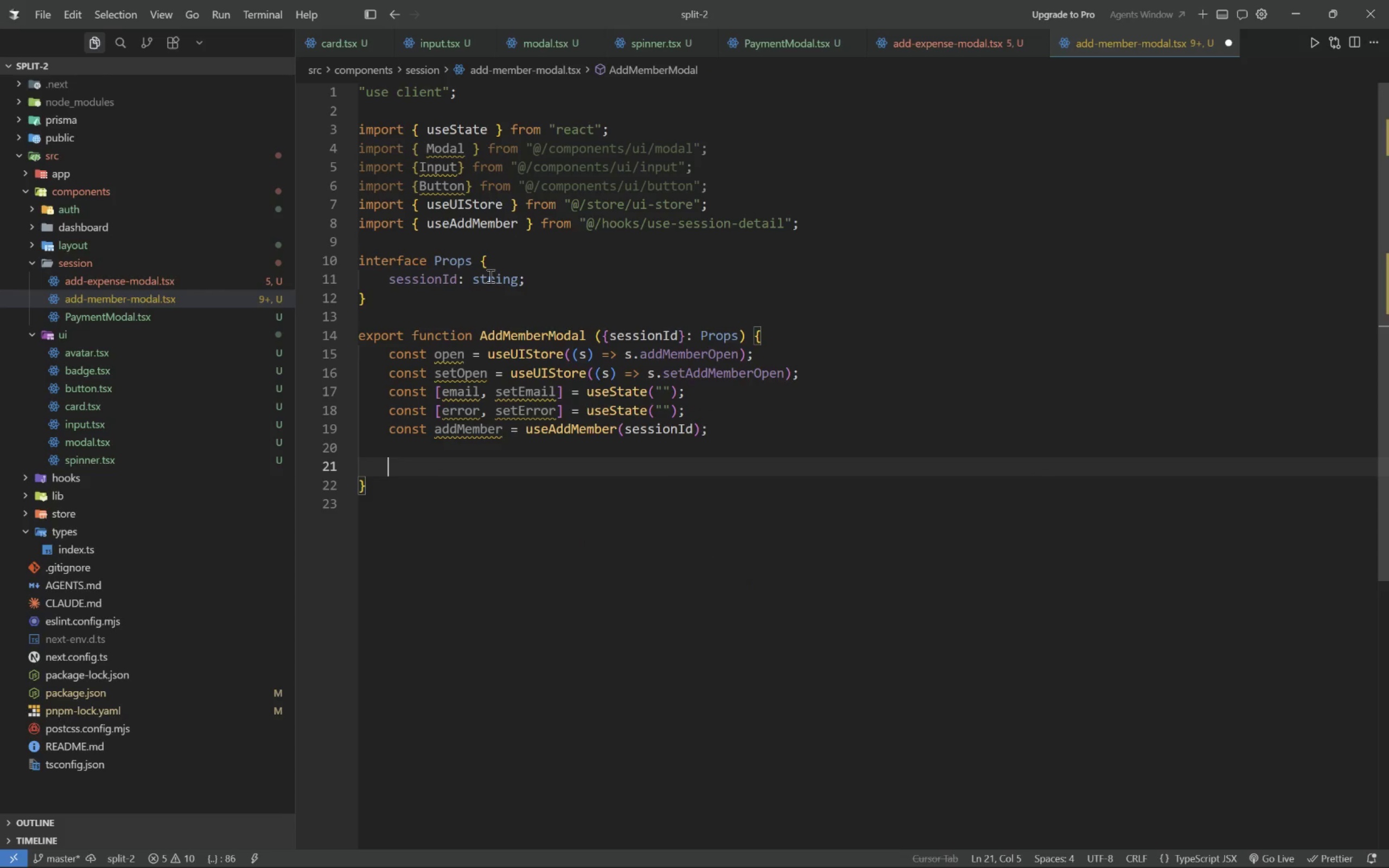 
type(const hadnle)
key(Backspace)
key(Backspace)
key(Backspace)
key(Backspace)
type(ndleSubmit = async (e: React.FormEvent)
key(Tab)
key(Tab)
type( => {)
 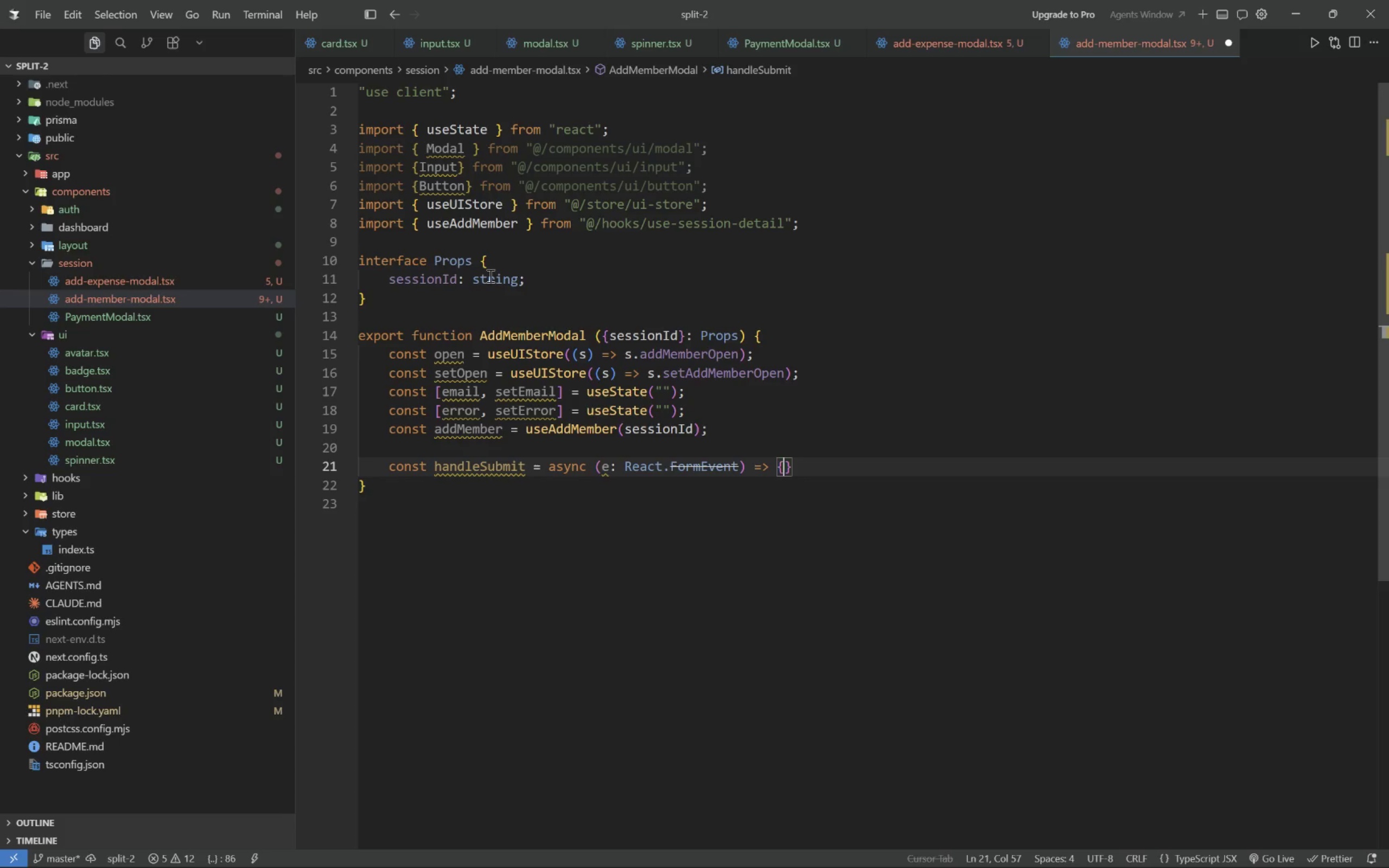 
wait(10.19)
 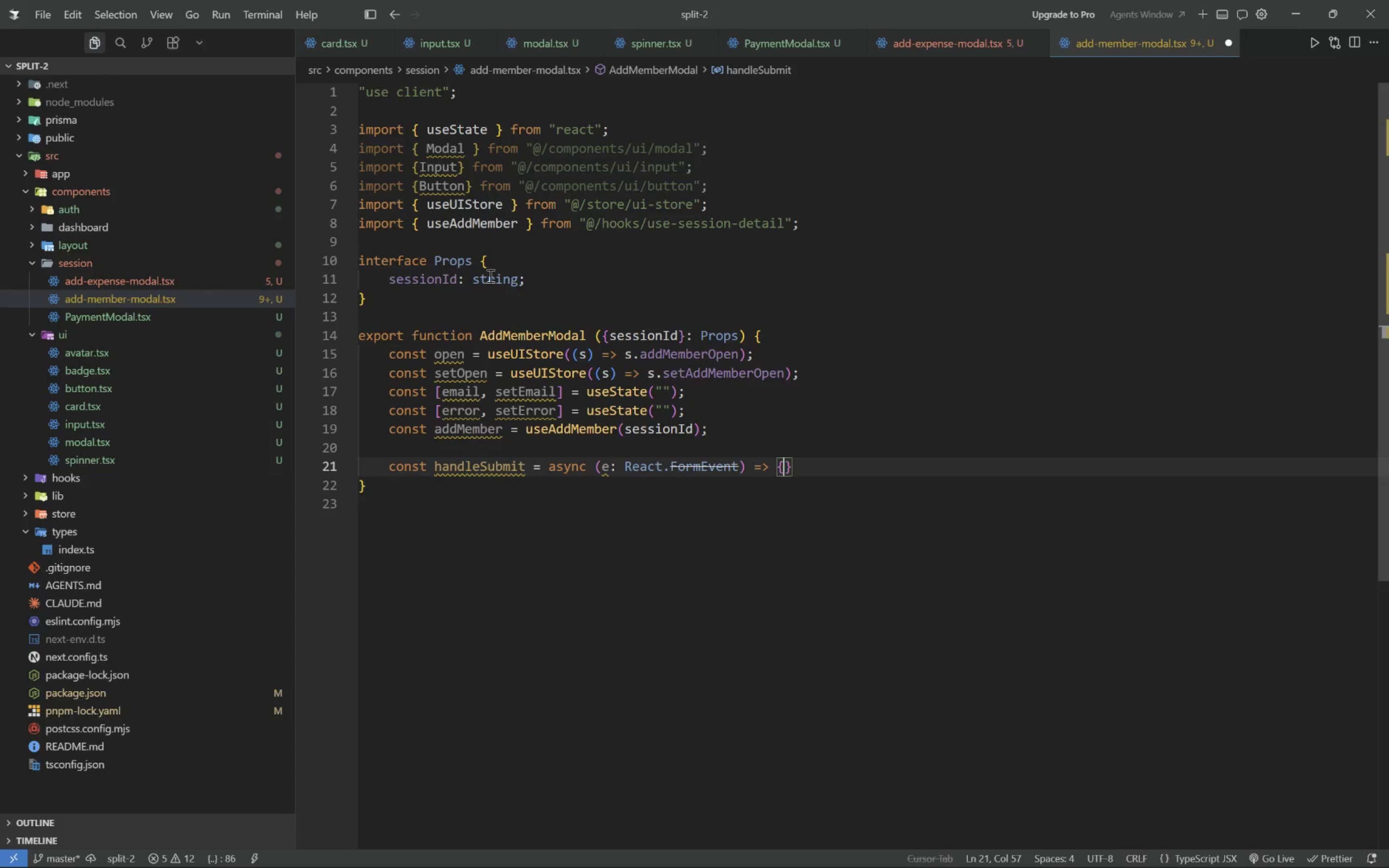 
key(Enter)
 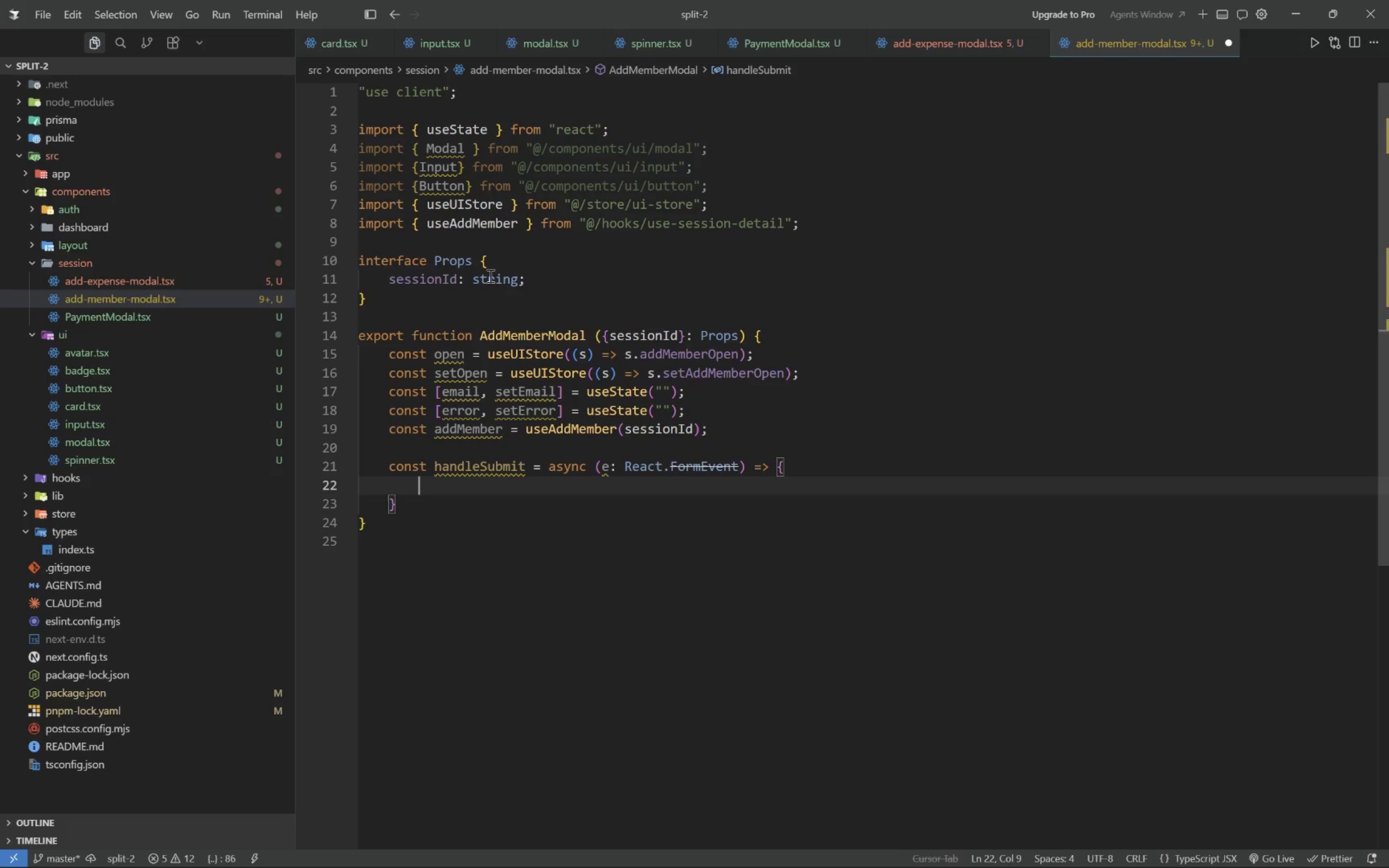 
type(e.preventEfa)
key(Tab)
type(();)
 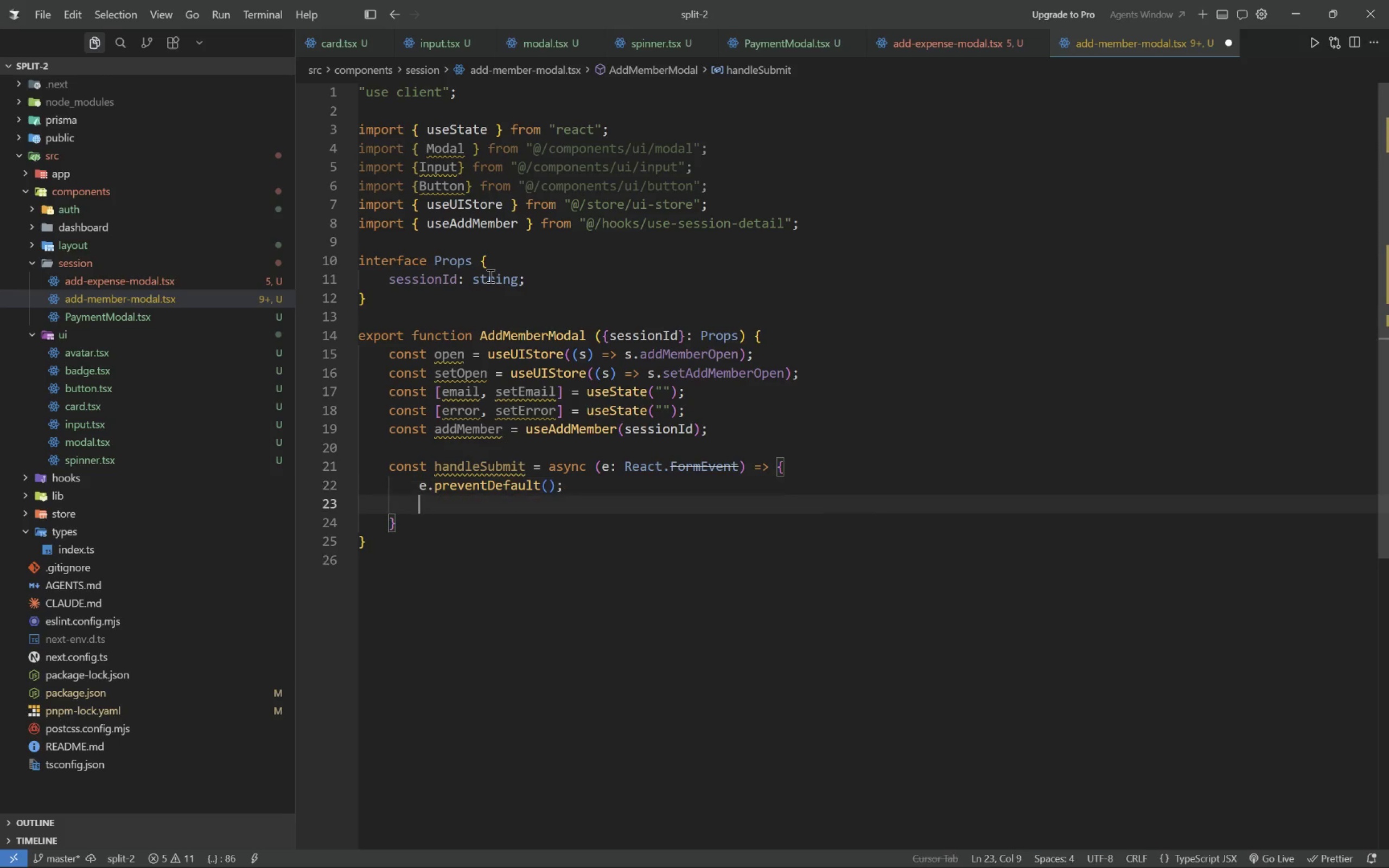 
 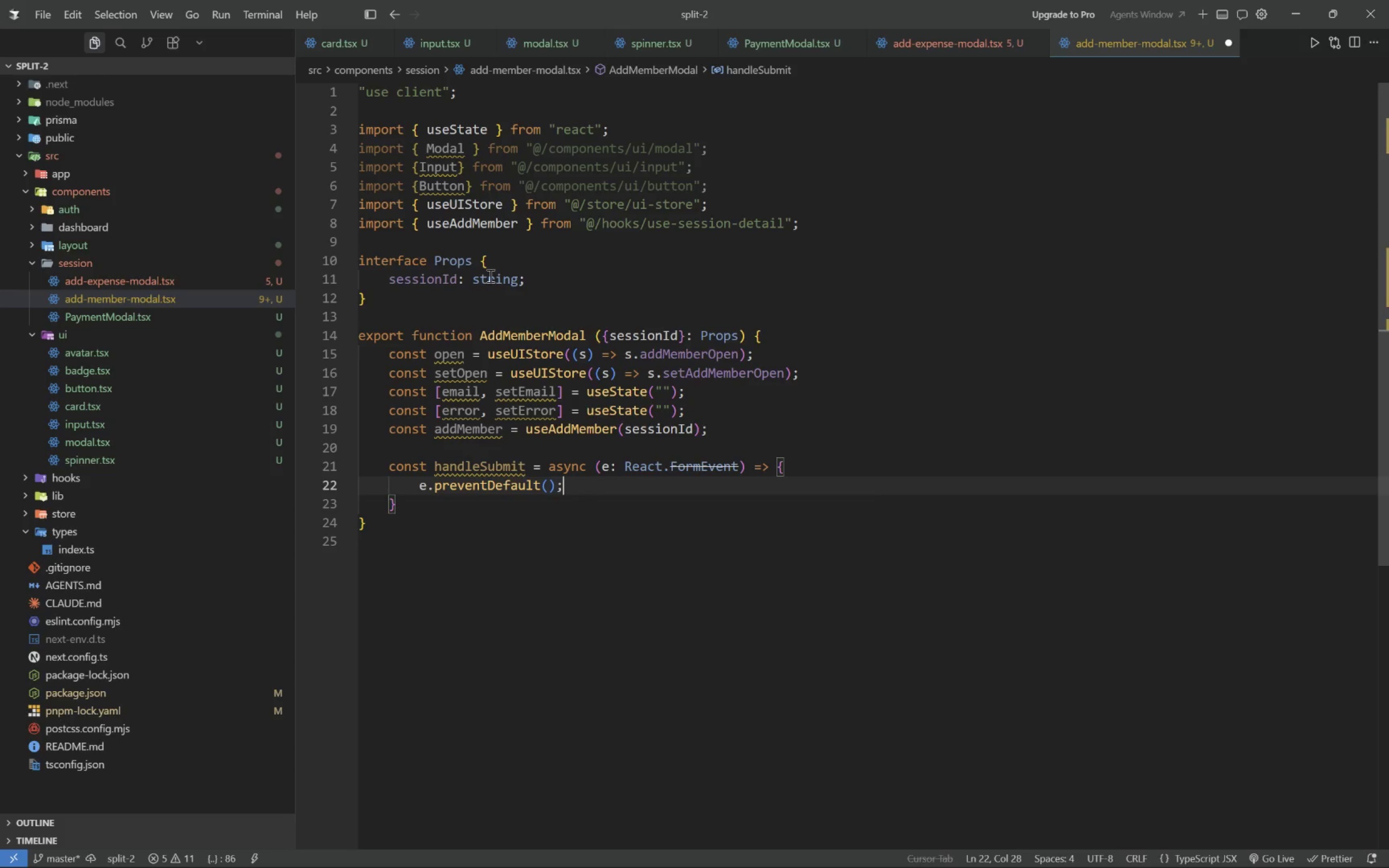 
key(Enter)
 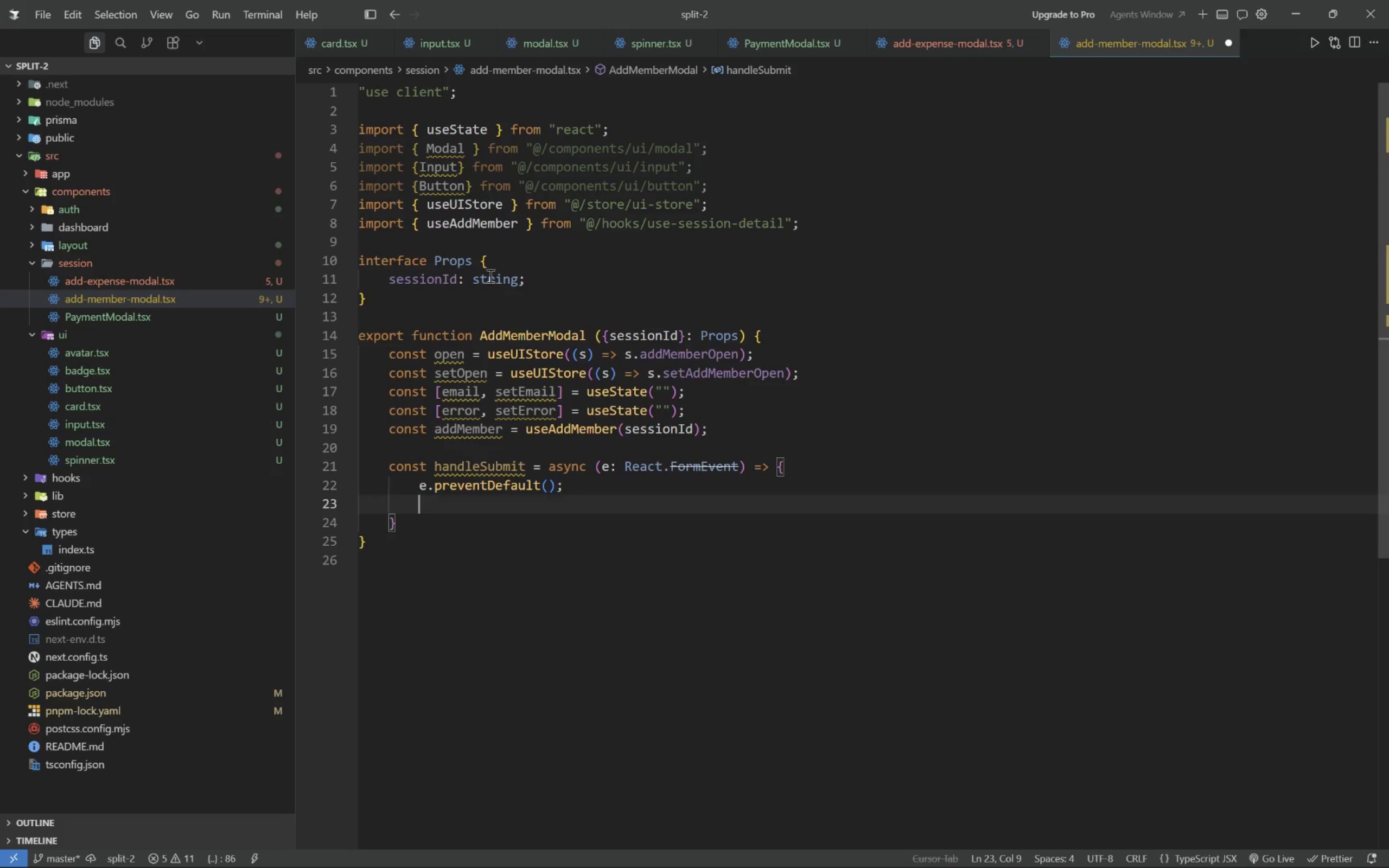 
type(seterror(")
key(Tab)
key(Tab)
type(;)
 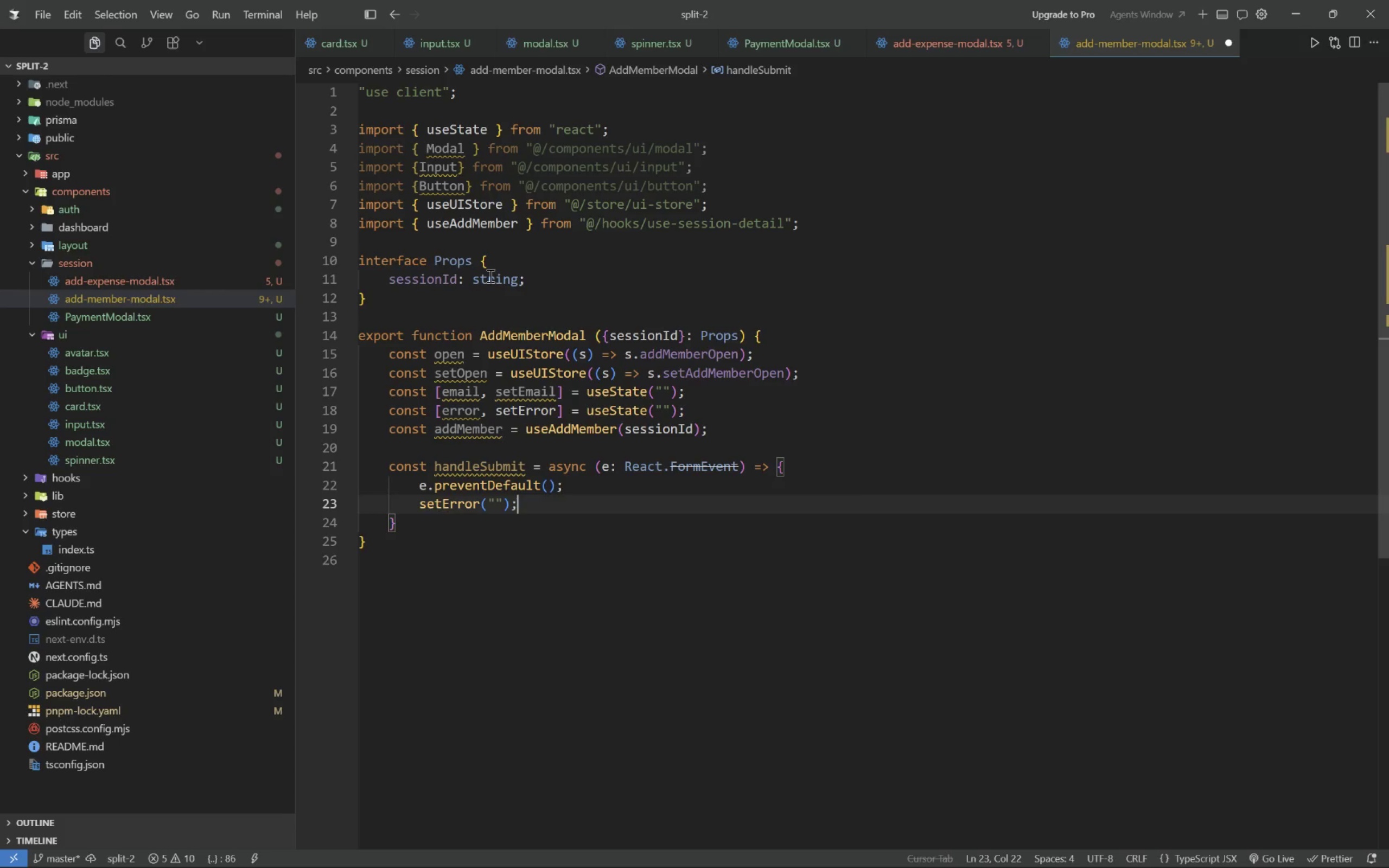 
wait(14.36)
 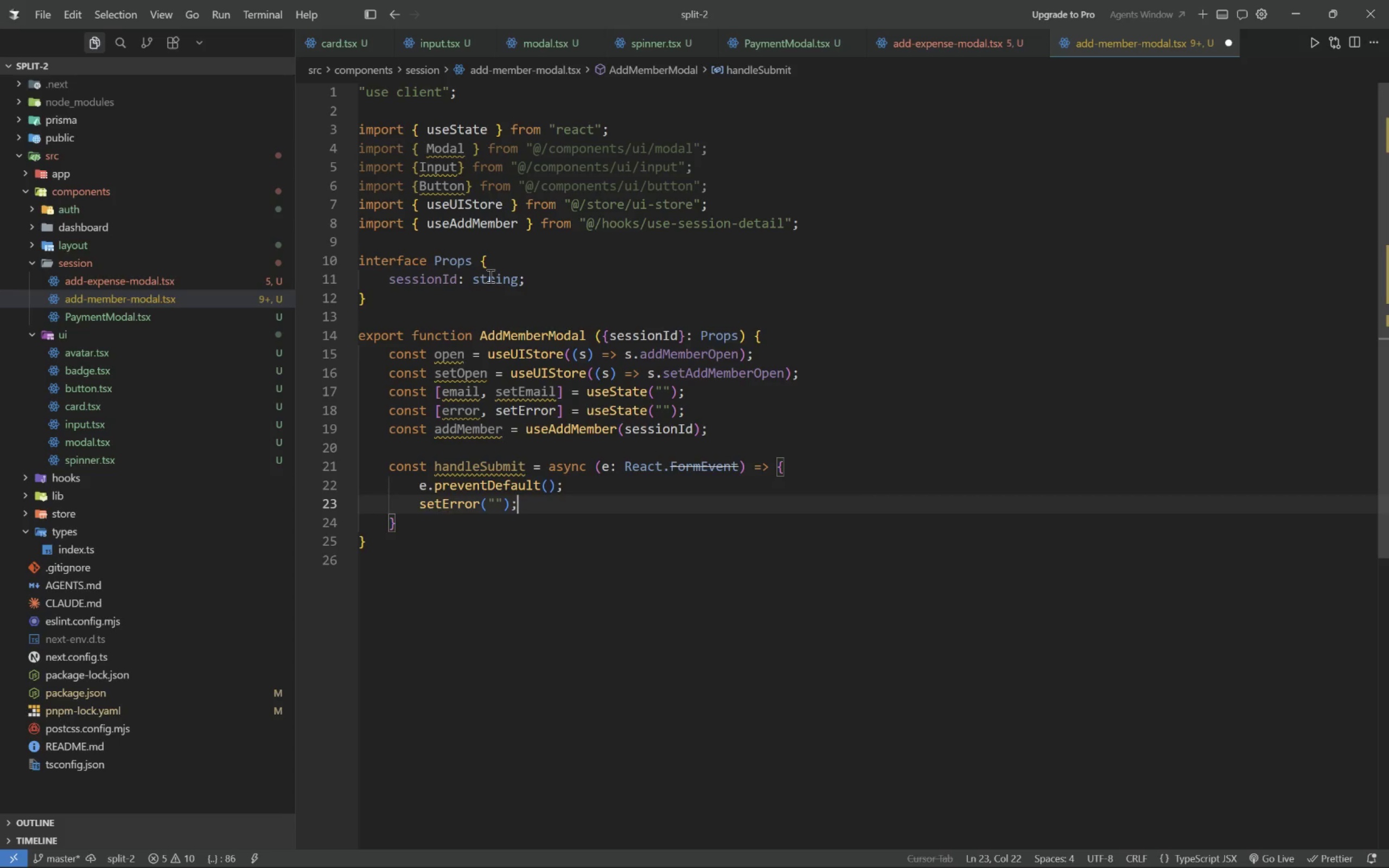 
key(Enter)
 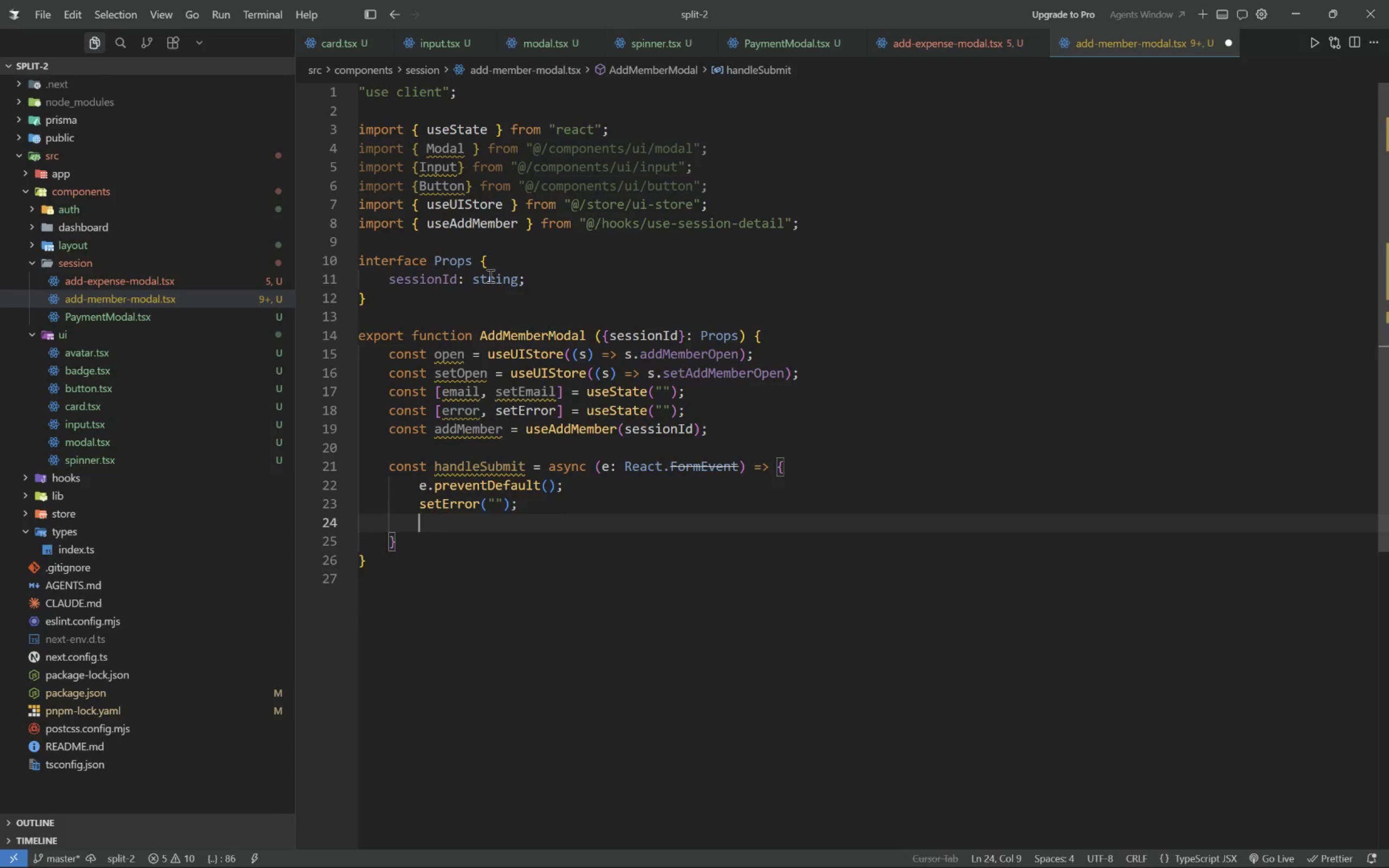 
key(Enter)
 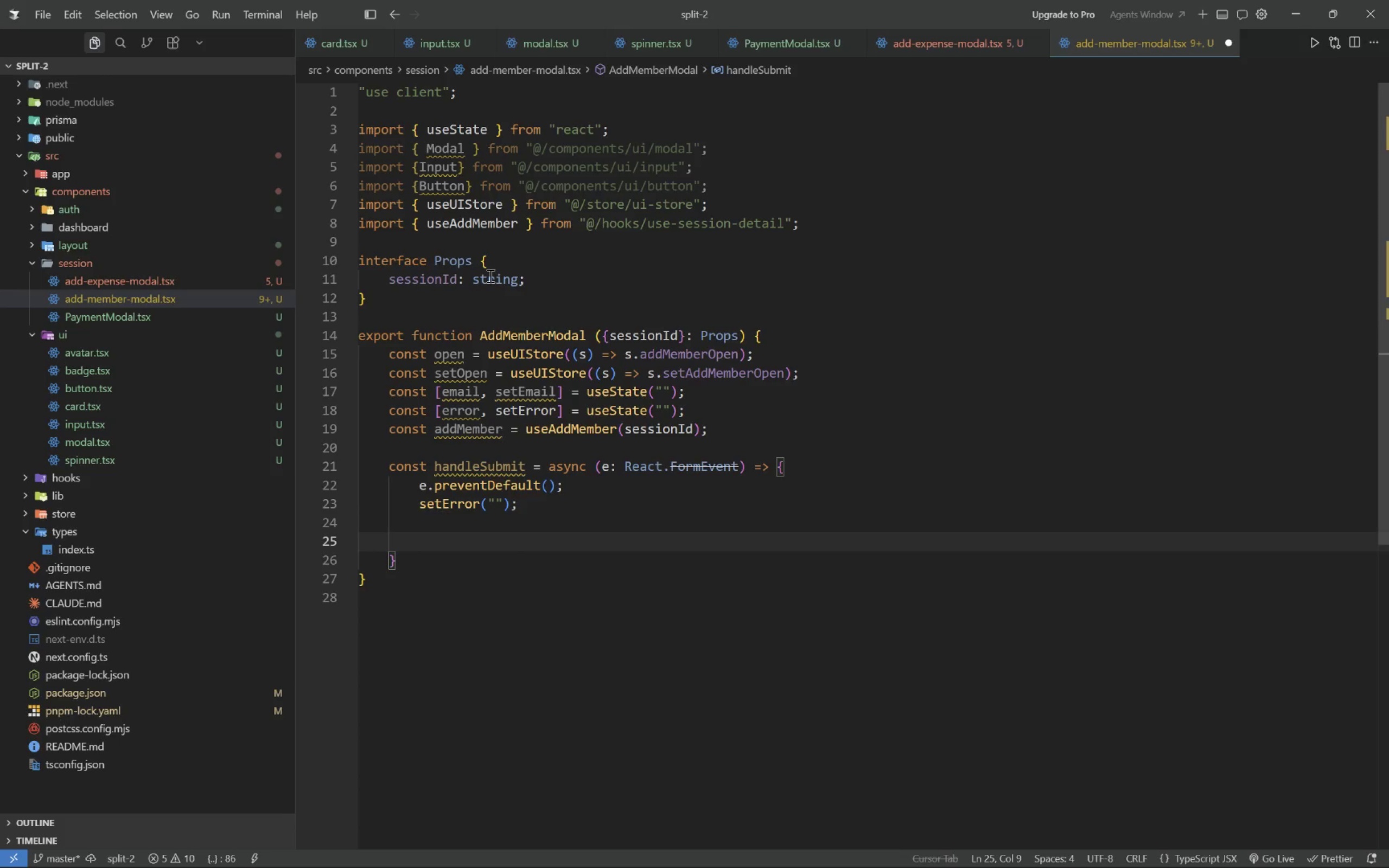 
type(try {)
 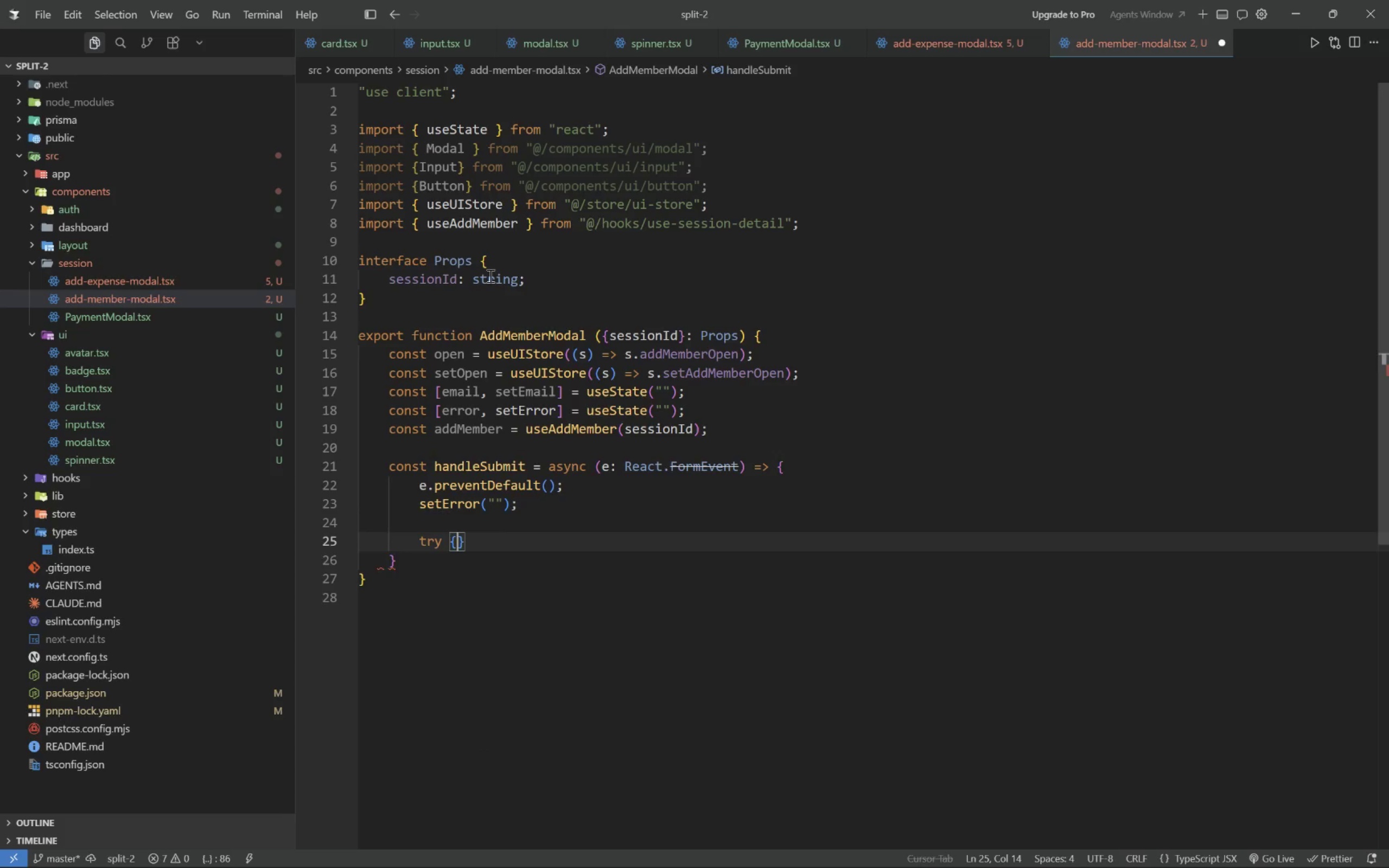 
key(Enter)
 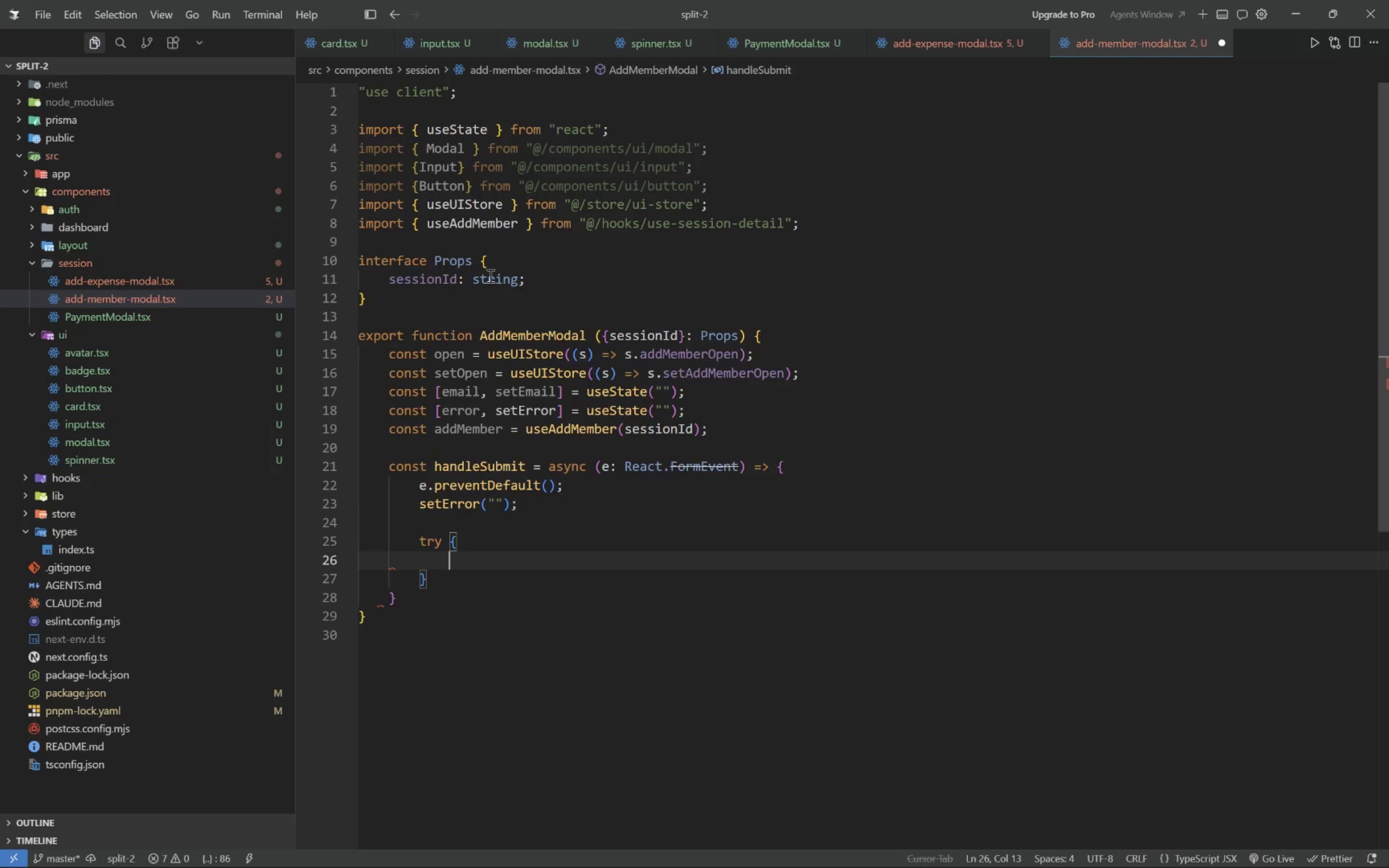 
type(await addMember)
 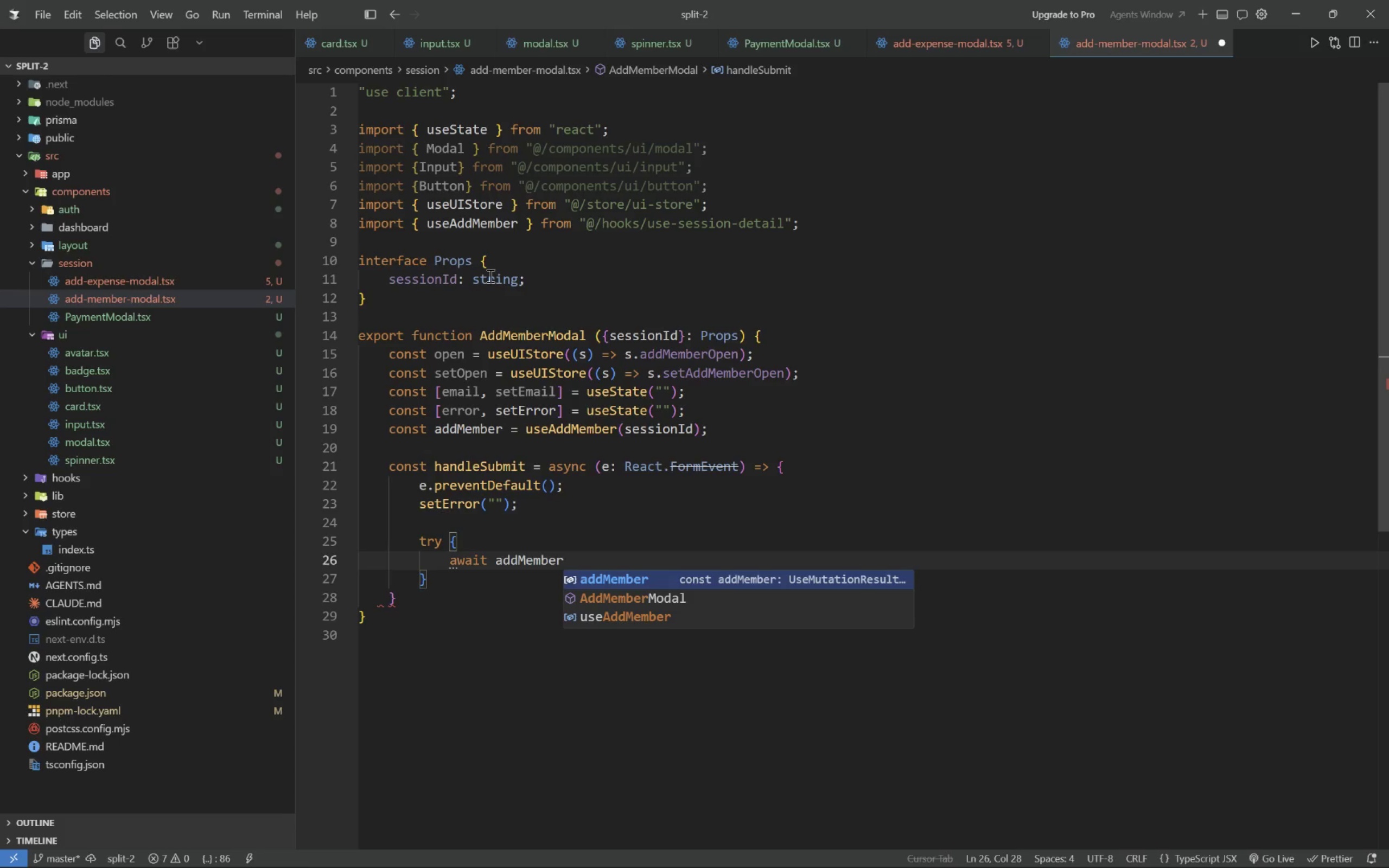 
wait(52.76)
 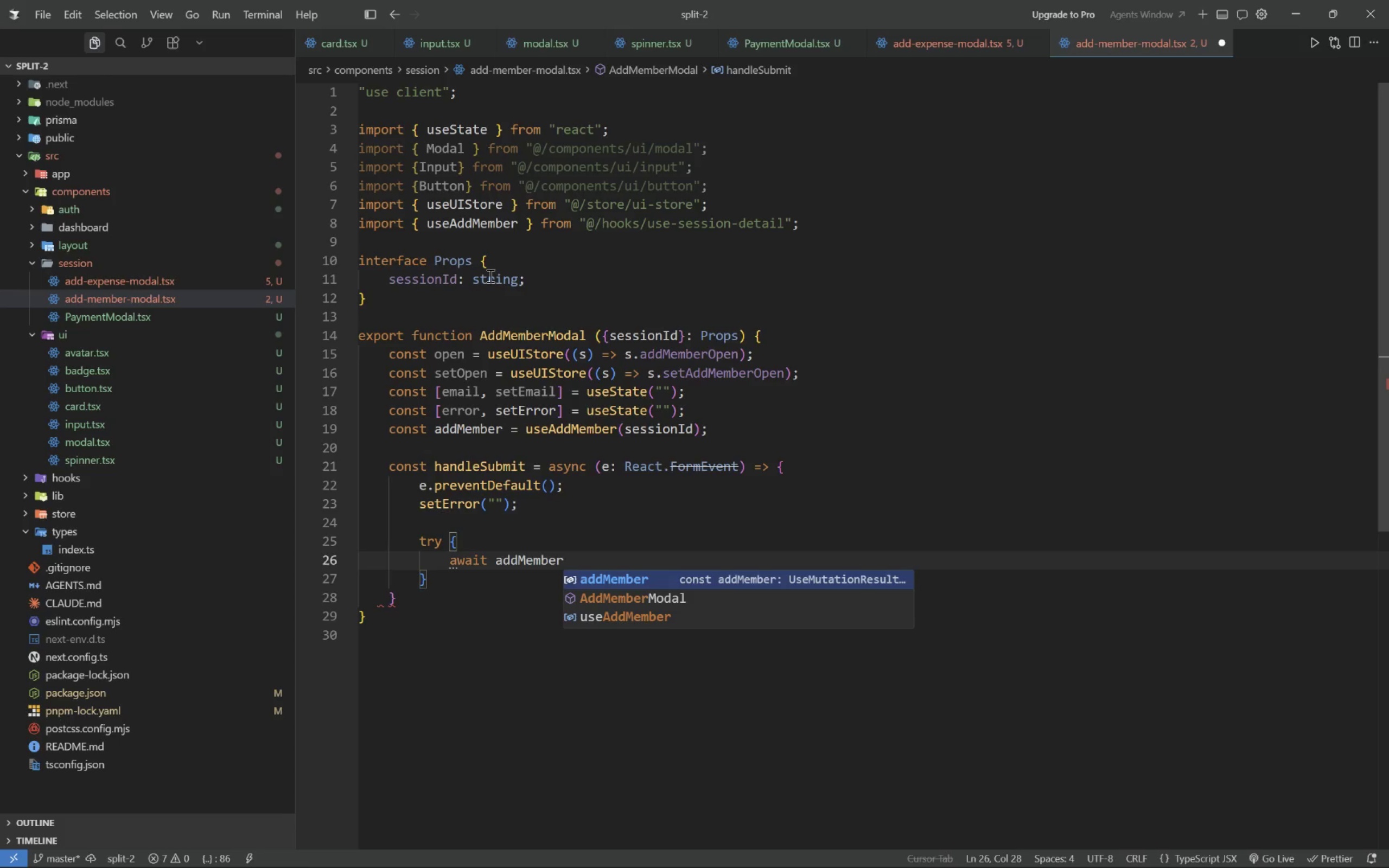 
type(.mutateAsync(email)
 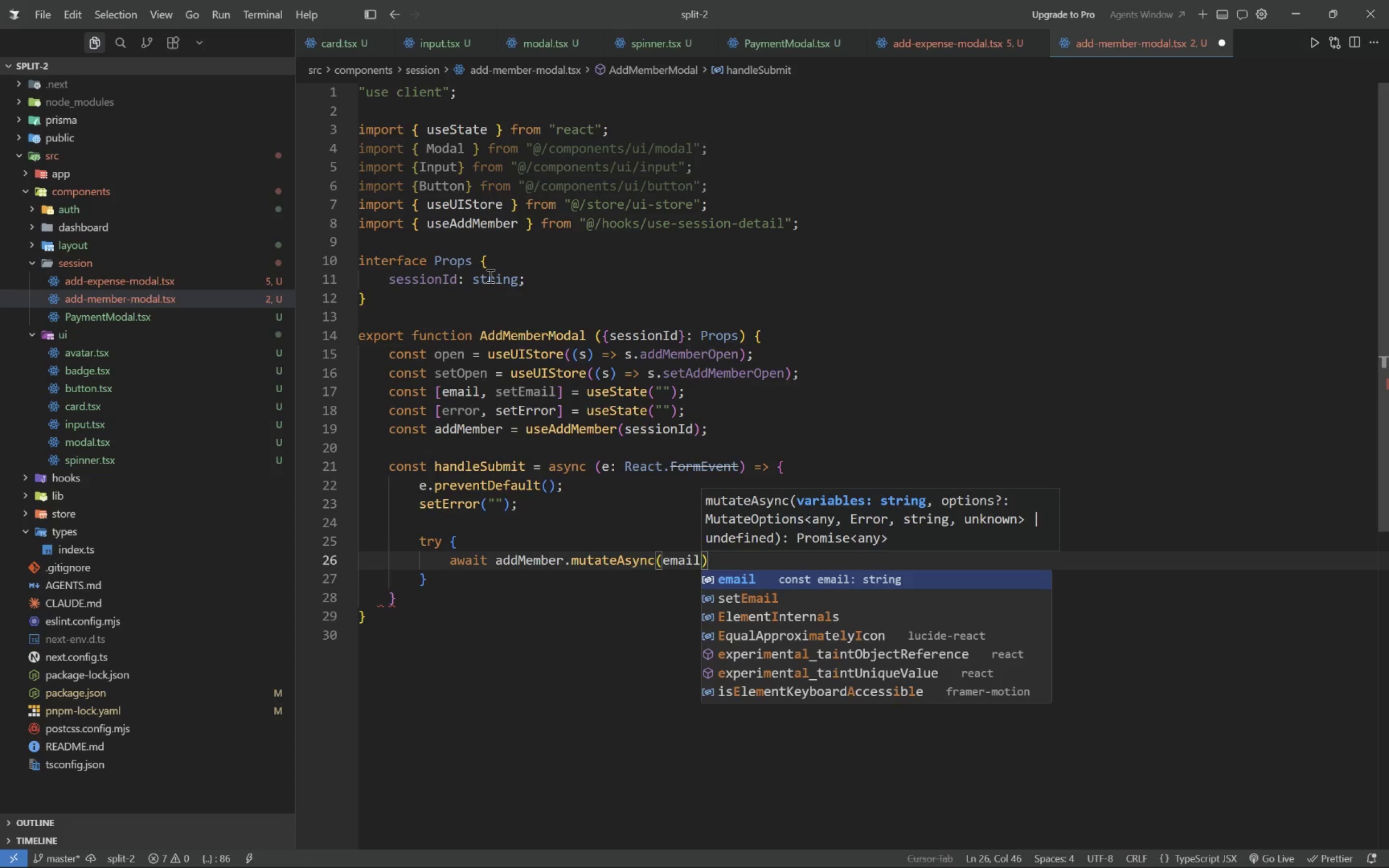 
key(ArrowRight)
 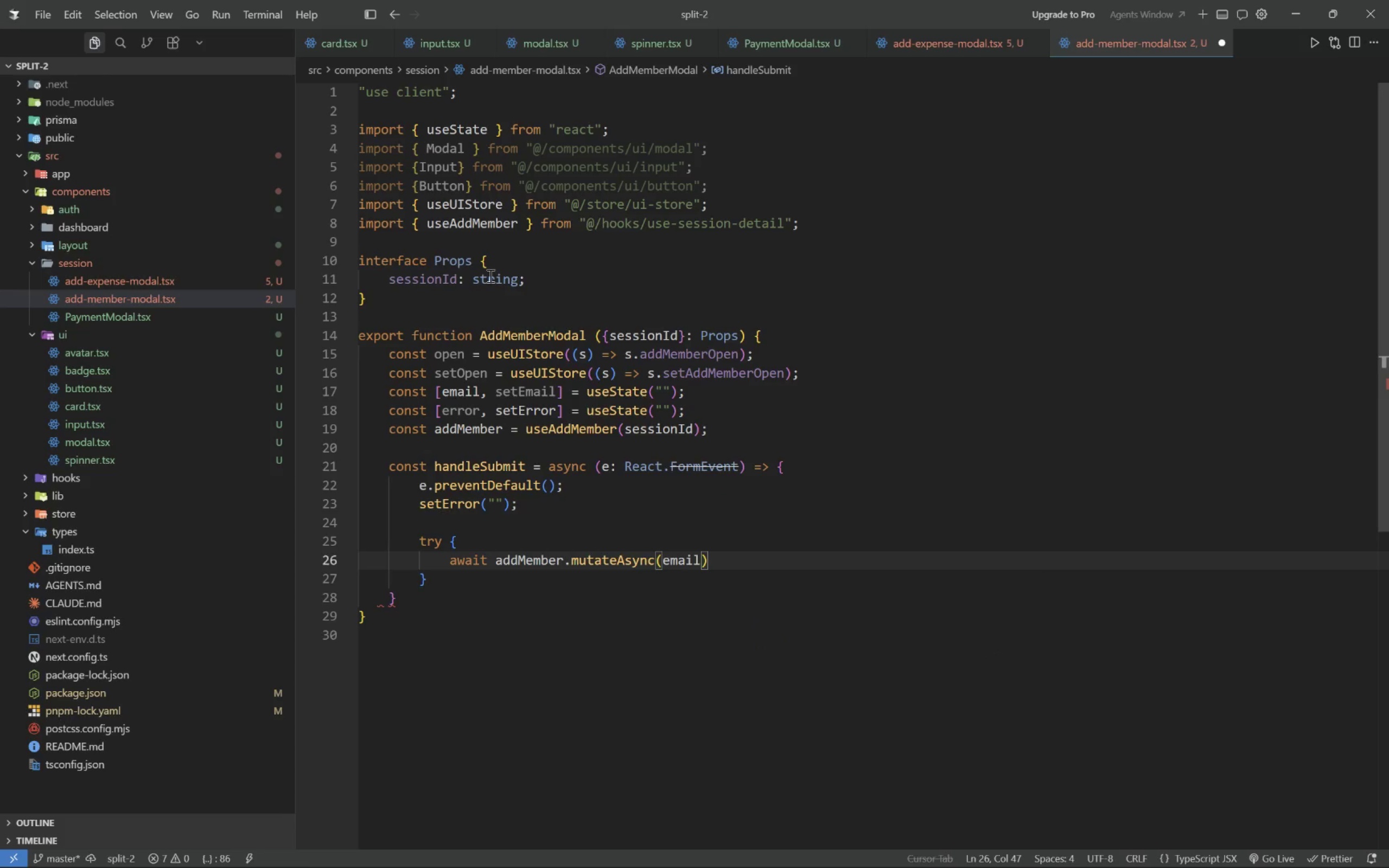 
key(Semicolon)
 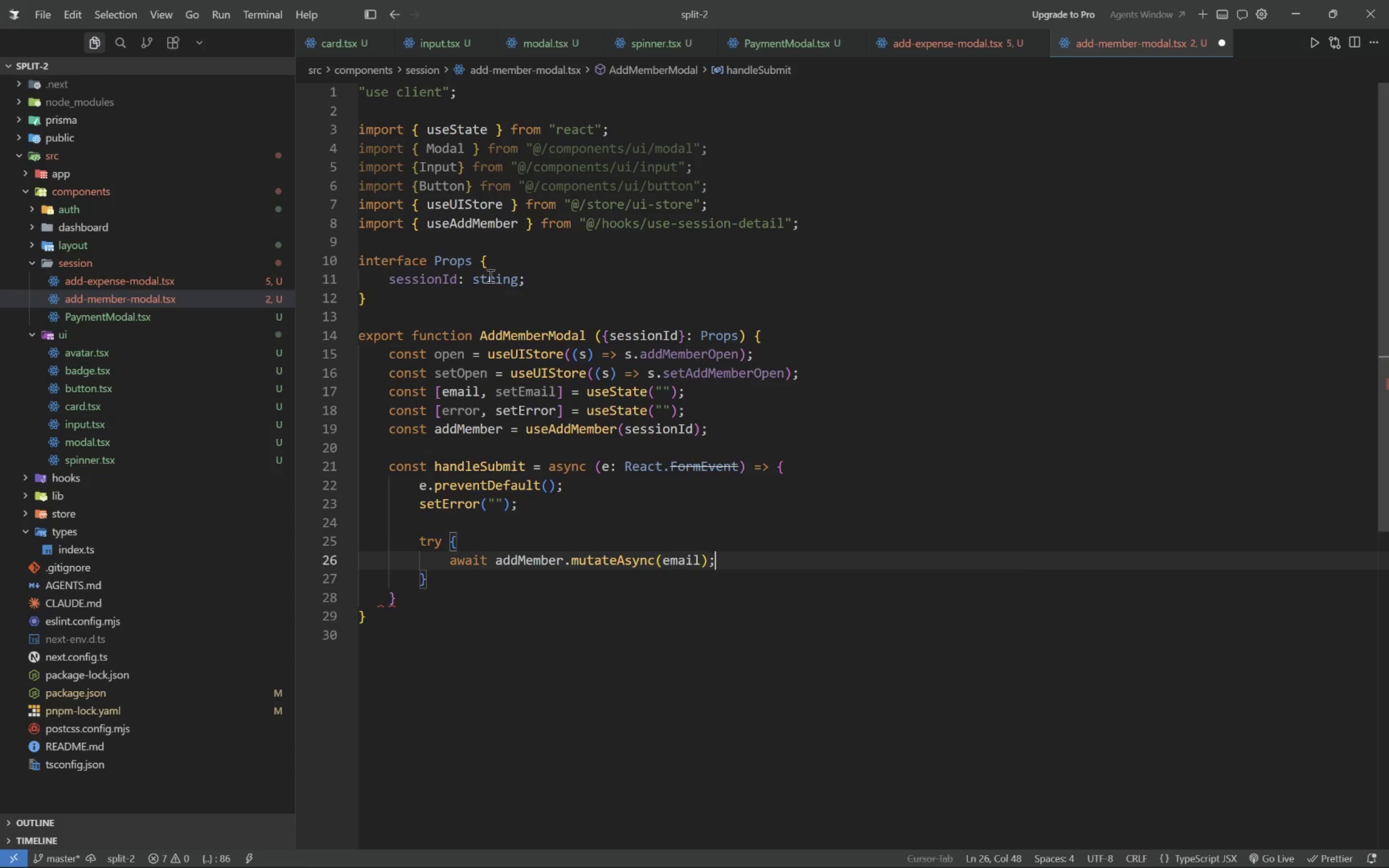 
key(Enter)
 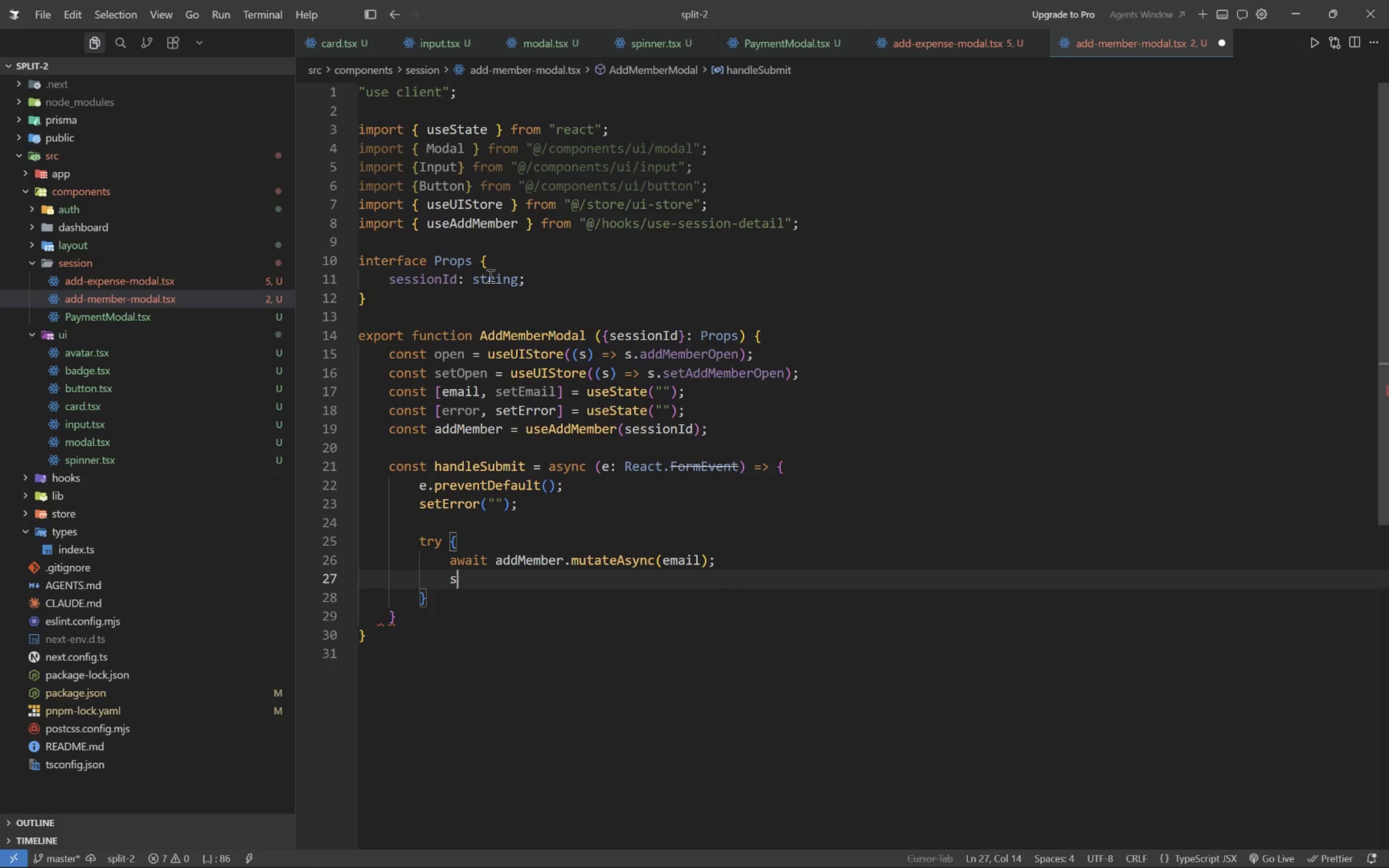 
type(setEmail(")
key(Tab)
key(Tab)
type(;)
 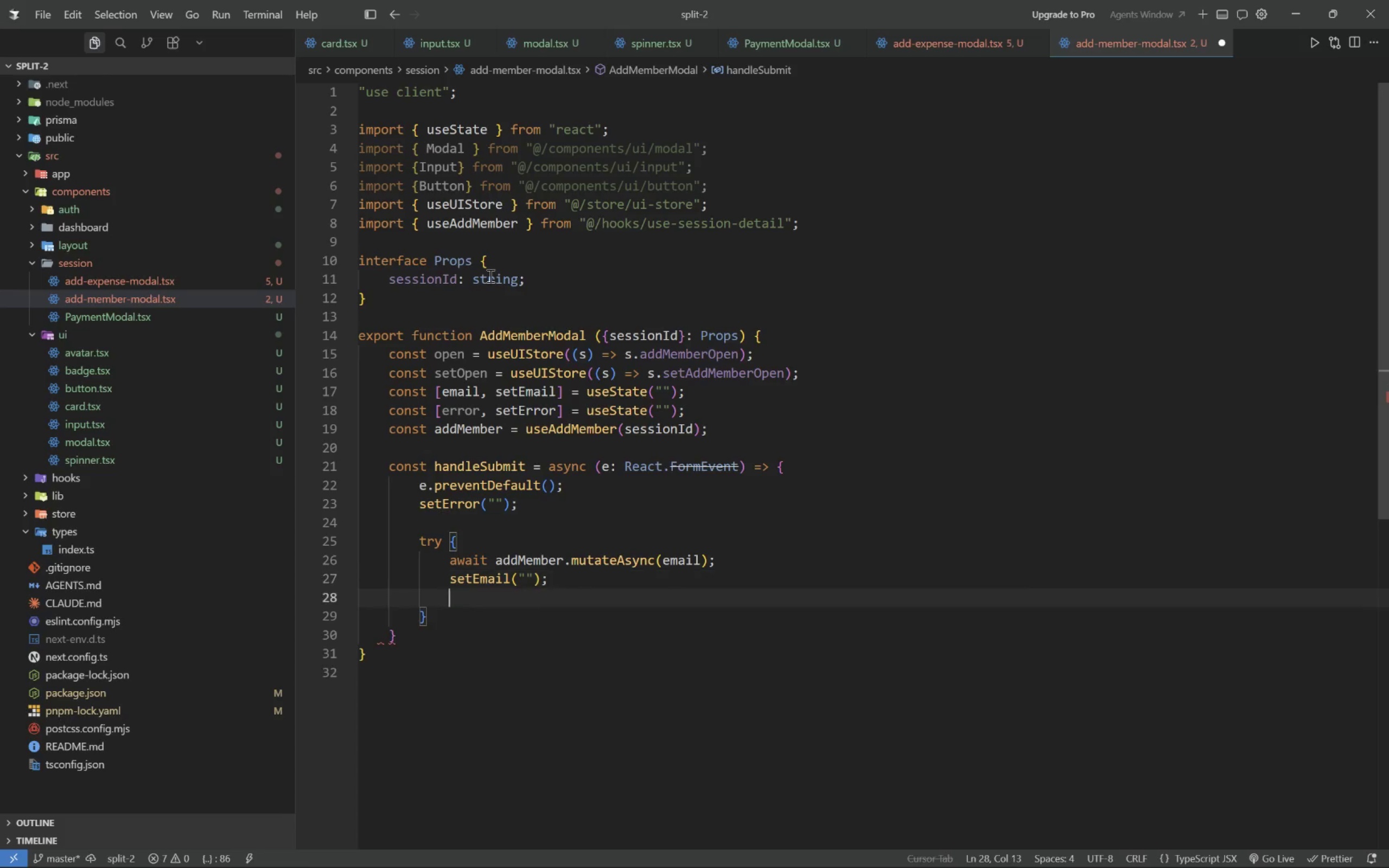 
 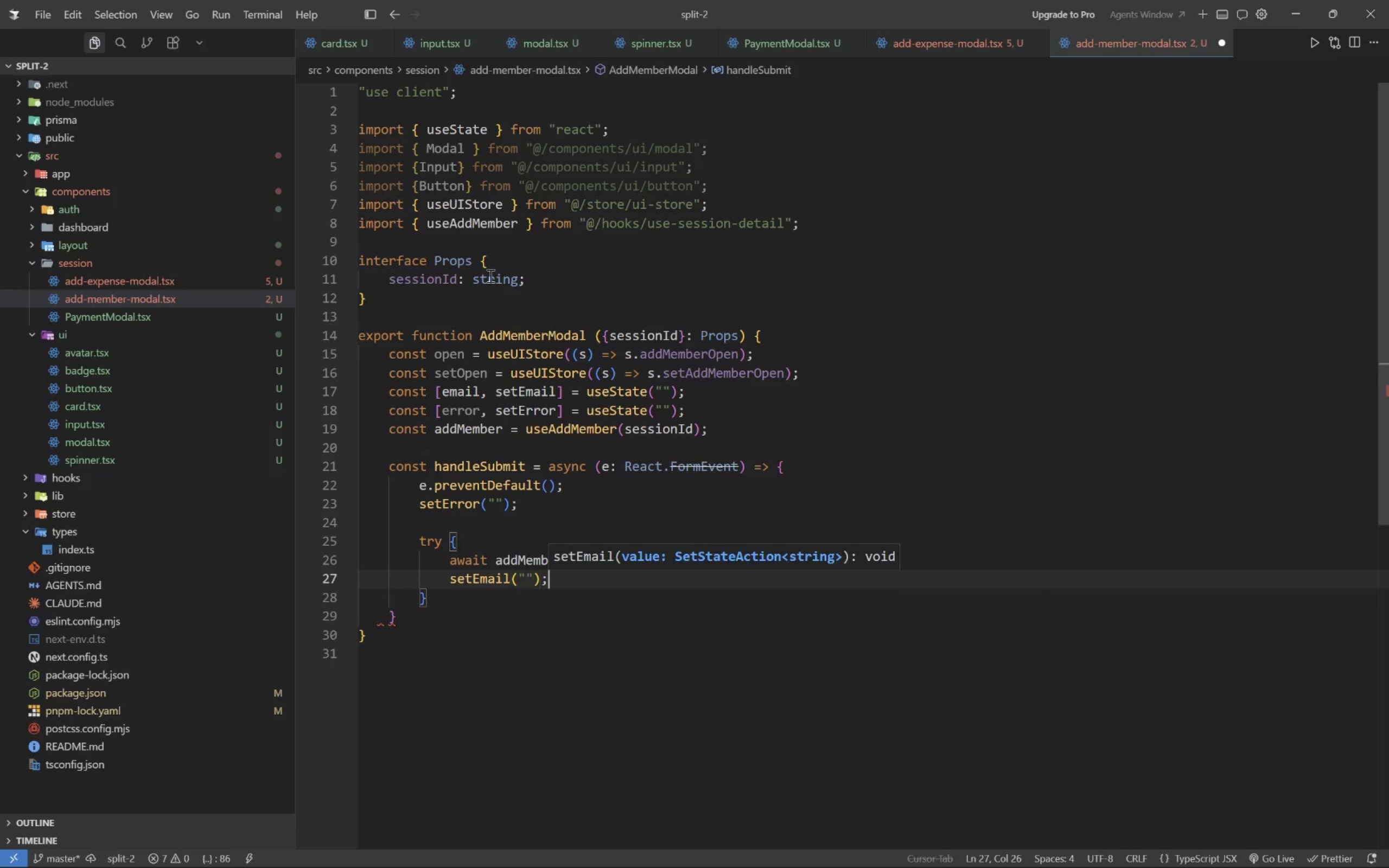 
key(Enter)
 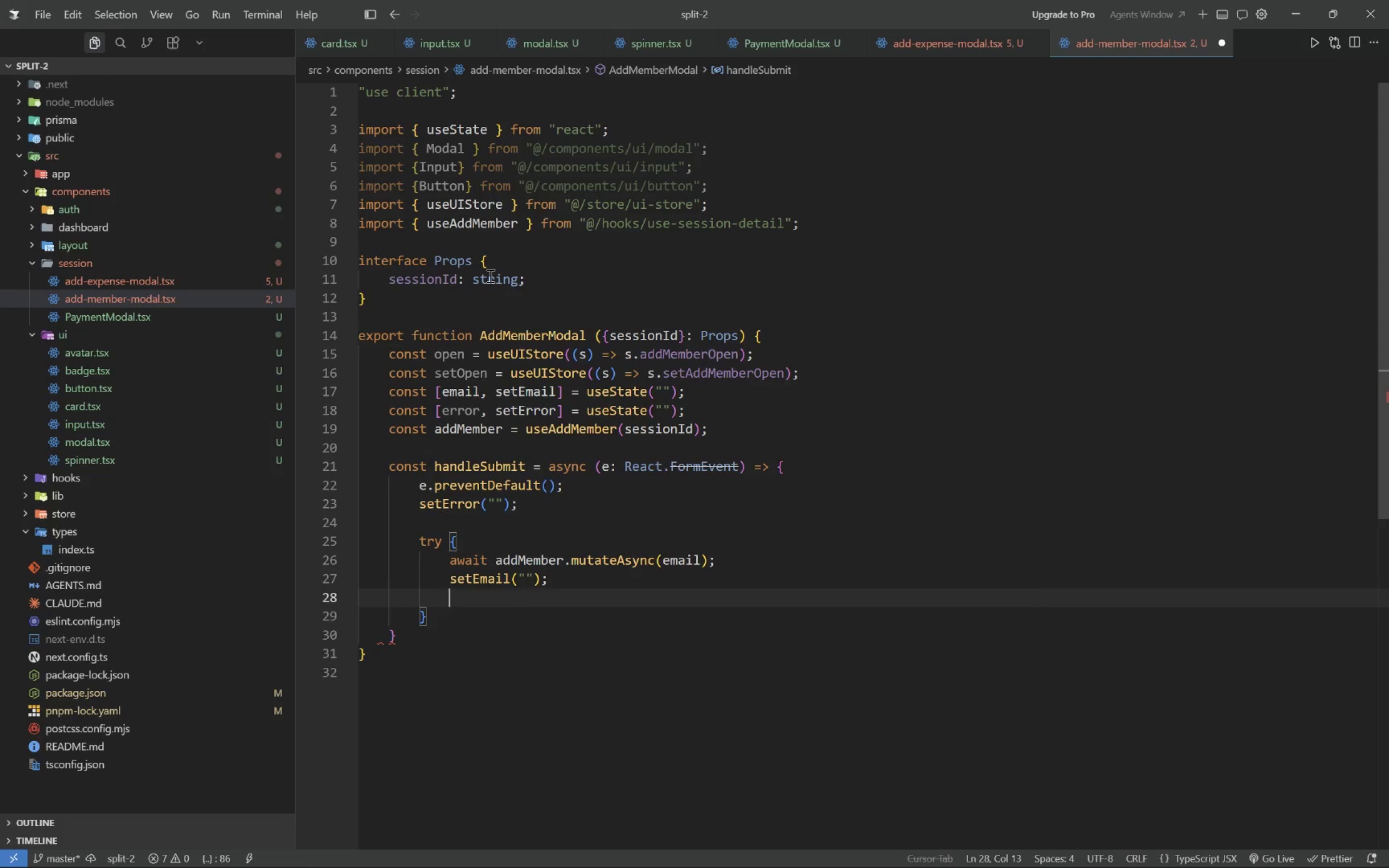 
type(setOpen(false;)
key(Tab)
key(Backspace)
key(Backspace)
key(Tab)
key(Backspace)
key(Backspace)
key(Backspace)
type();)
 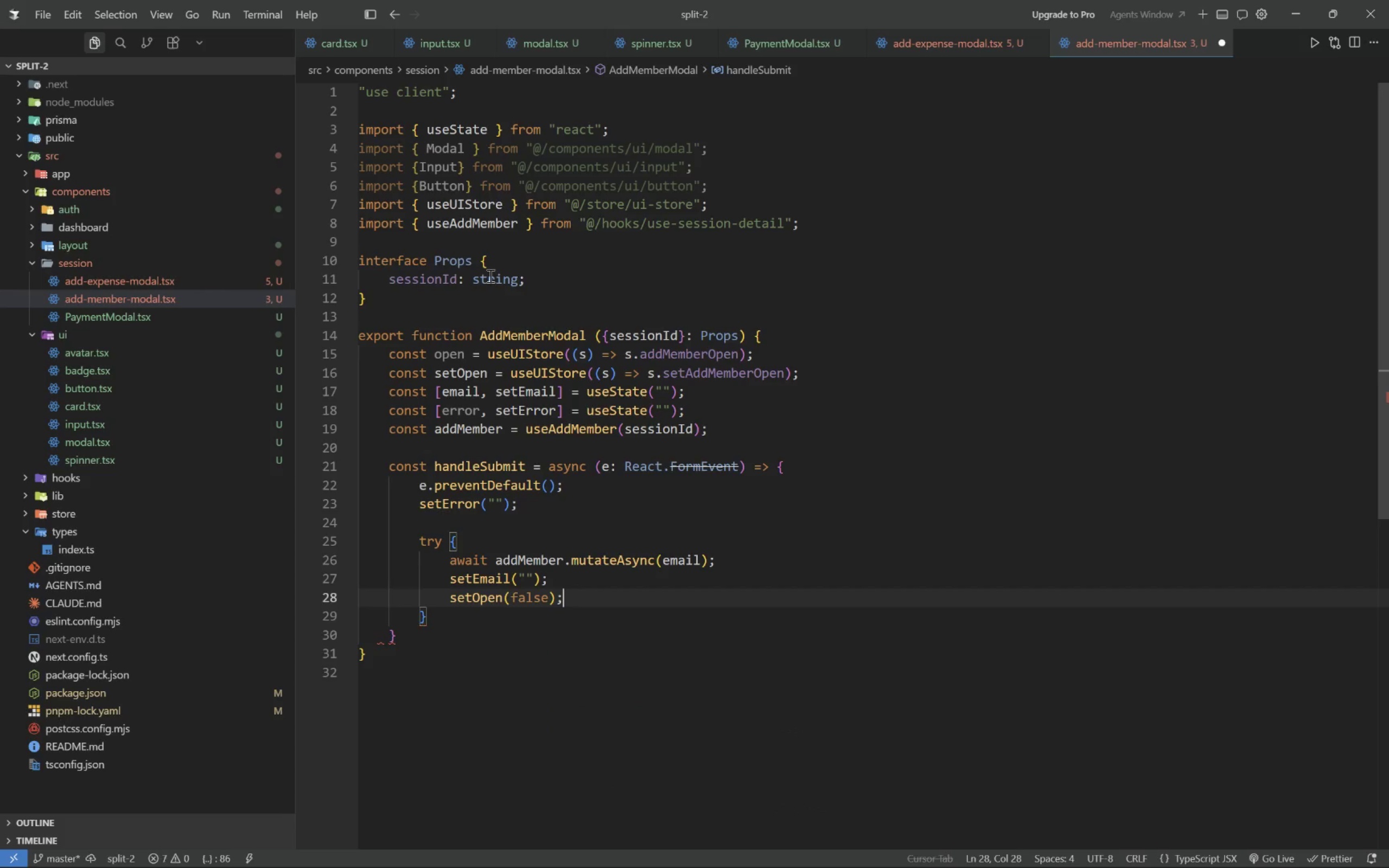 
key(ArrowDown)
 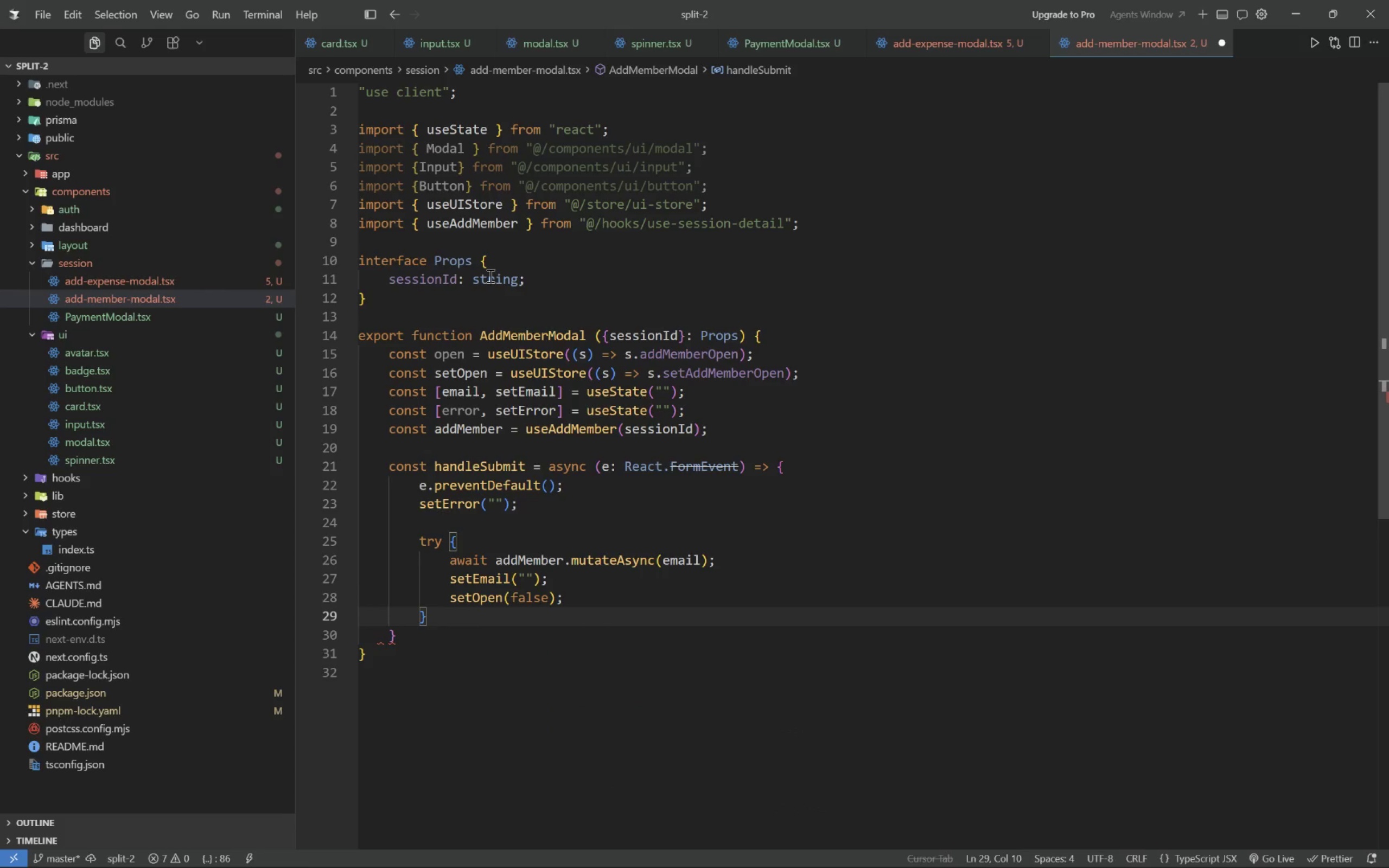 
type( catch)
 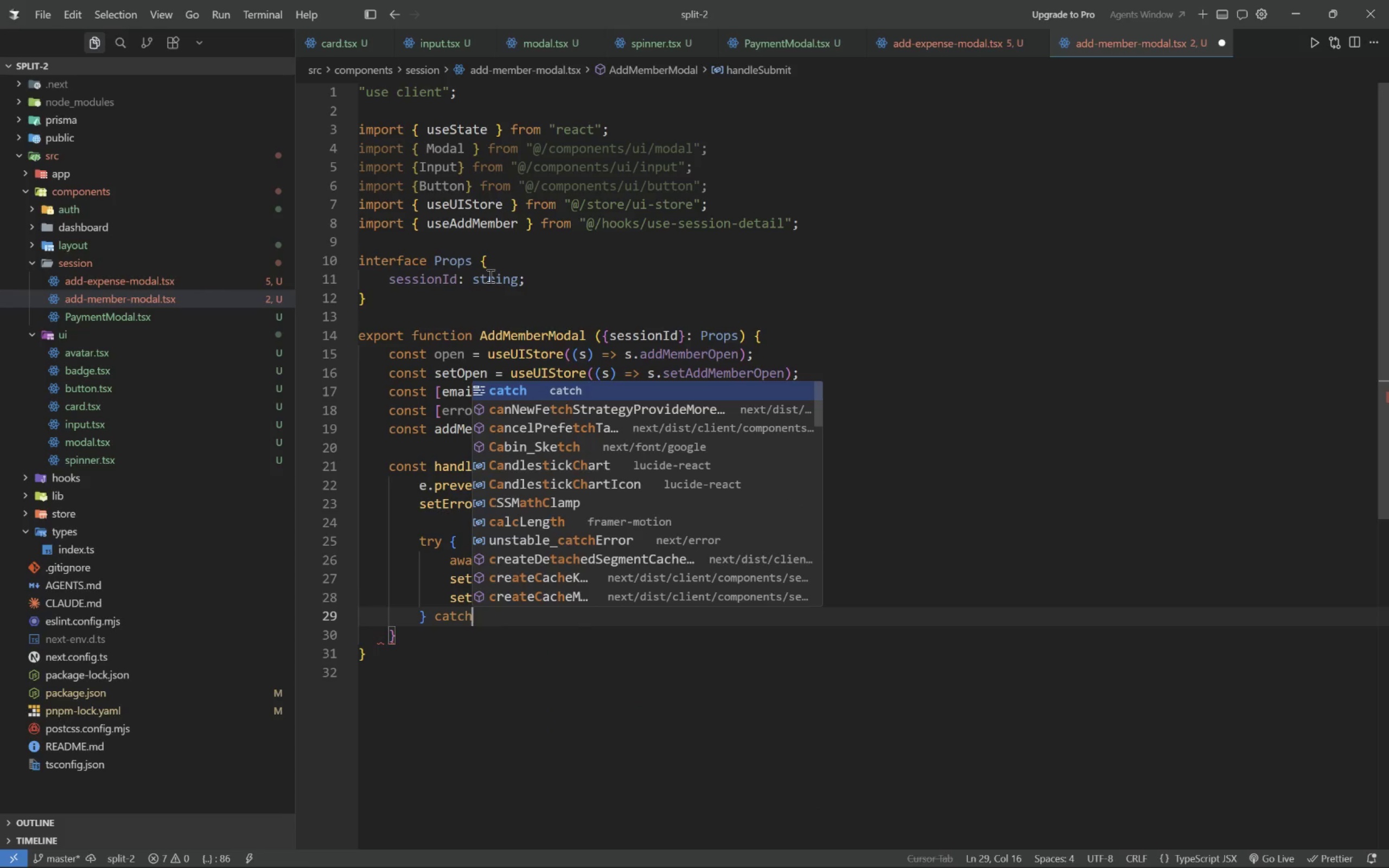 
type((err: any)
 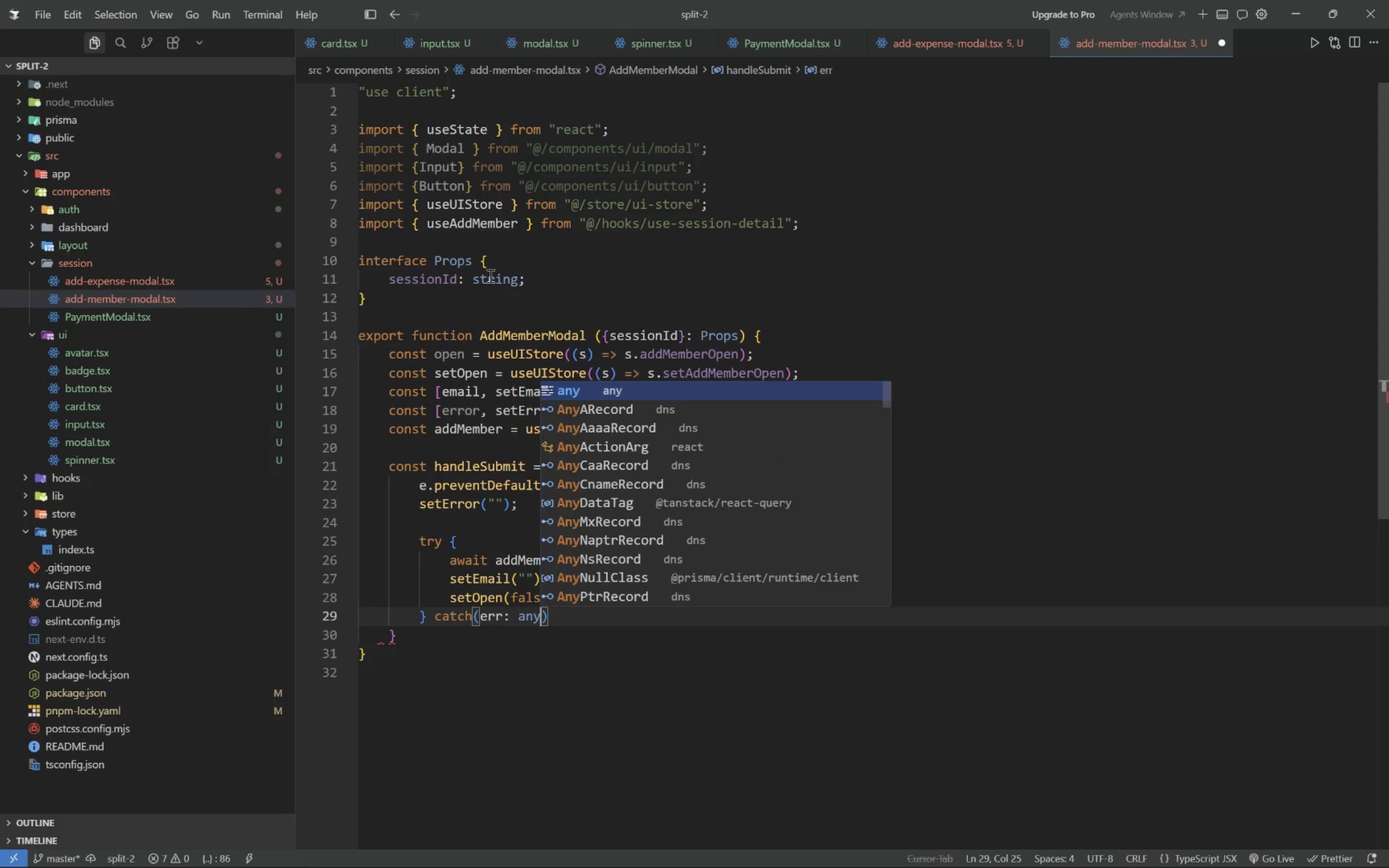 
key(ArrowRight)
 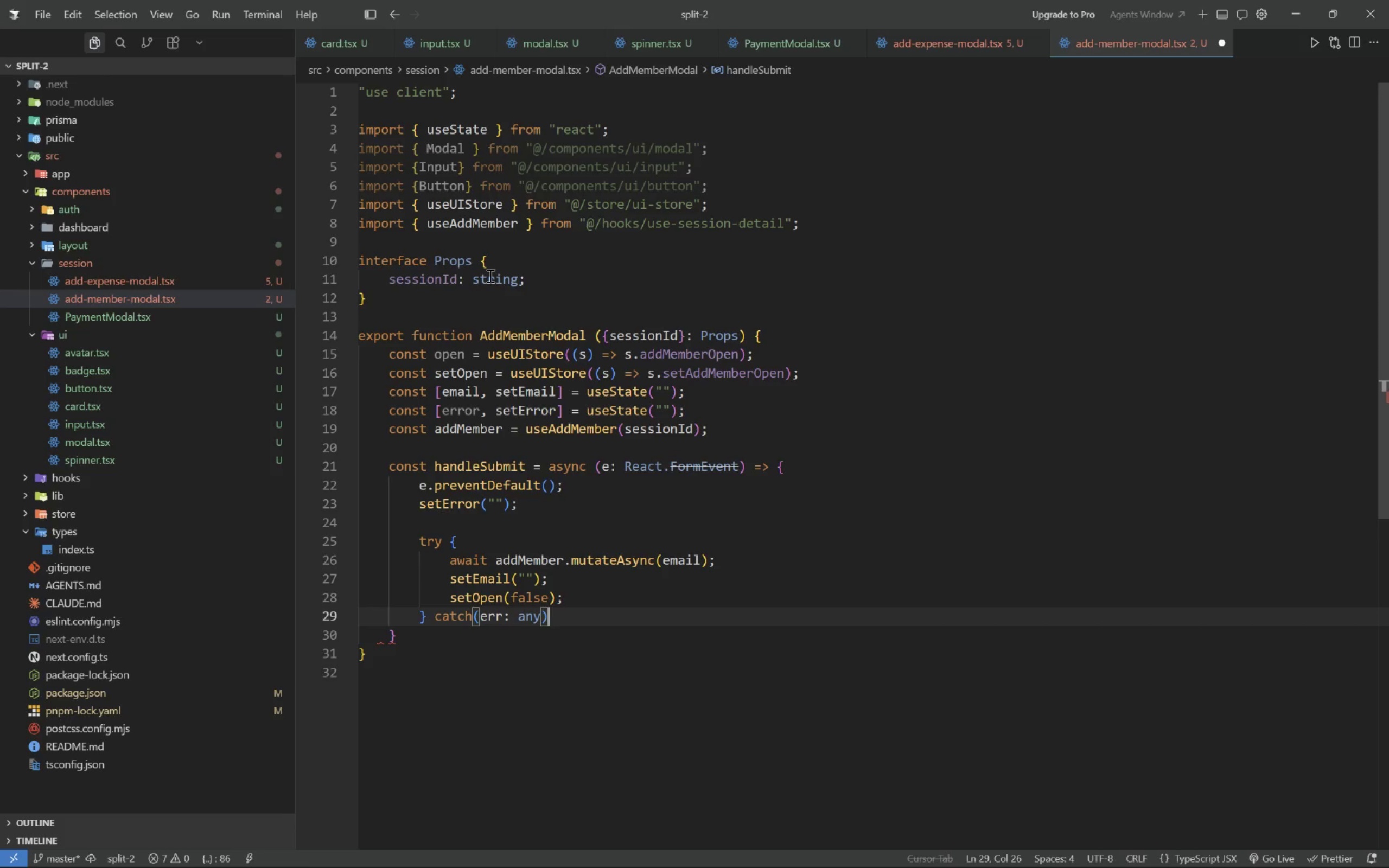 
key(Space)
 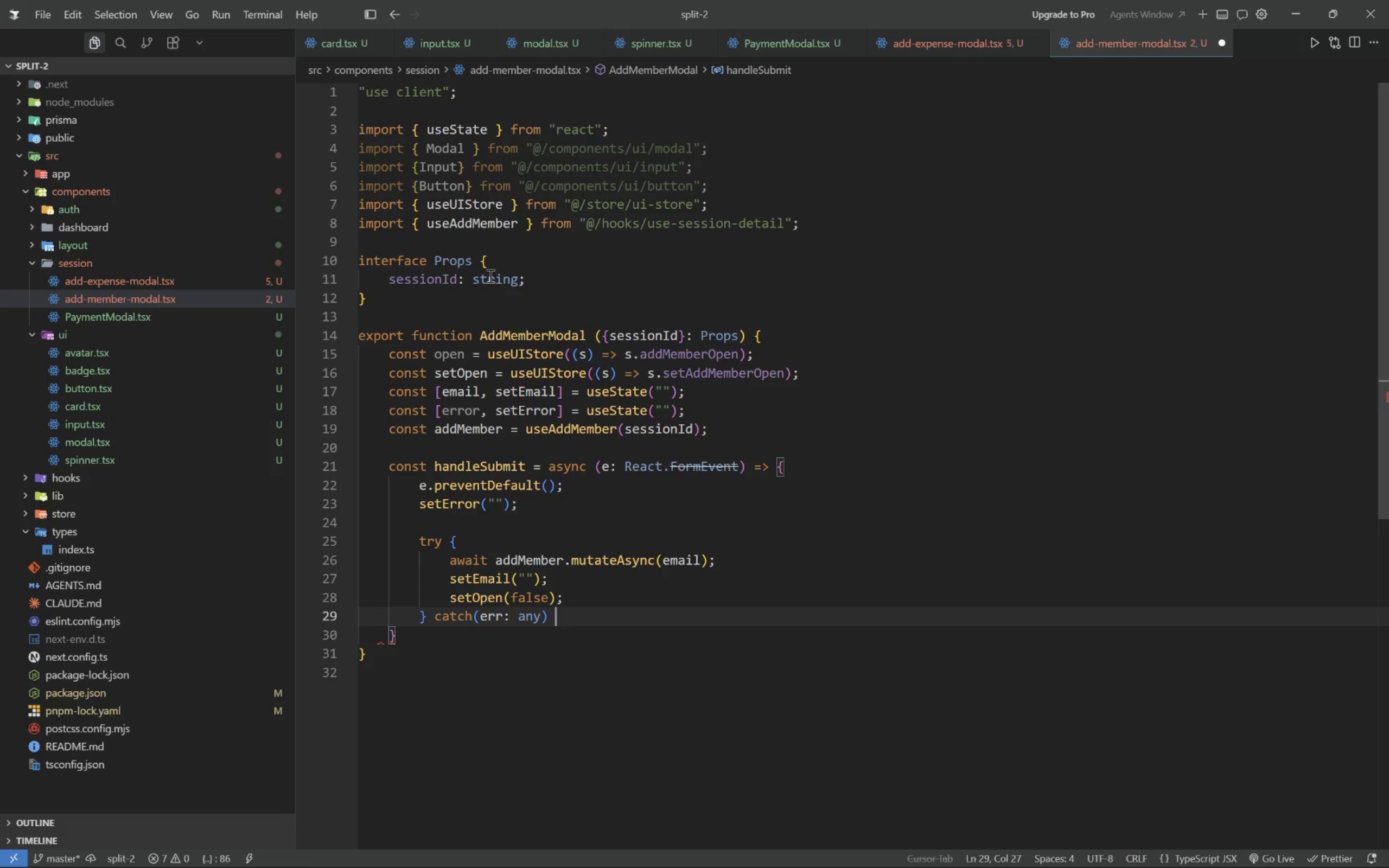 
key(Shift+ShiftLeft)
 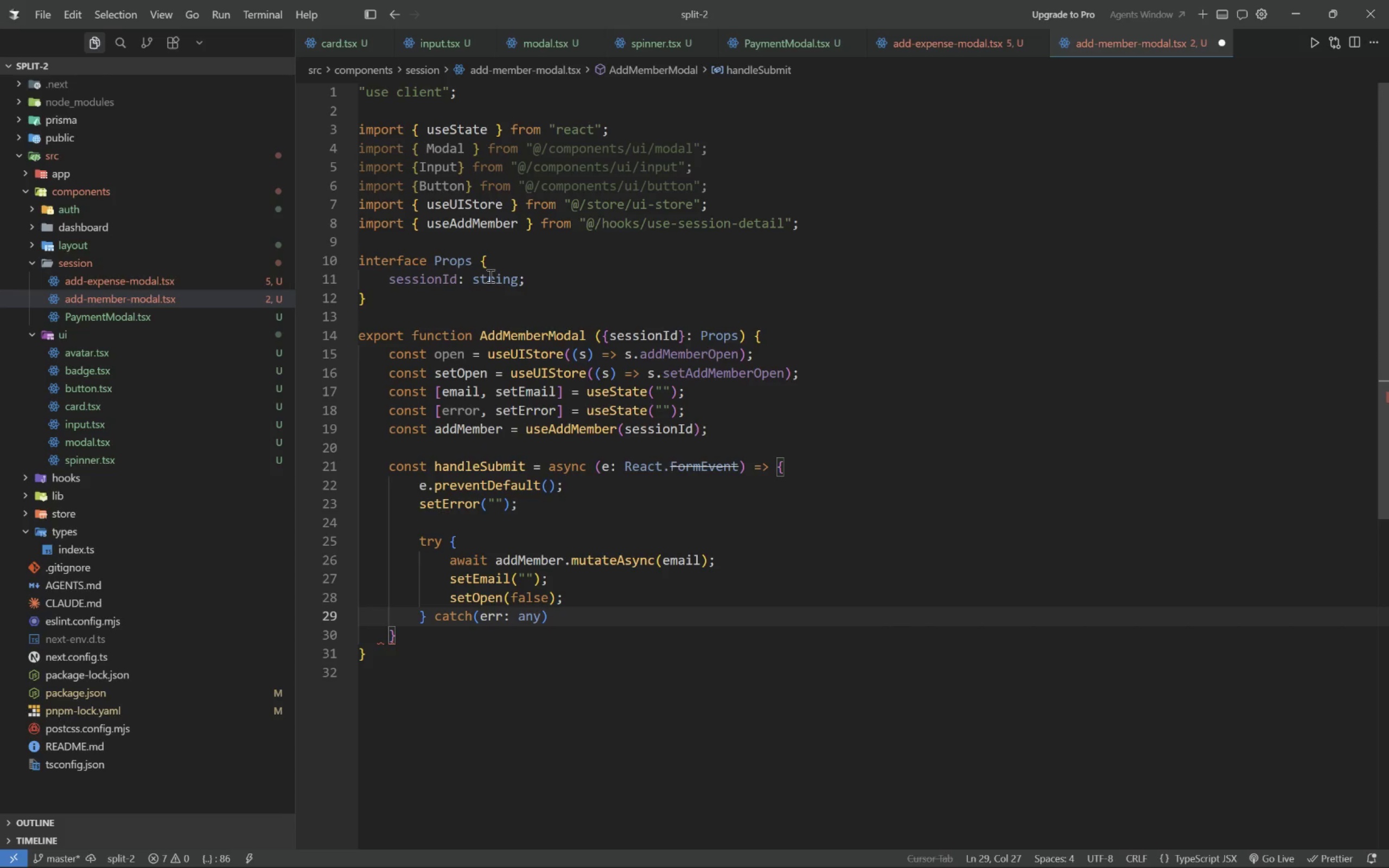 
key(Shift+BracketLeft)
 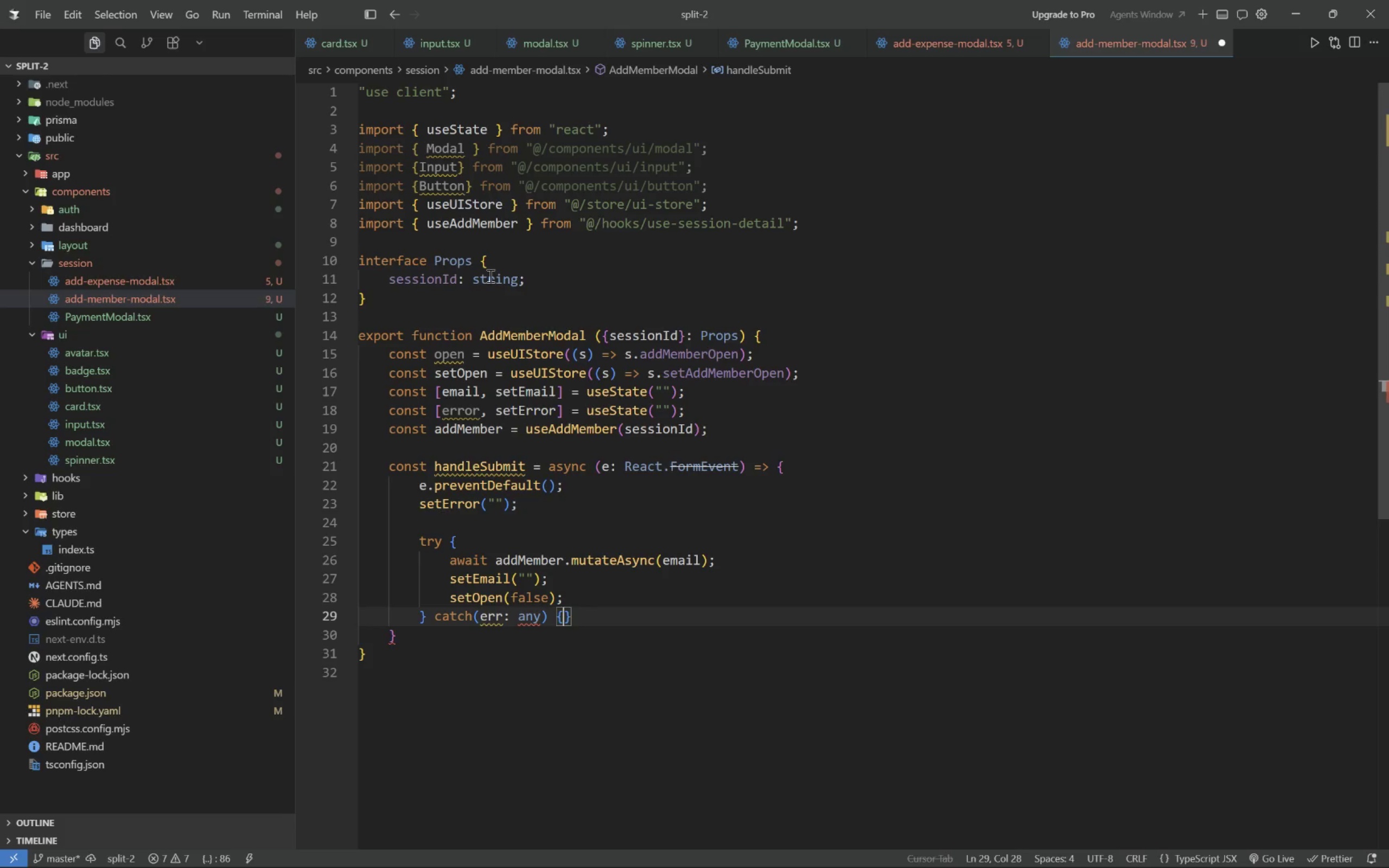 
key(Enter)
 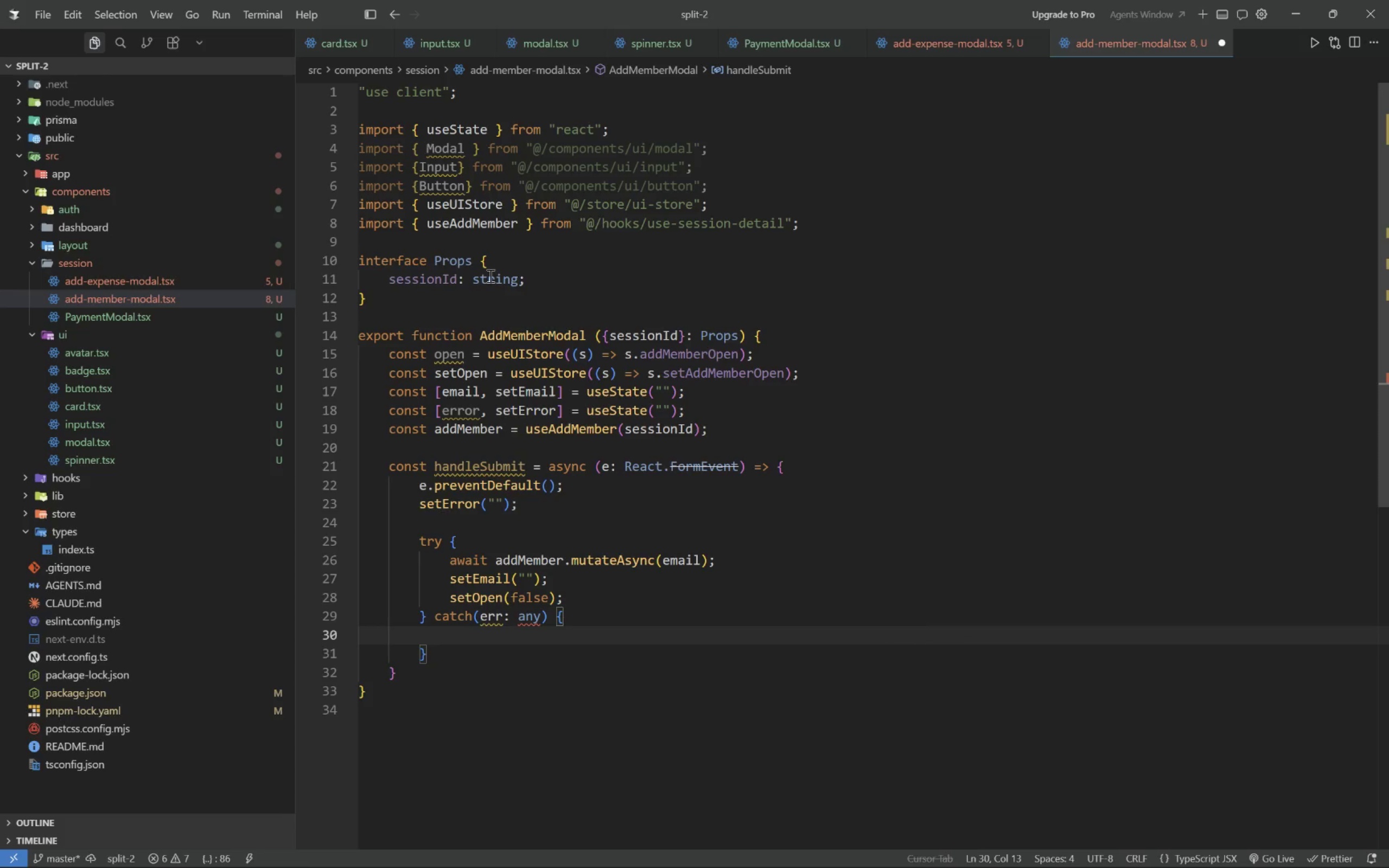 
type(setError(erro)
key(Backspace)
type(. )
key(Backspace)
type(message)
 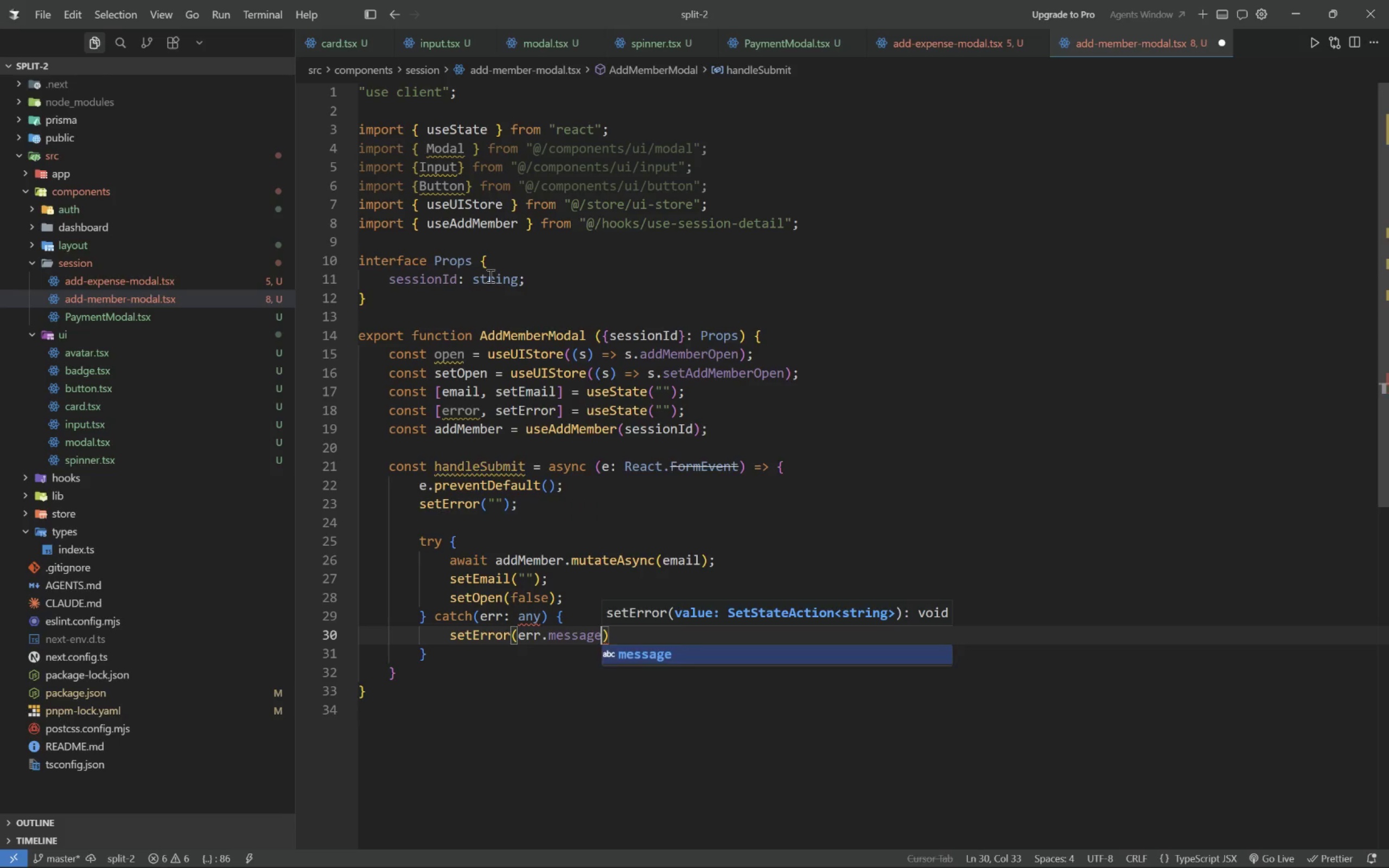 
 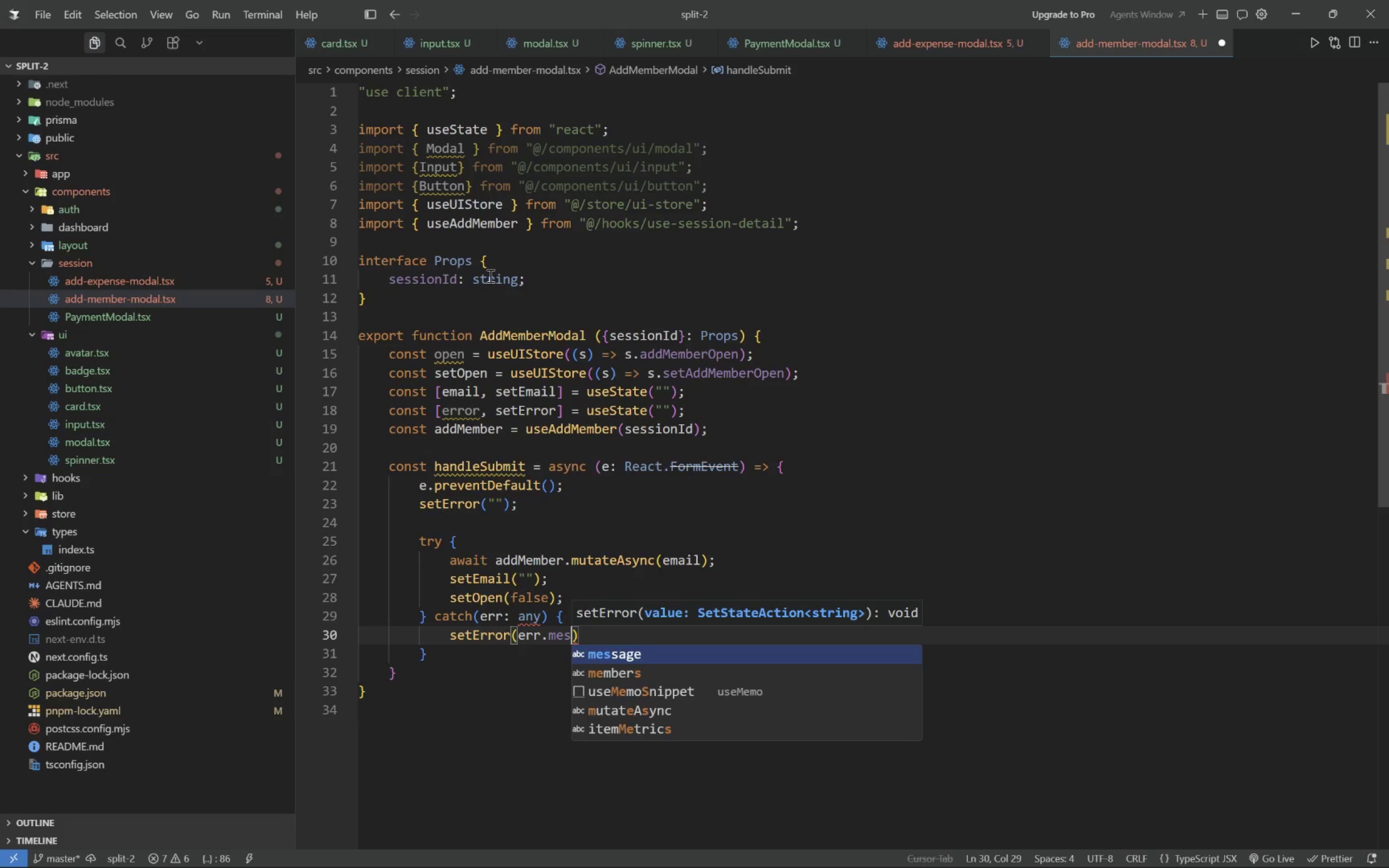 
key(ArrowRight)
 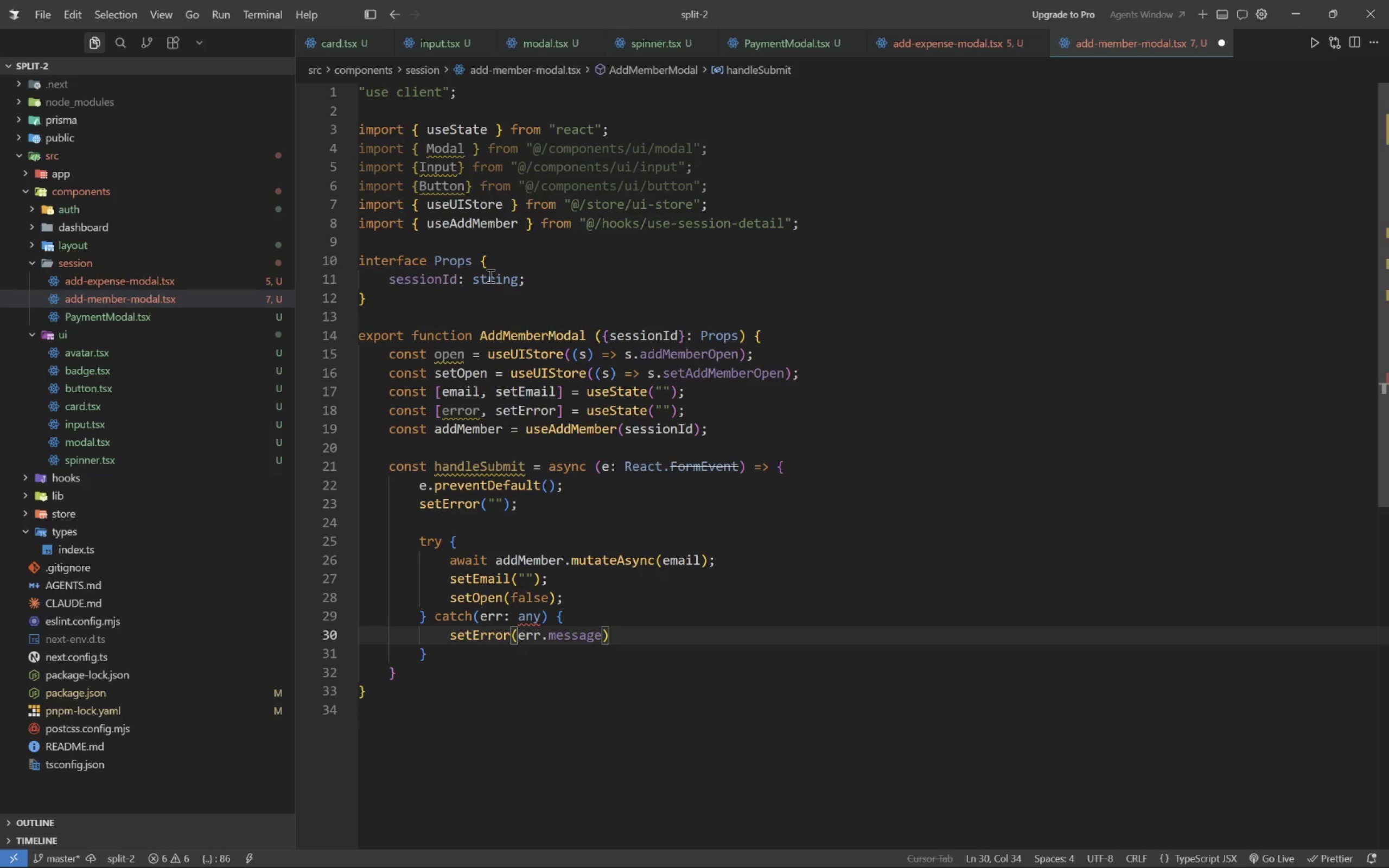 
key(Semicolon)
 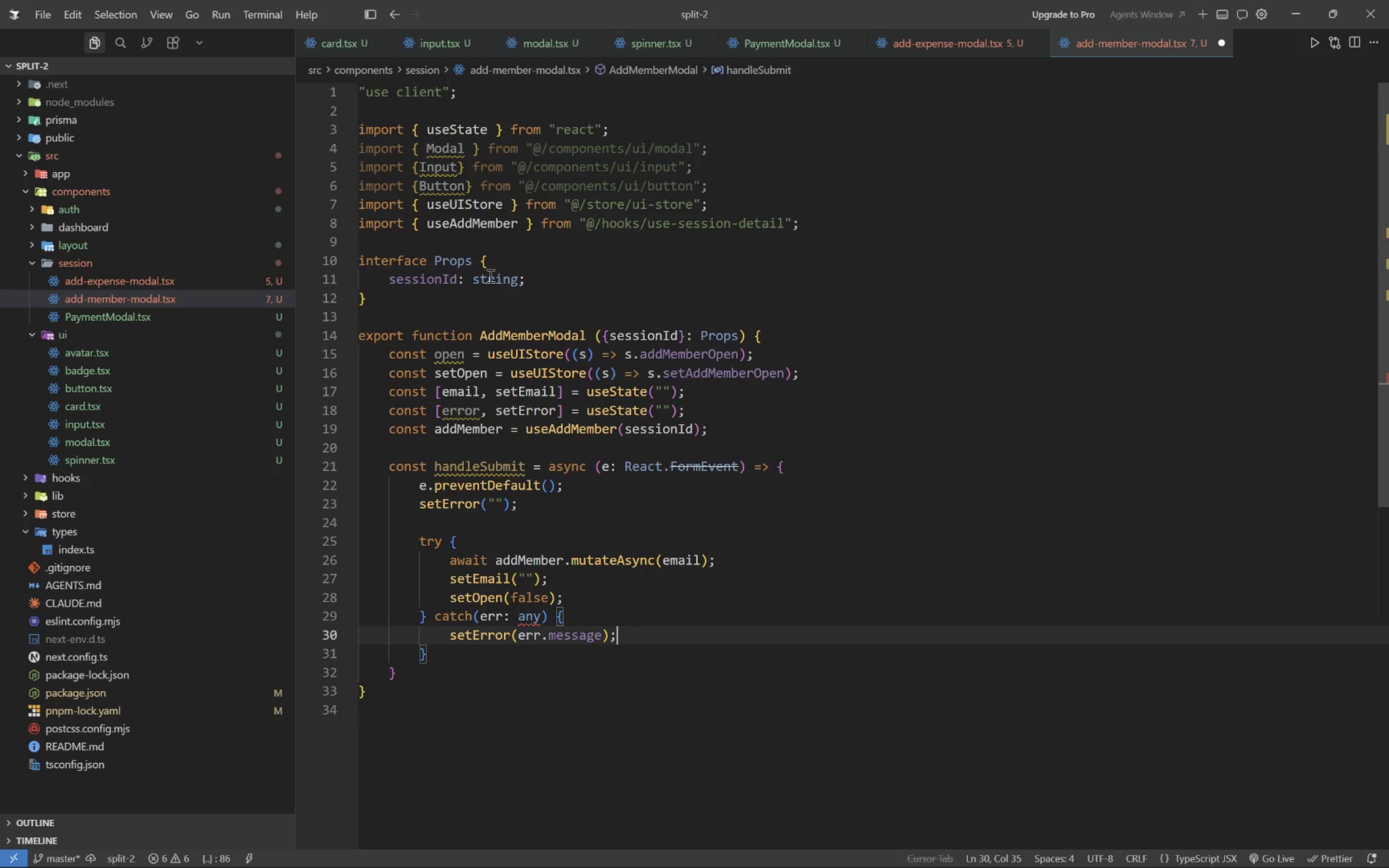 
key(ArrowDown)
 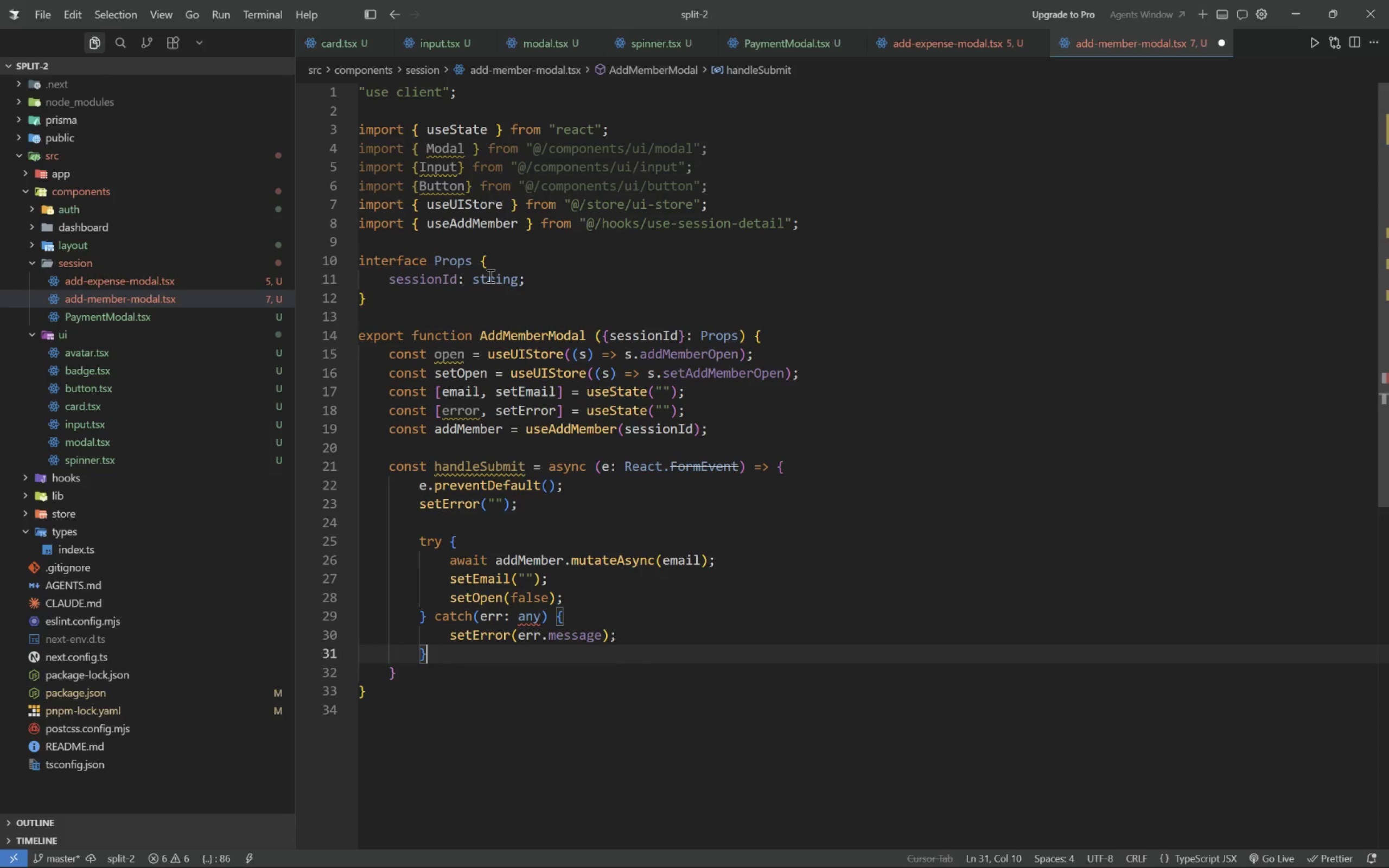 
key(ArrowDown)
 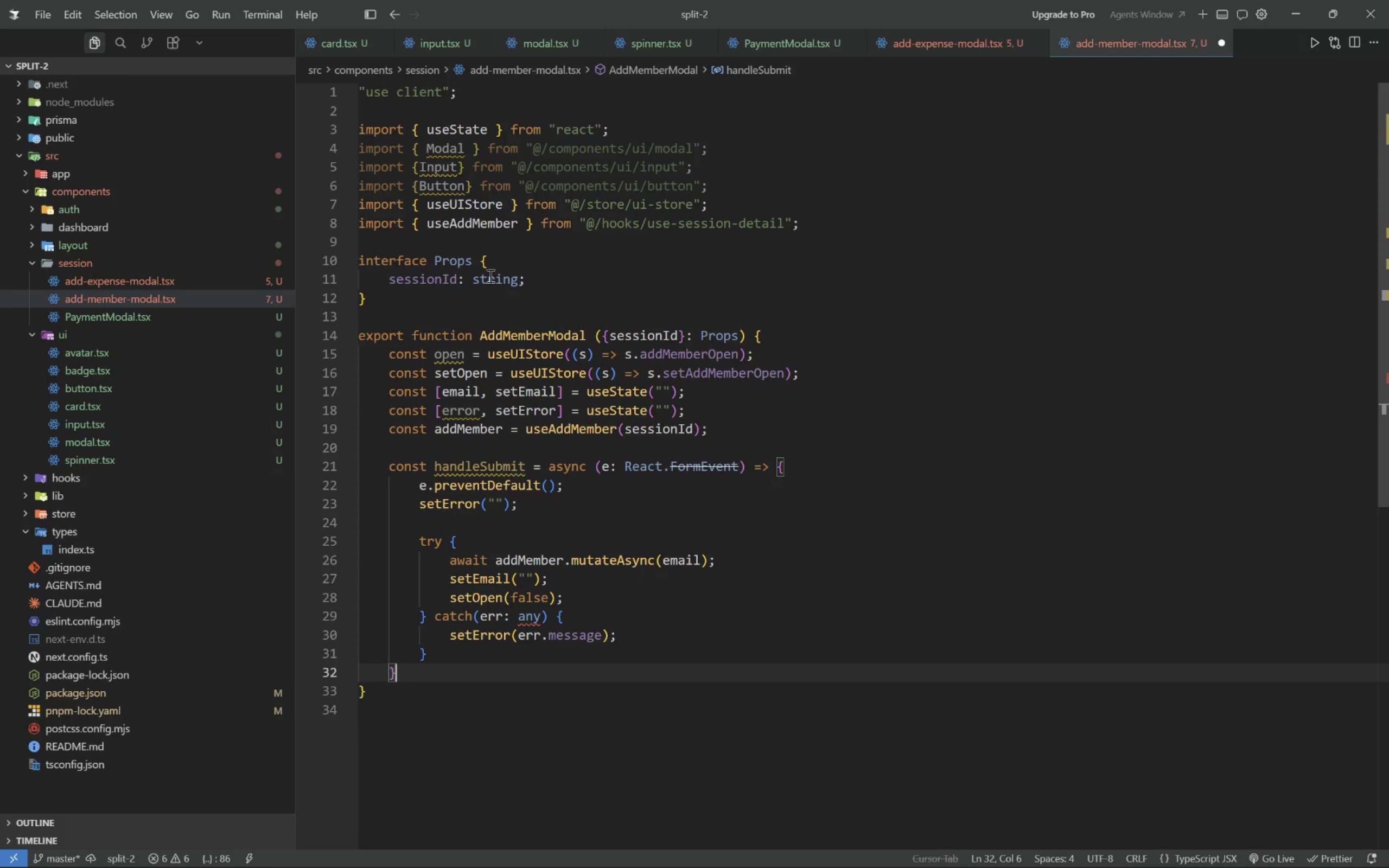 
key(Enter)
 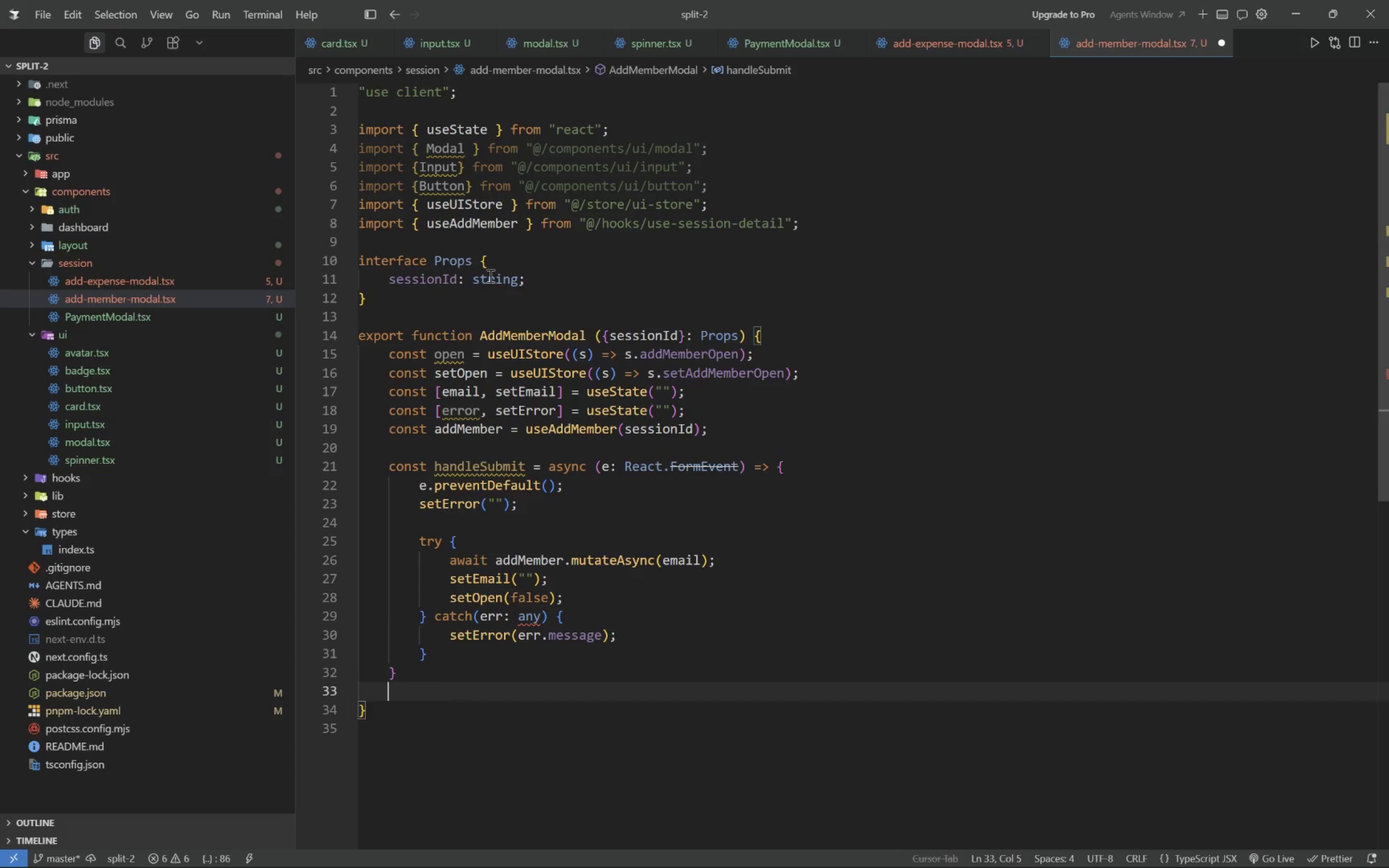 
key(Enter)
 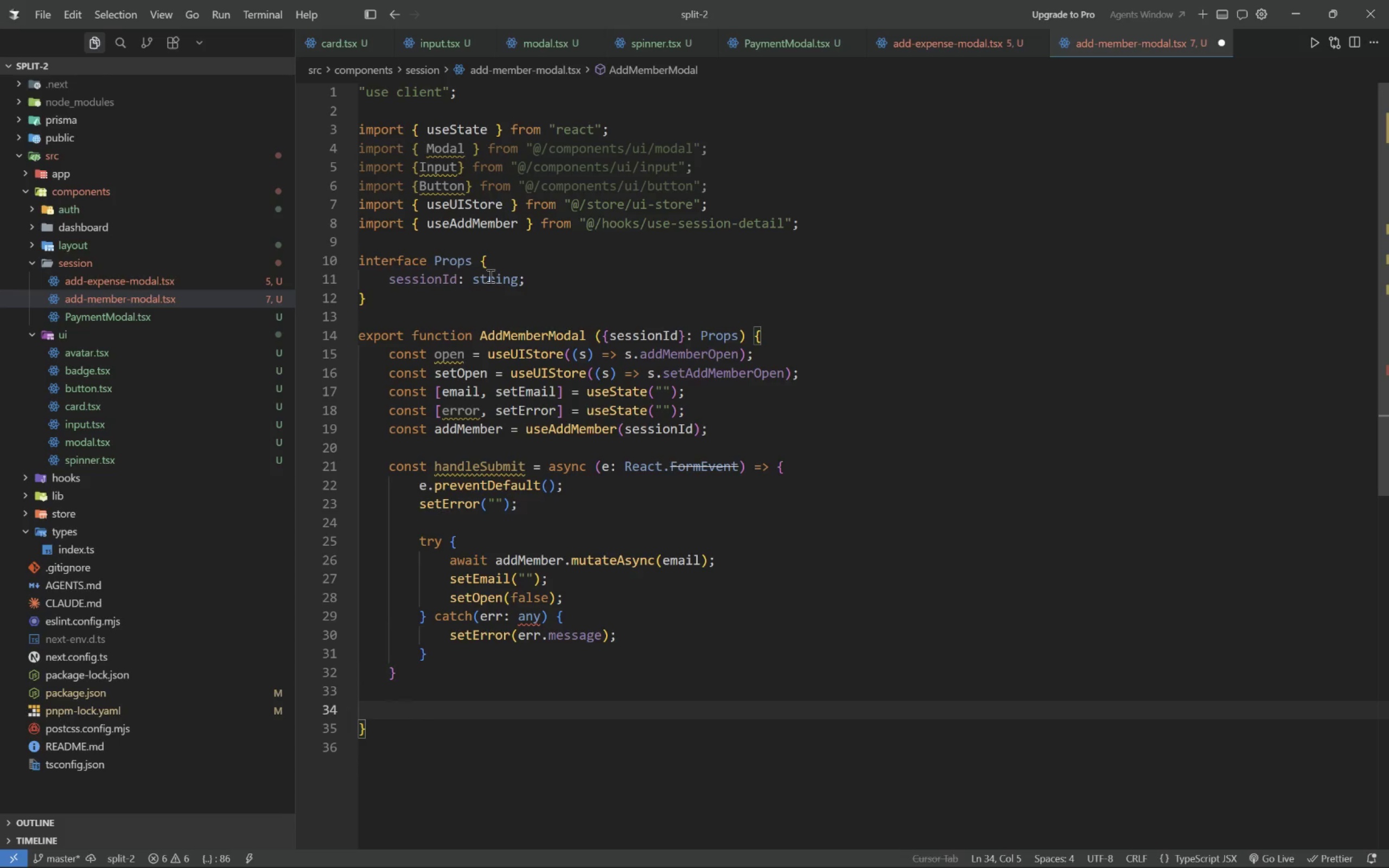 
type(return ()
 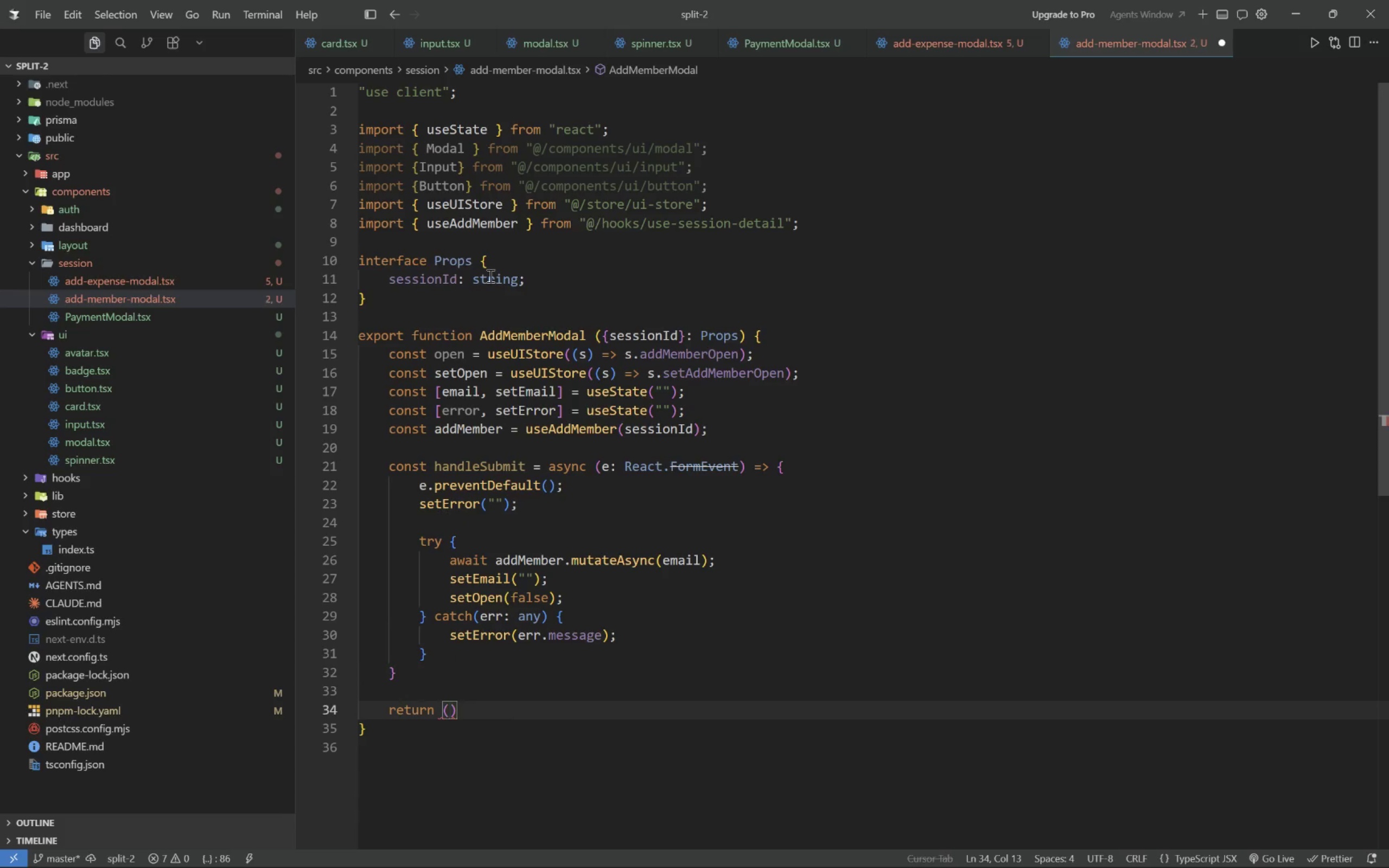 
key(Enter)
 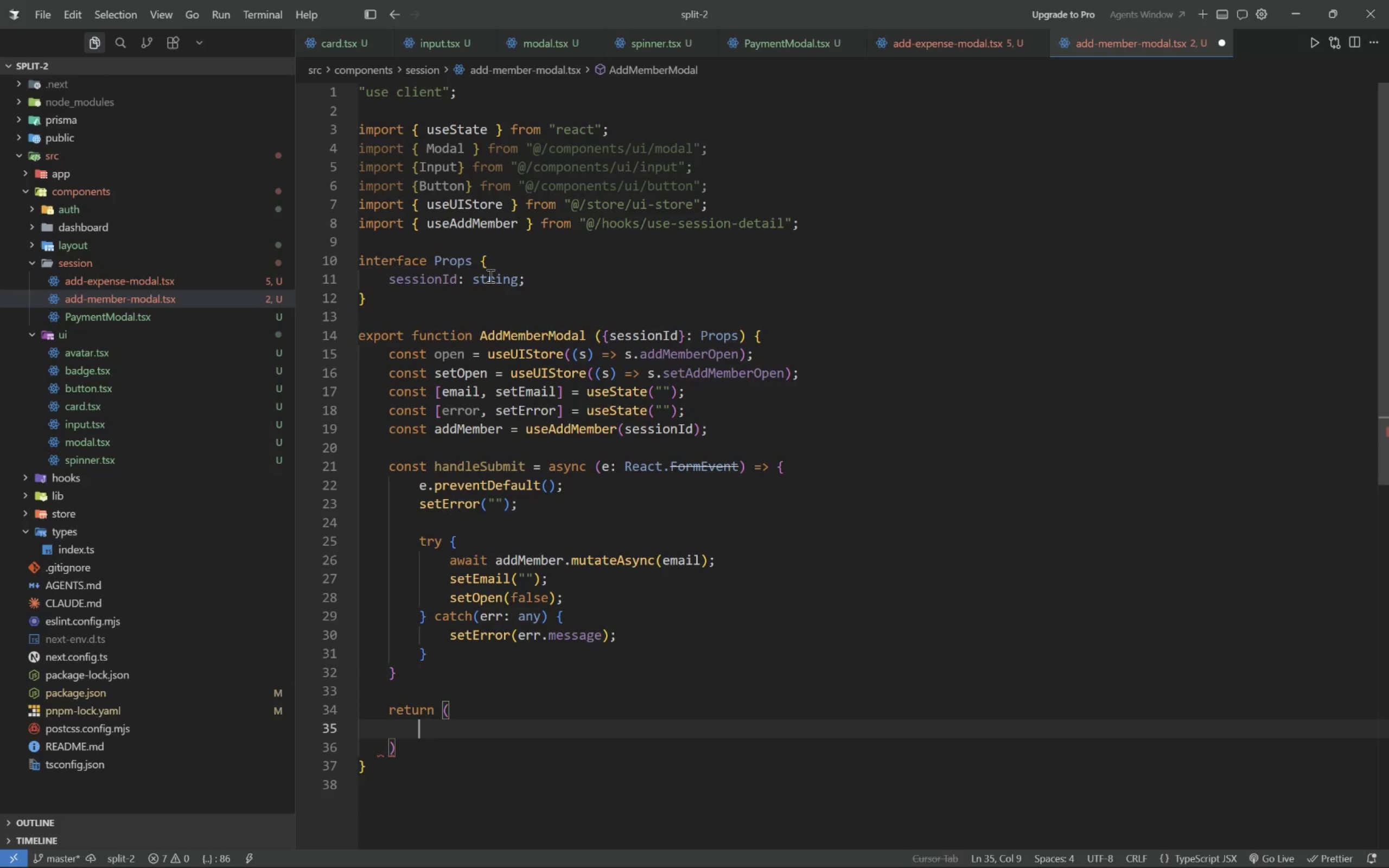 
type(<Modal>)
 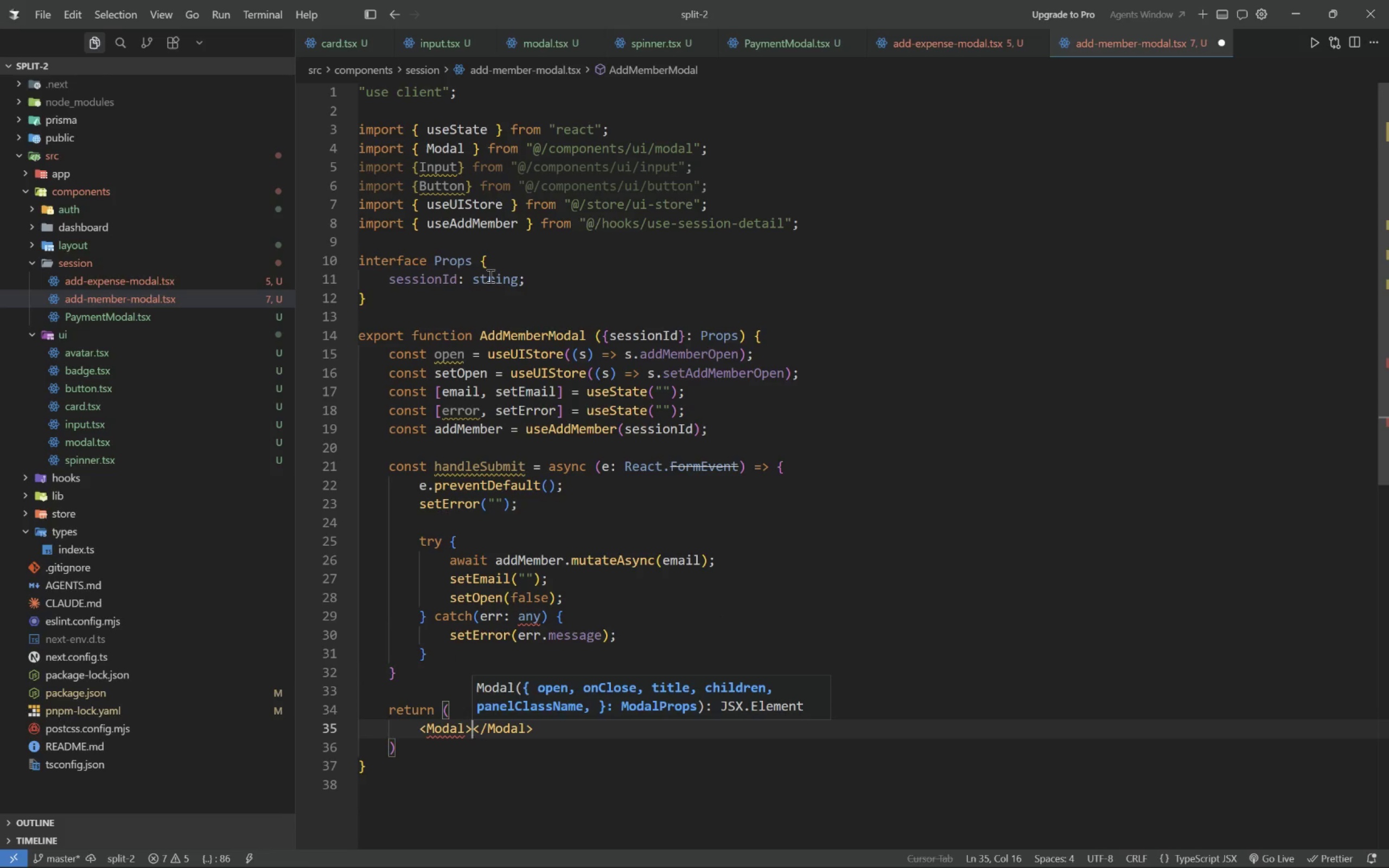 
key(ArrowLeft)
 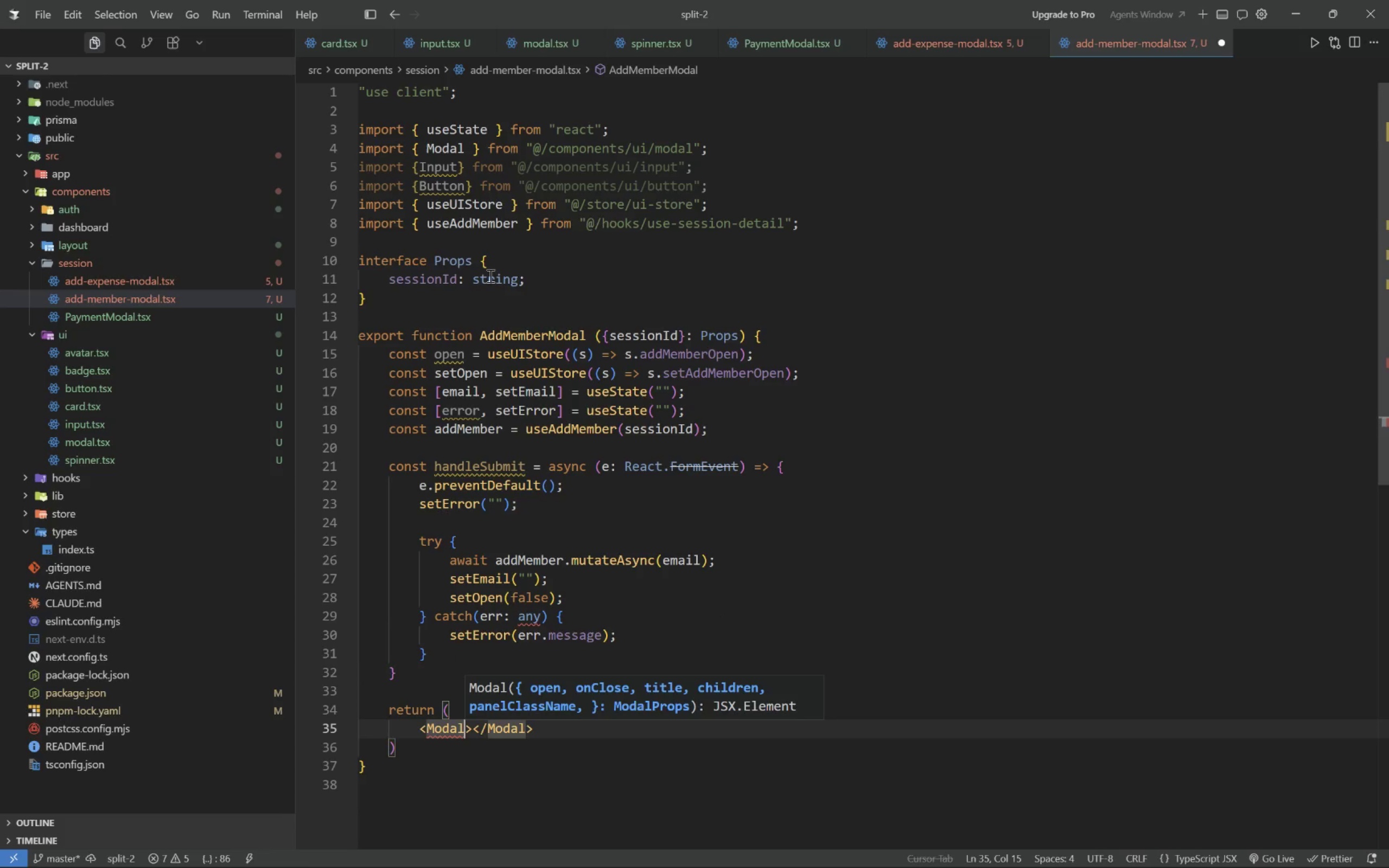 
type(])
key(Backspace)
type( open)
key(Tab)
type(={open)
 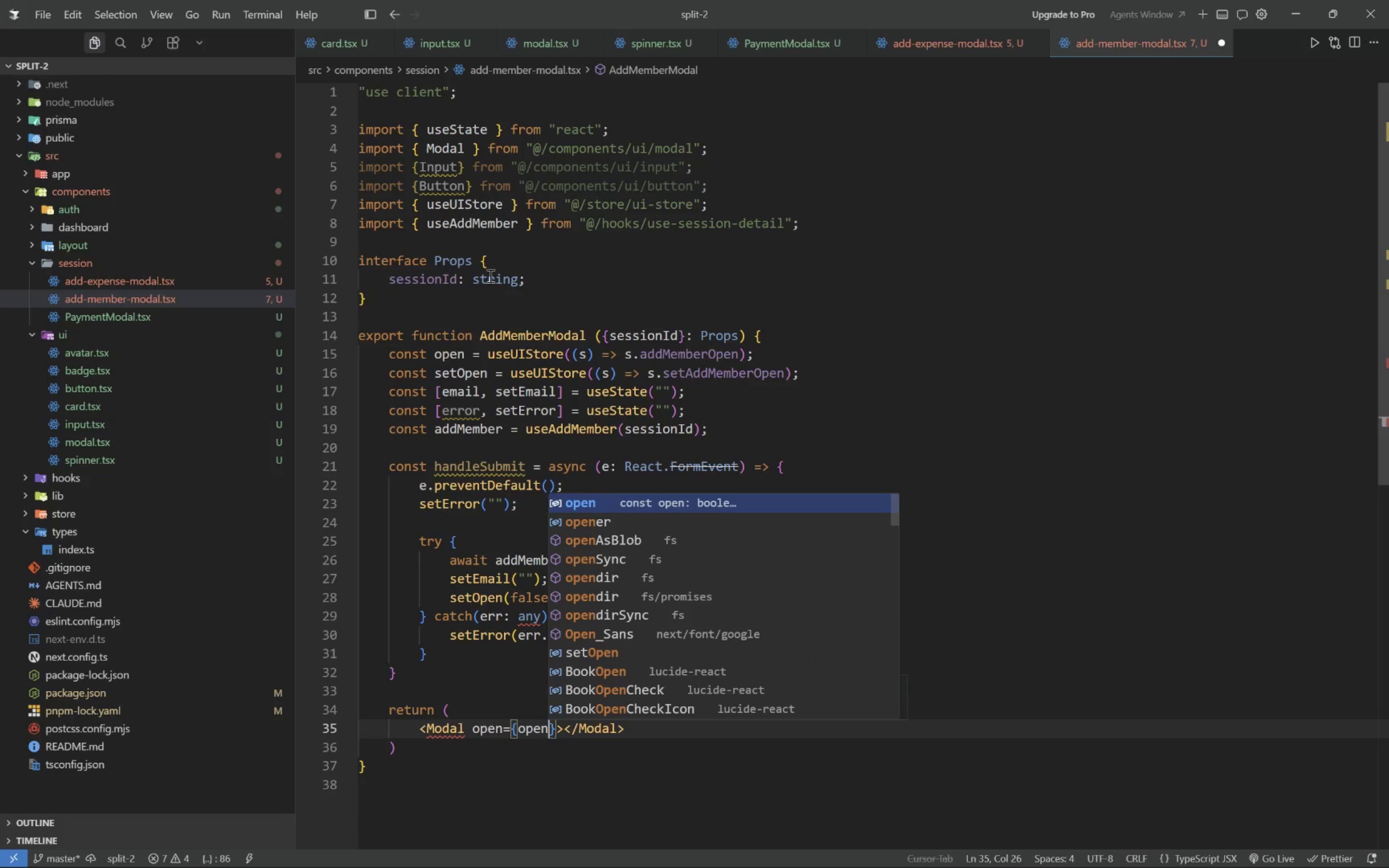 
key(ArrowRight)
 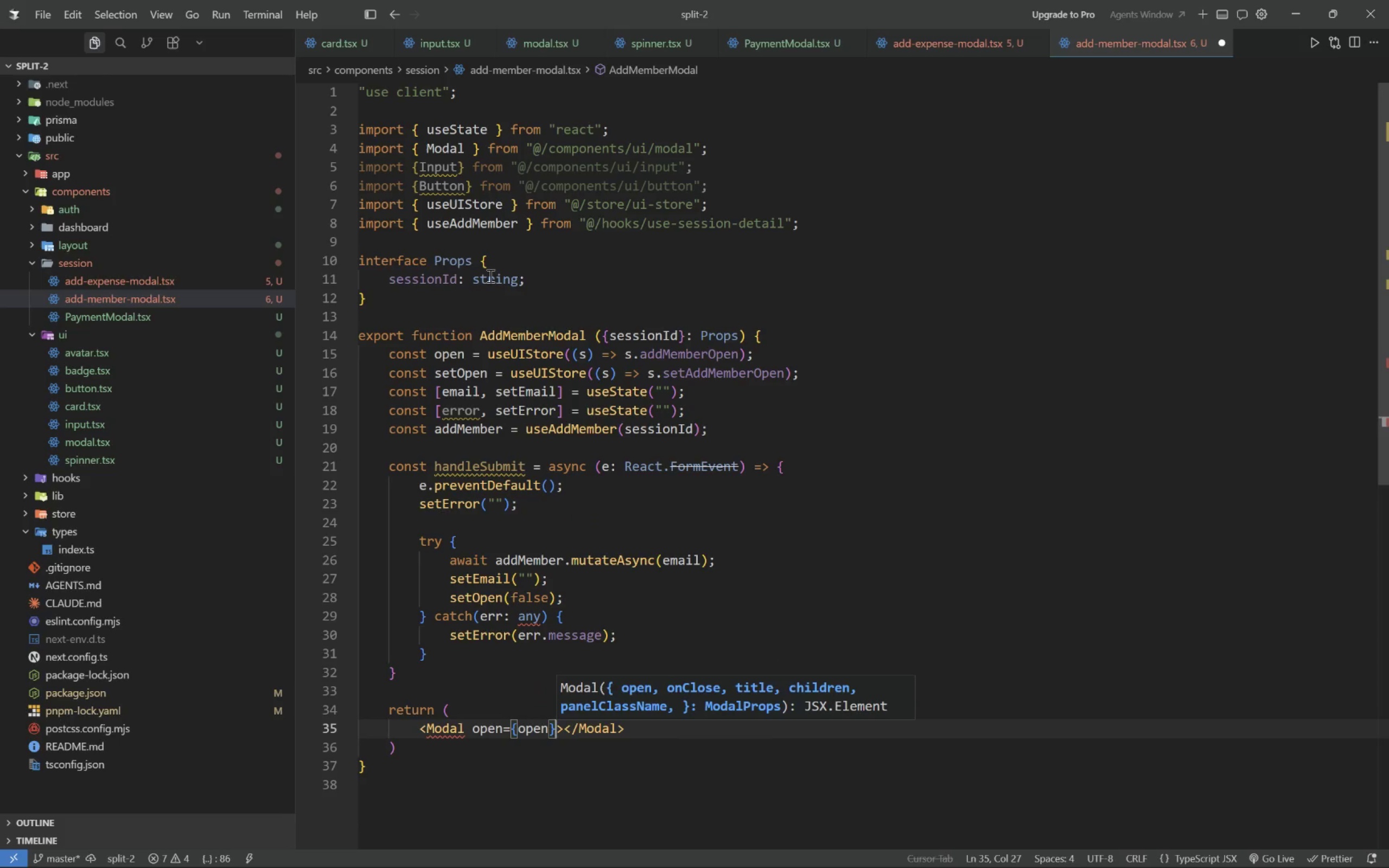 
key(Space)
 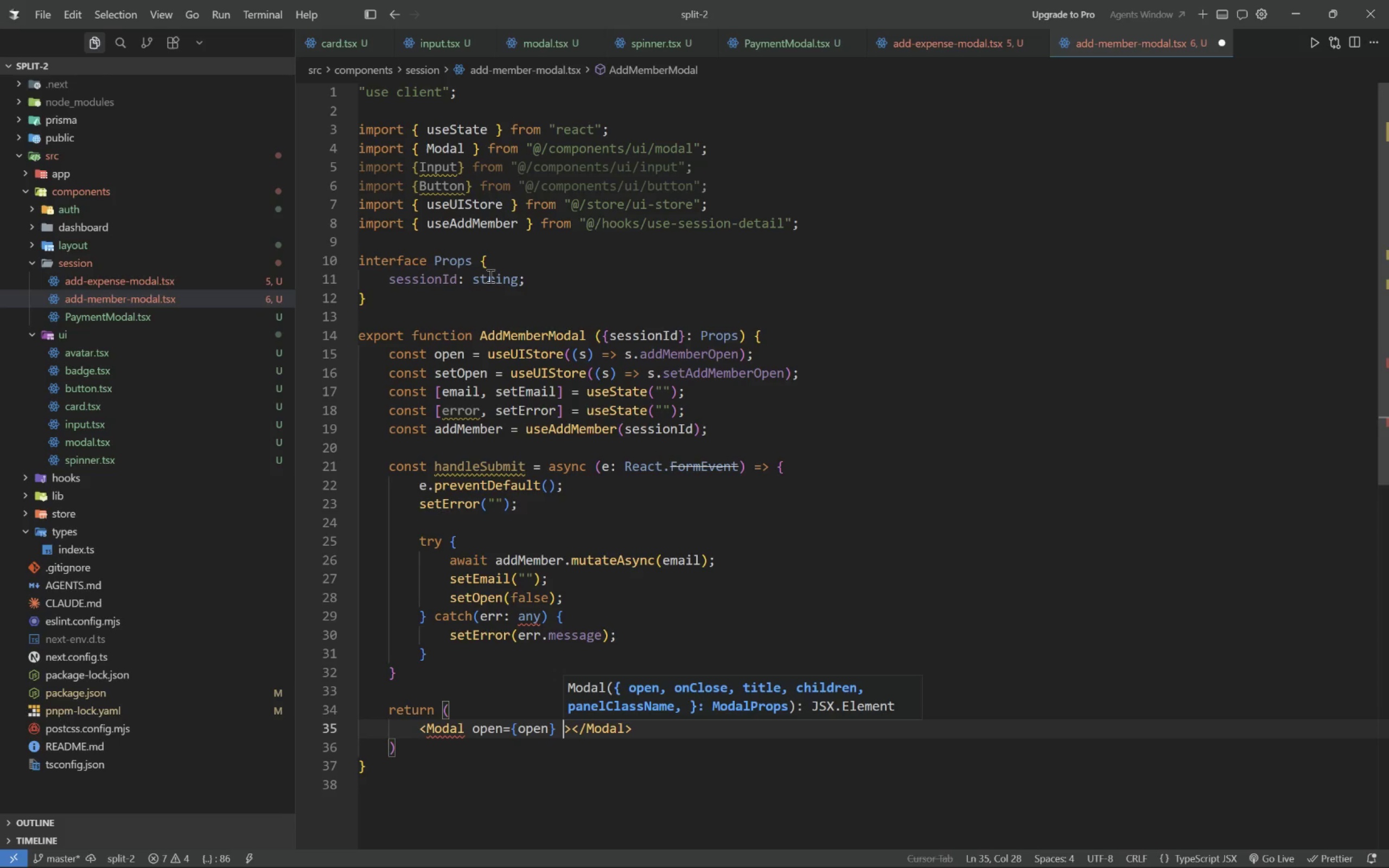 
wait(247.26)
 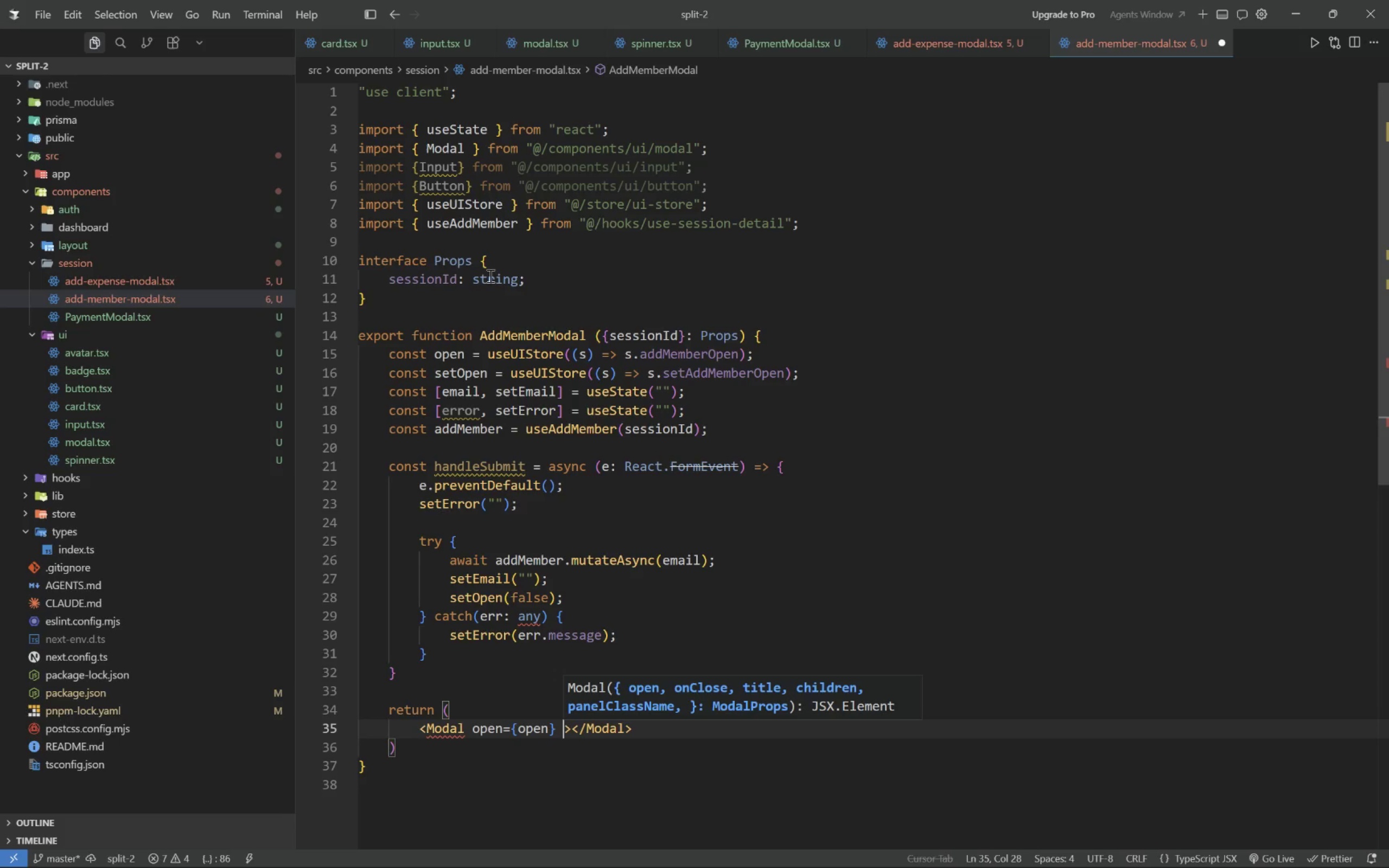 
key(ArrowLeft)
 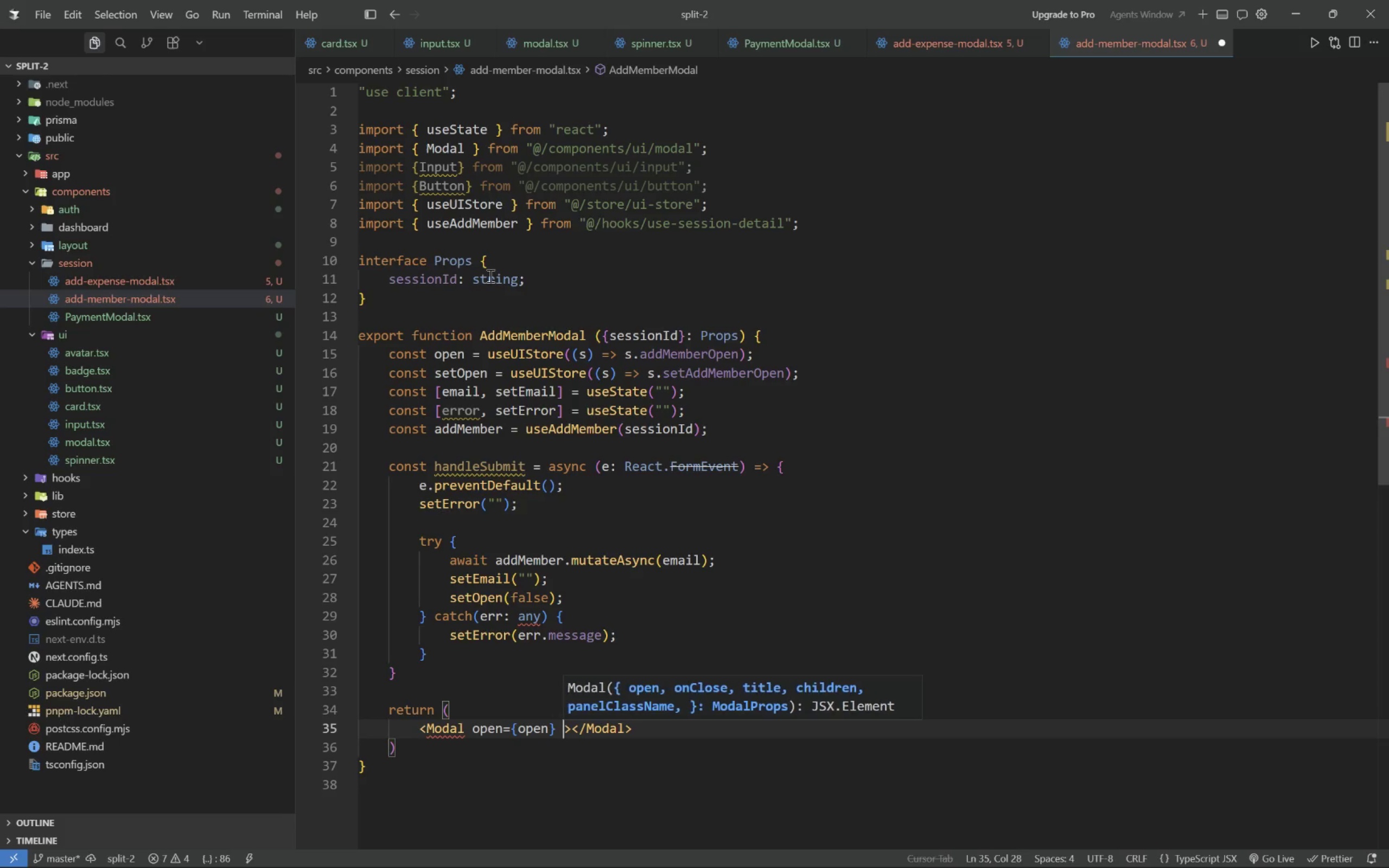 
key(ArrowRight)
 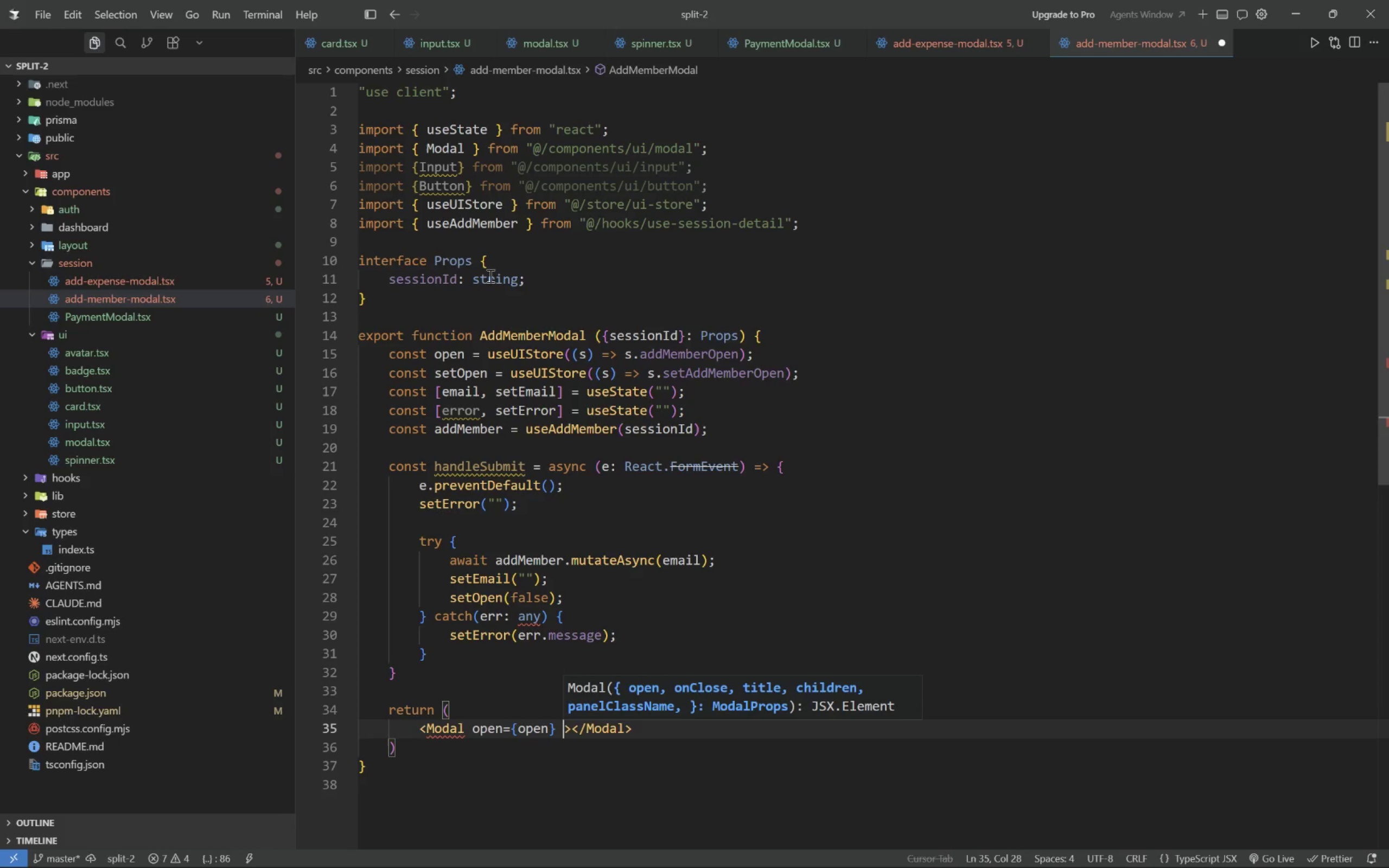 
wait(5.43)
 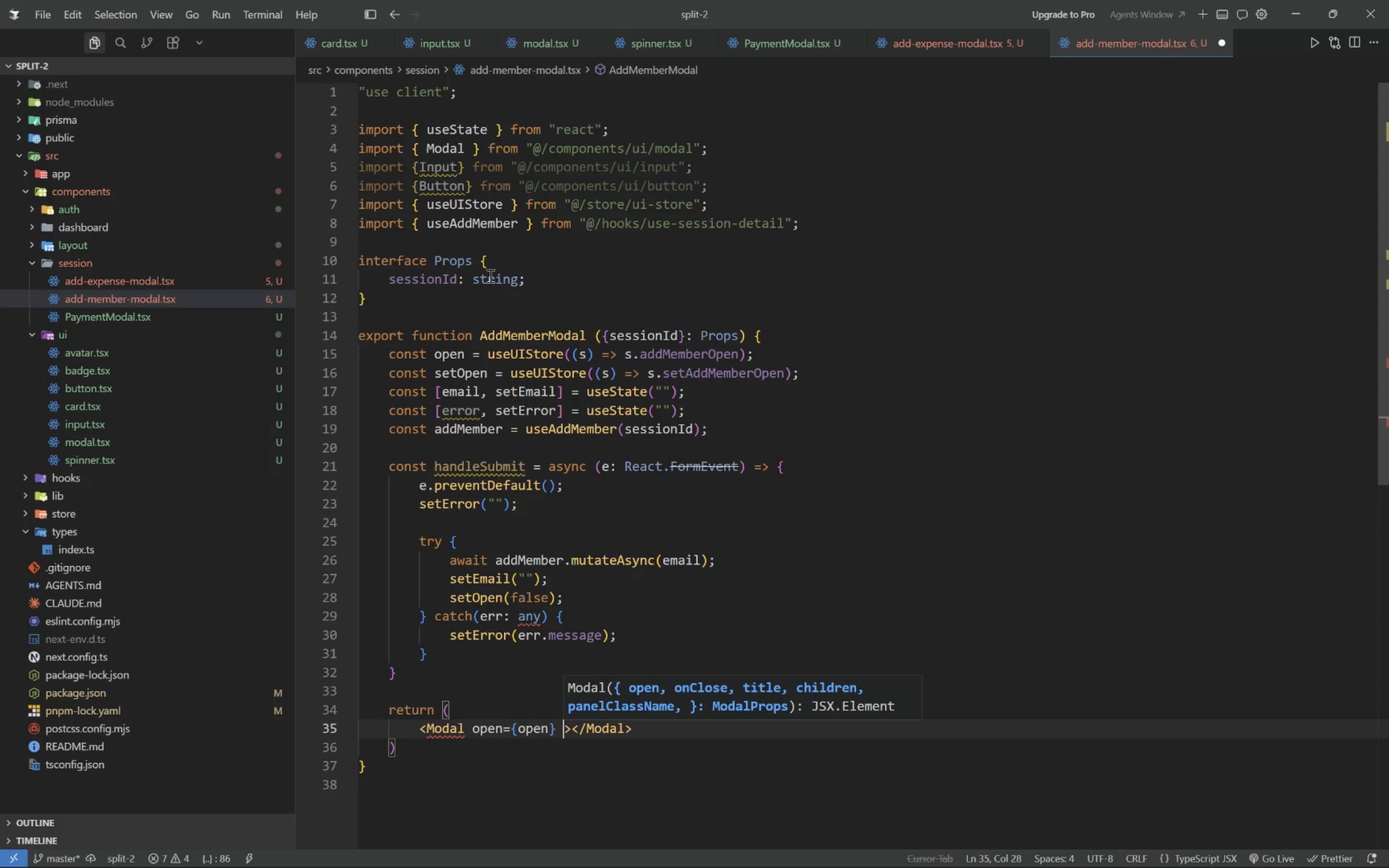 
type(onClose{()
 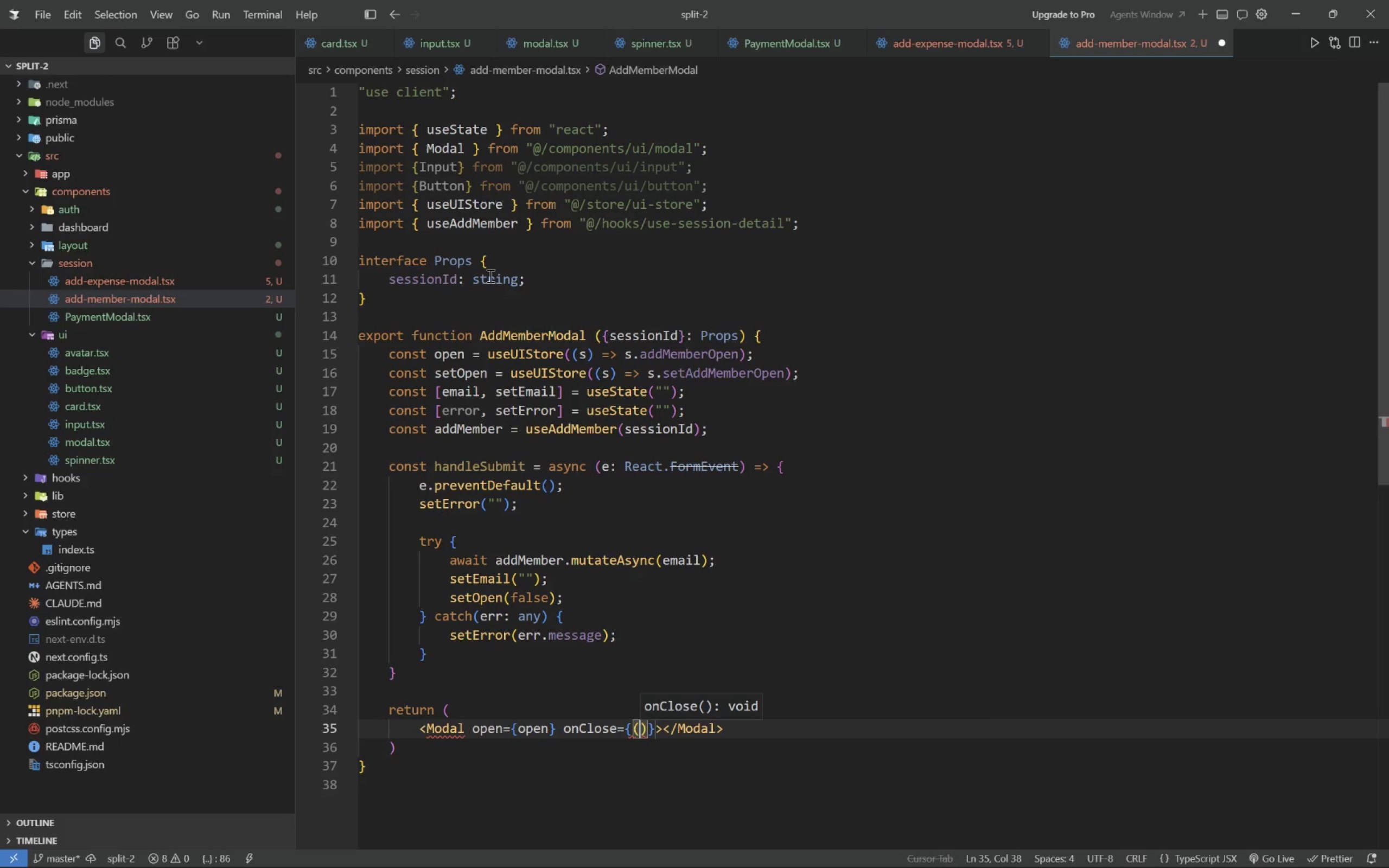 
key(ArrowRight)
 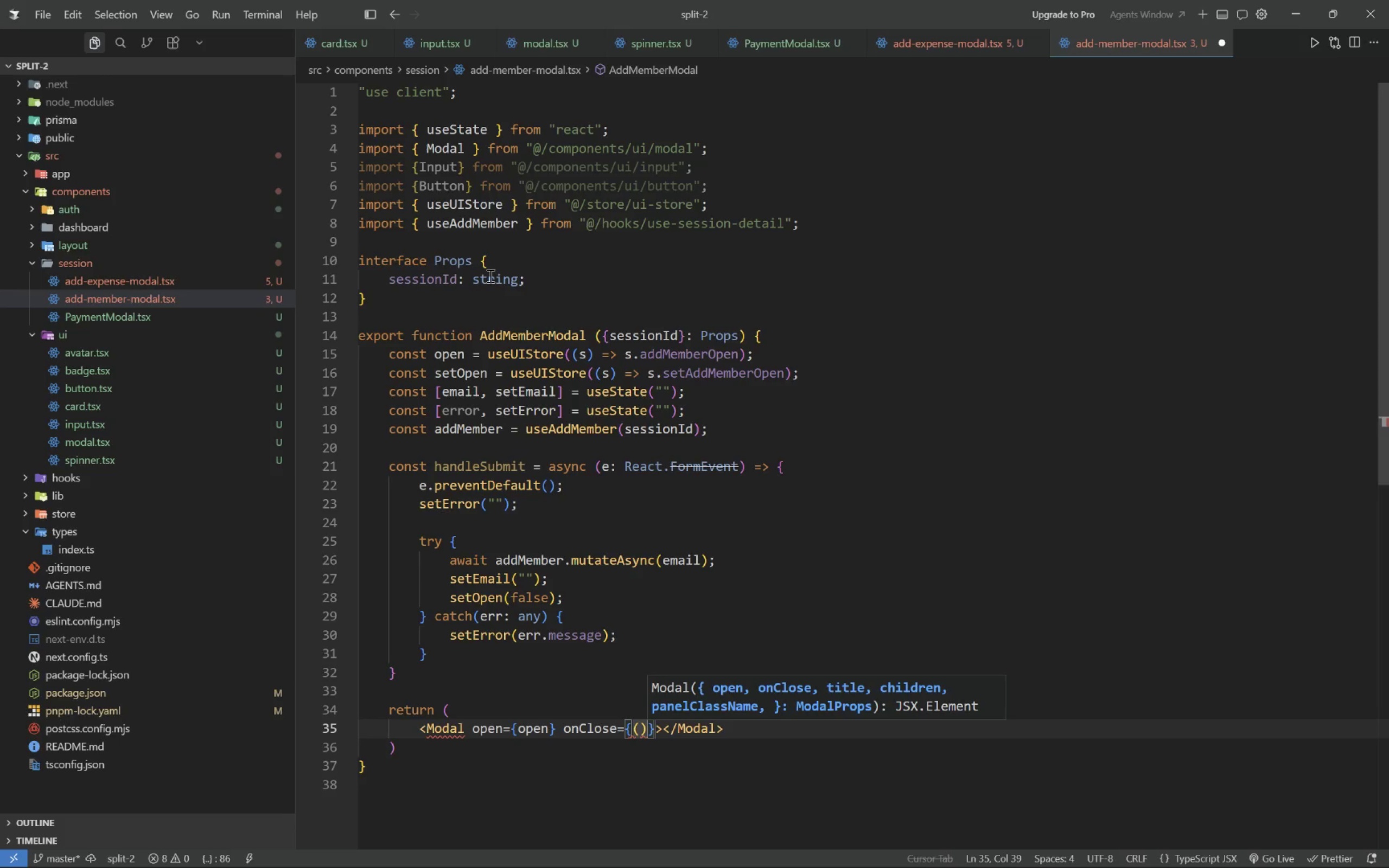 
type( -)
key(Backspace)
type(=> setOpen(false)
 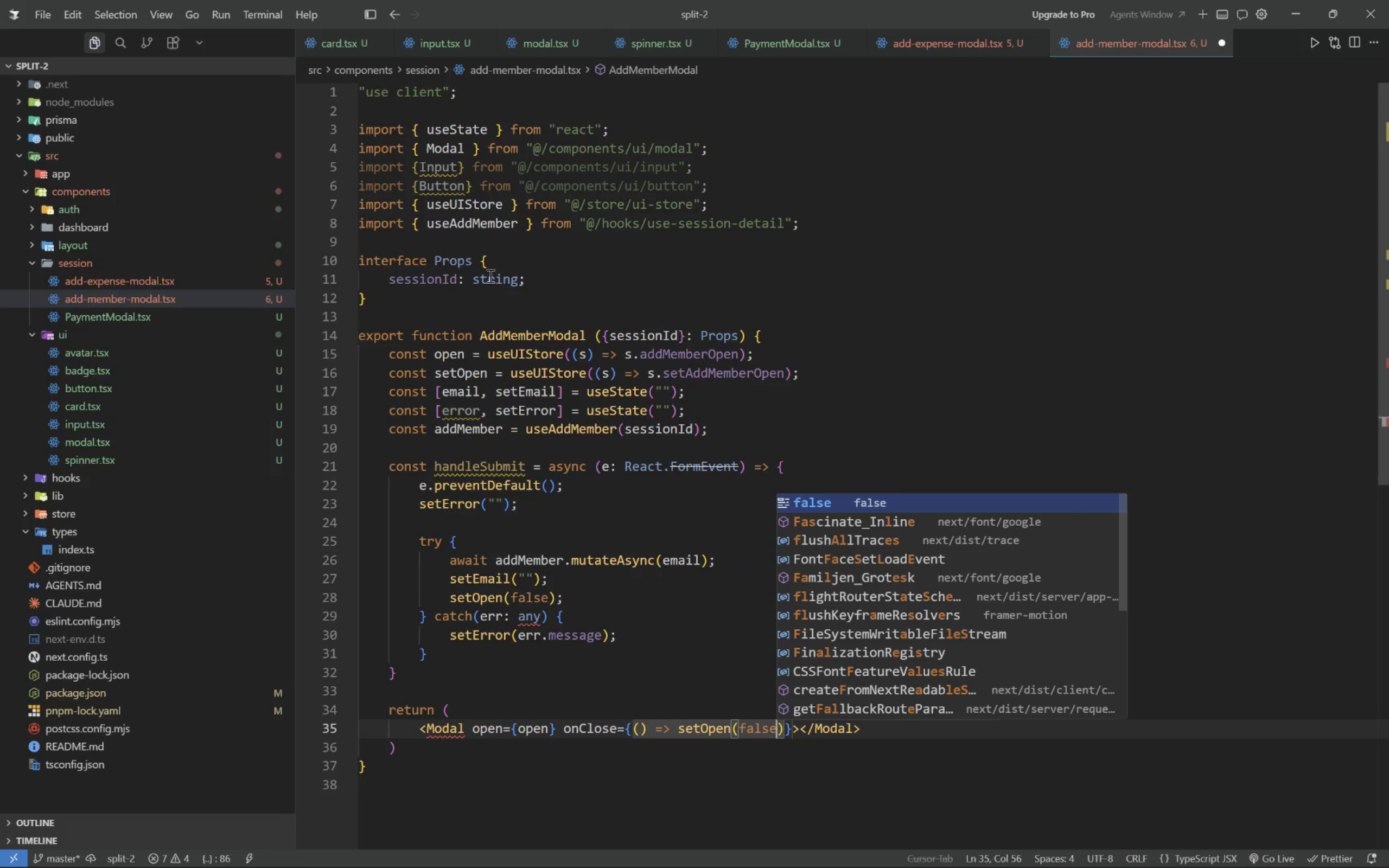 
key(ArrowRight)
 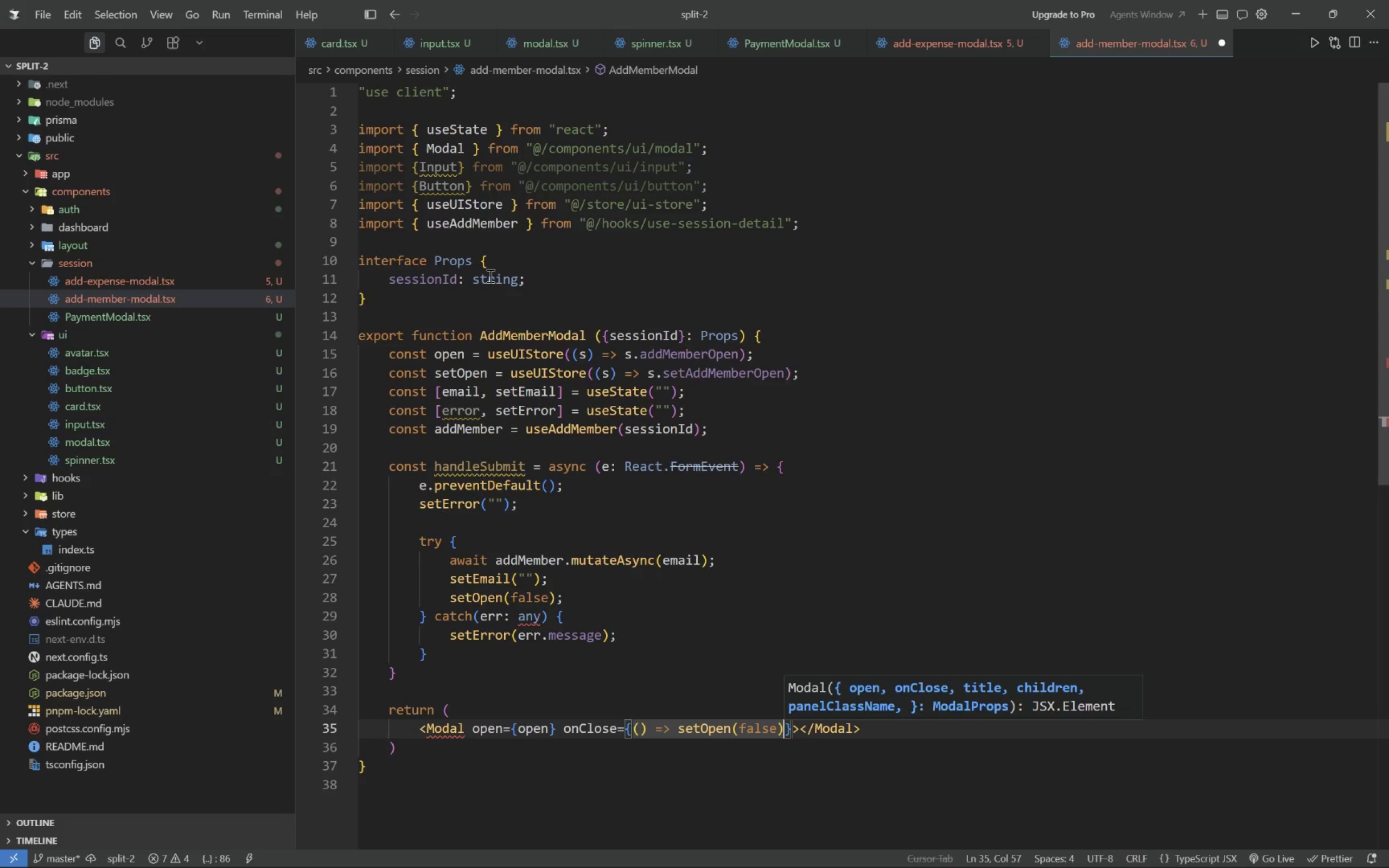 
key(Space)
 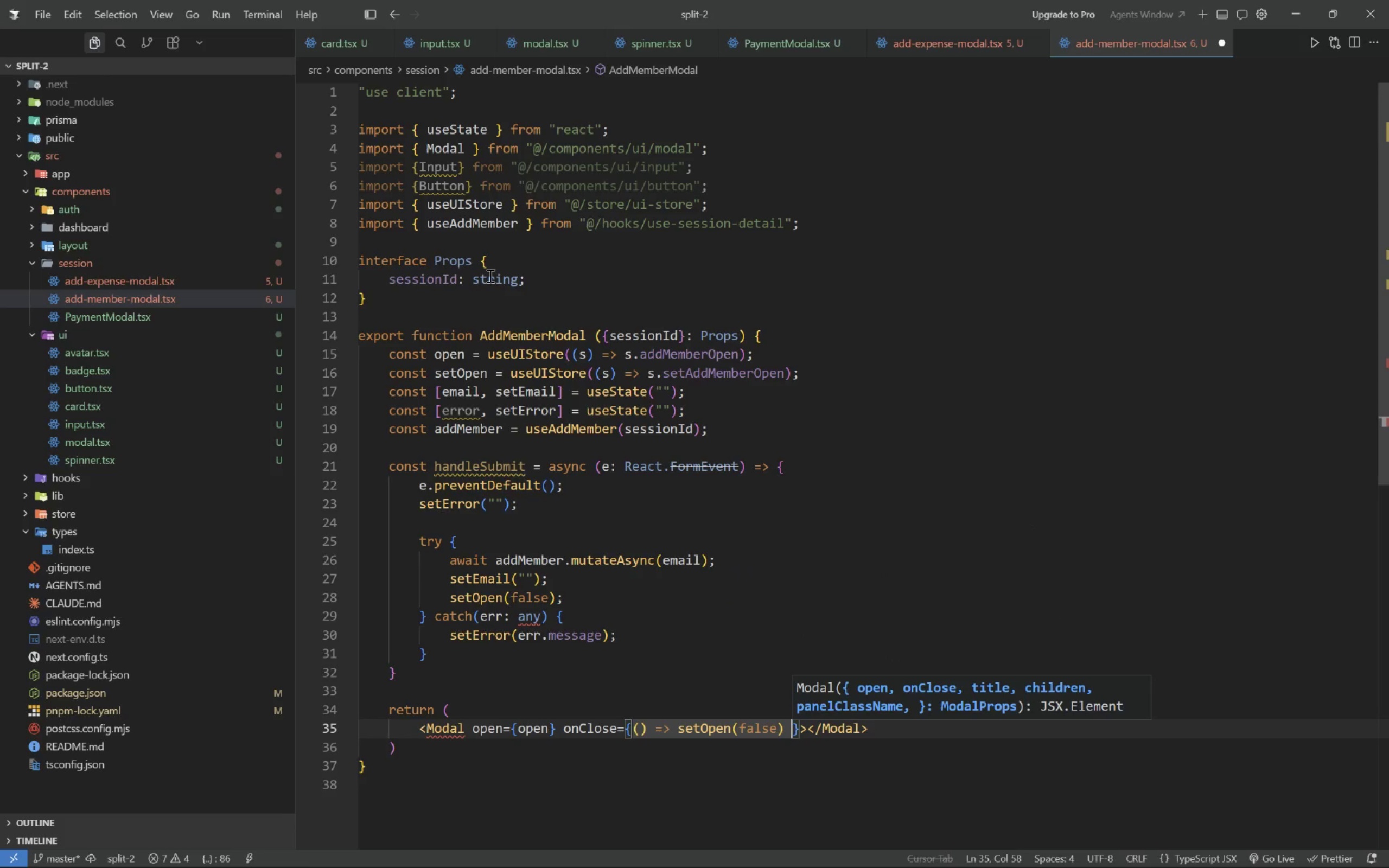 
key(Backspace)
 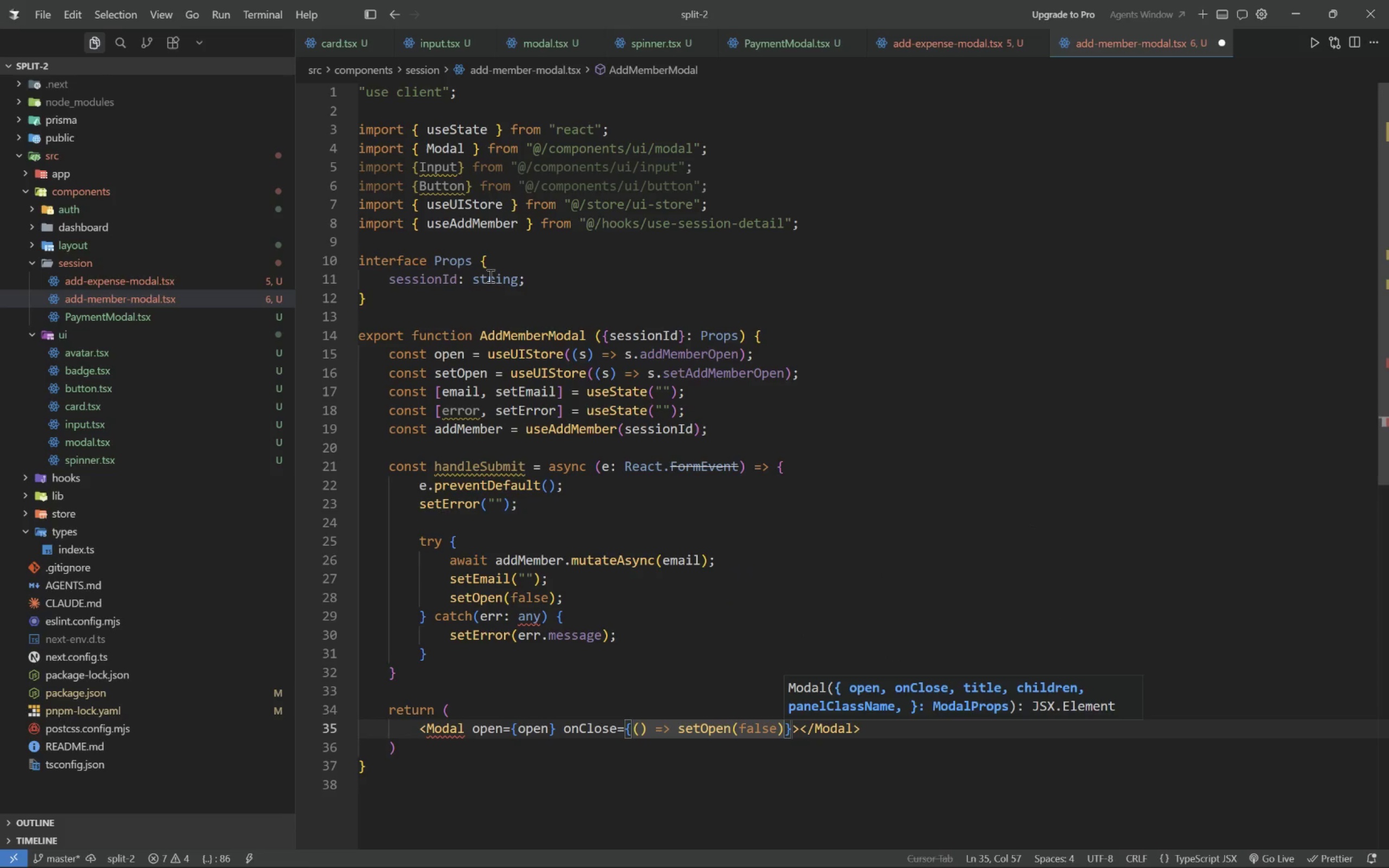 
key(ArrowRight)
 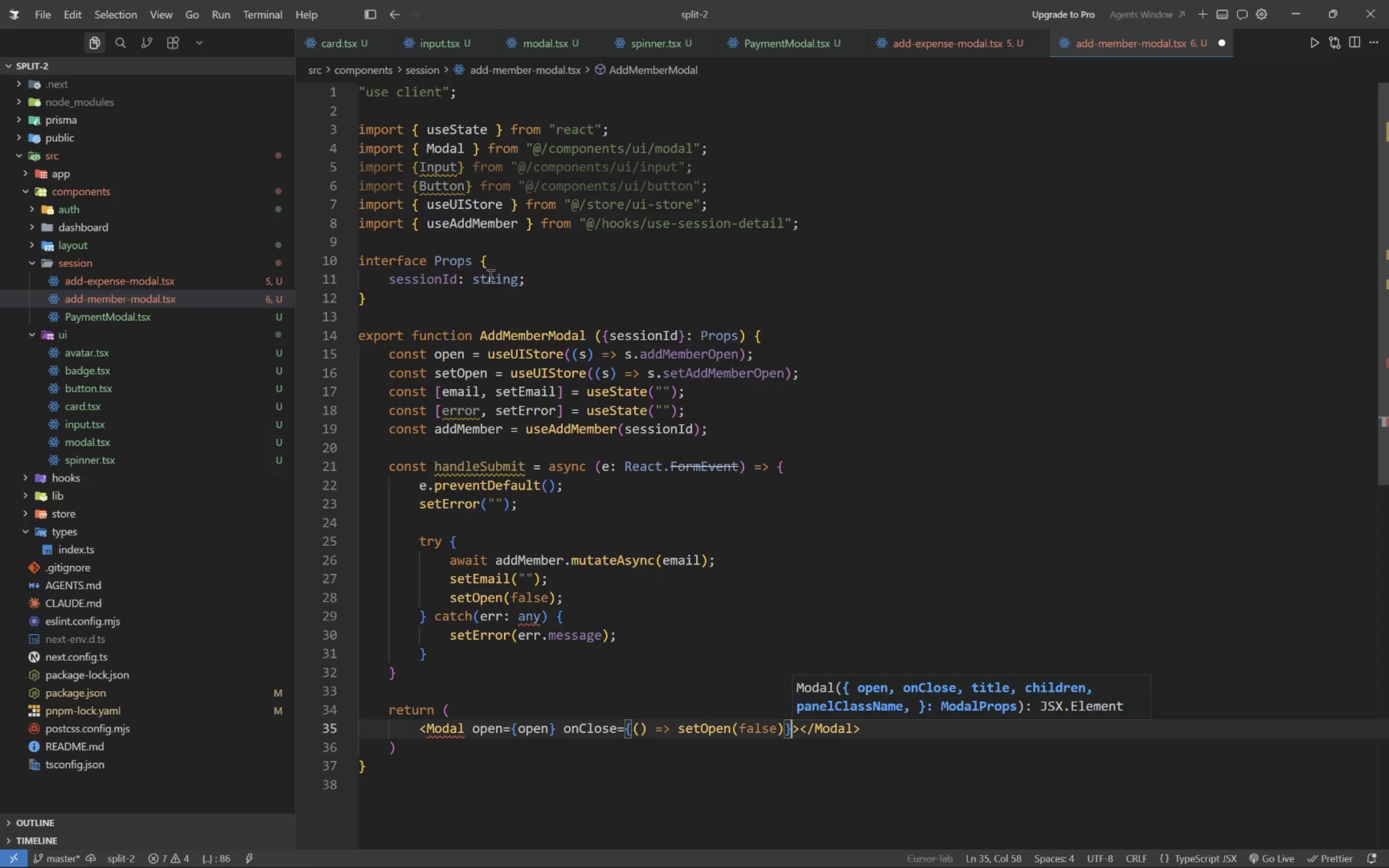 
type( title="Add Member)
 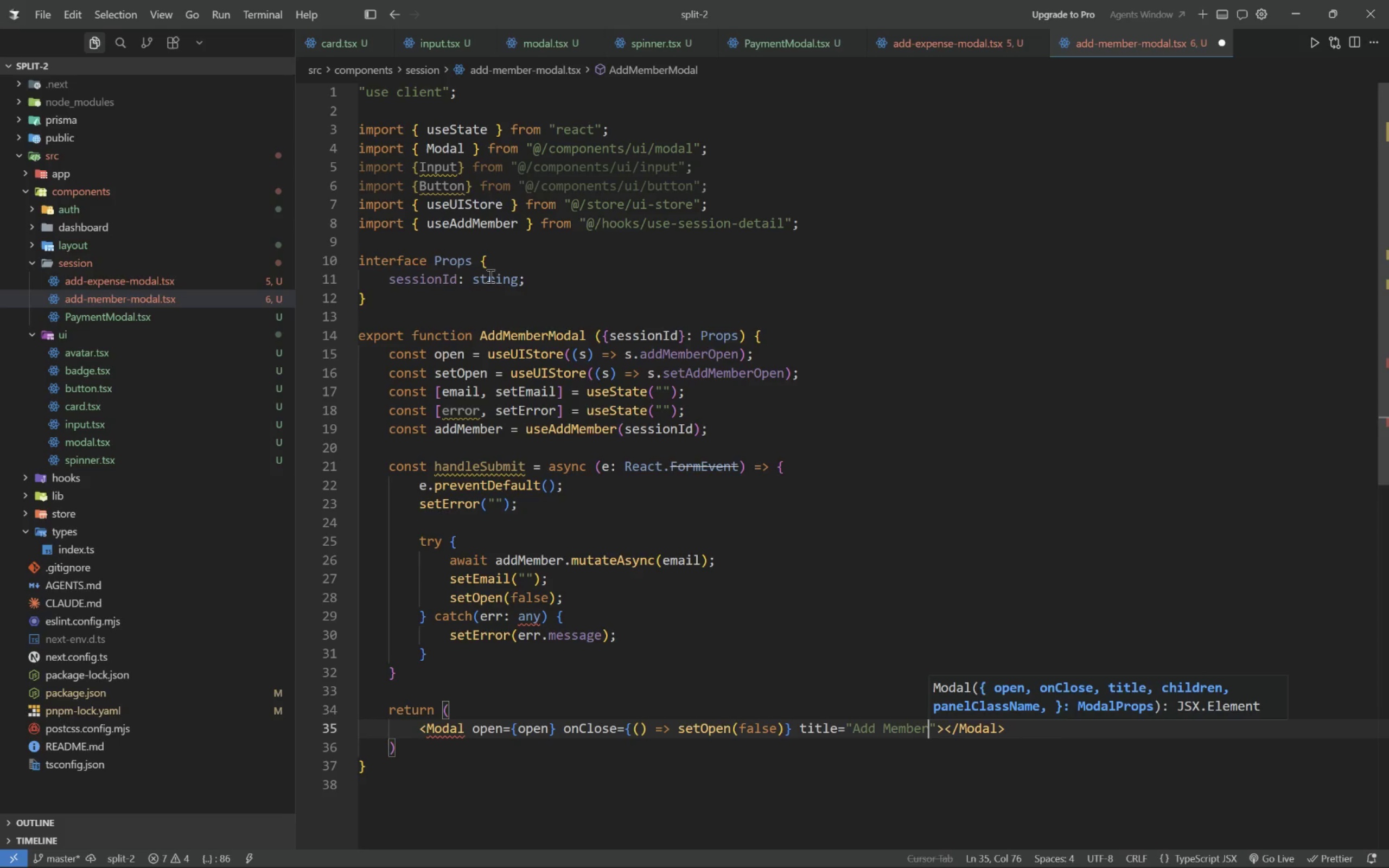 
key(ArrowRight)
 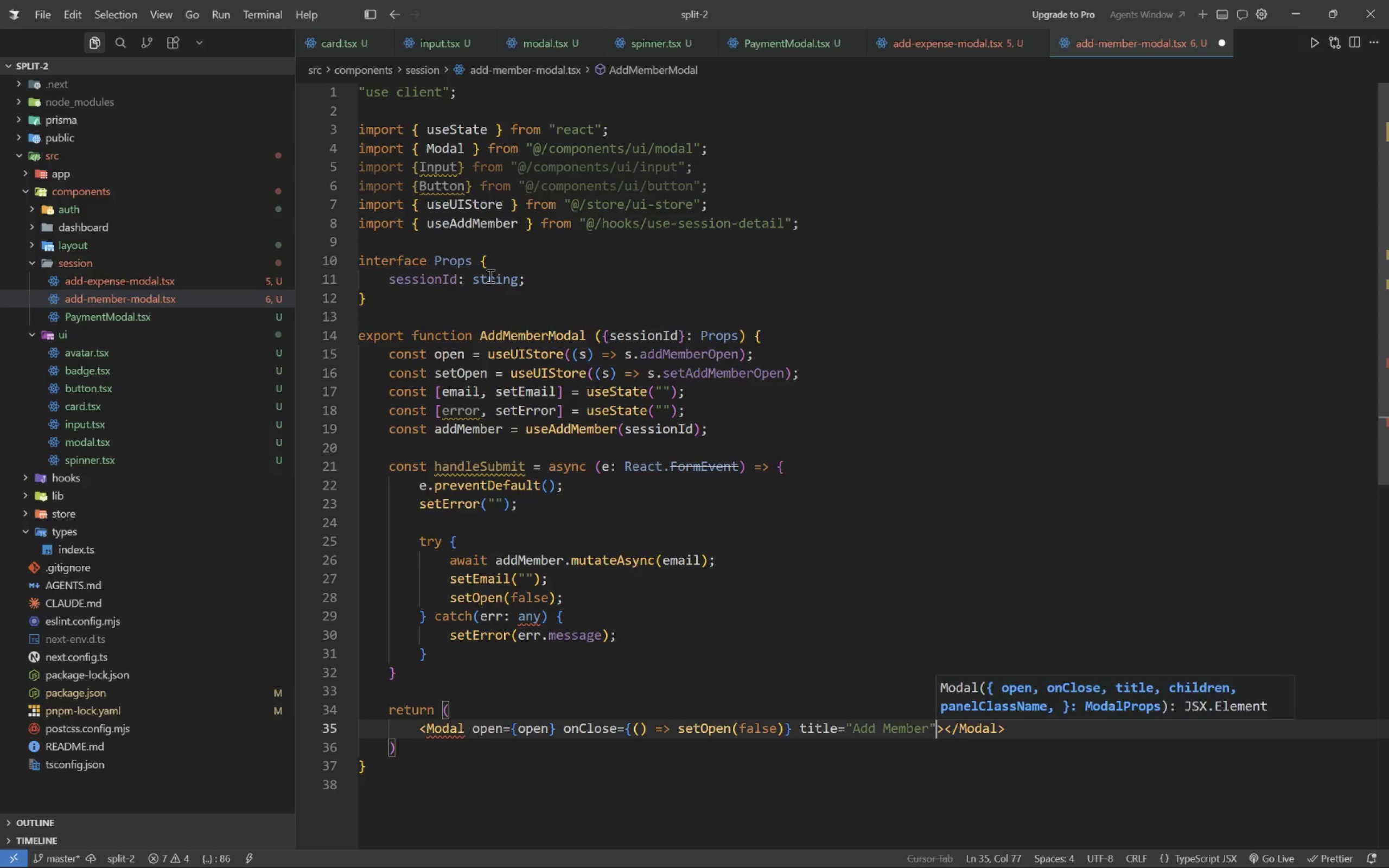 
key(ArrowRight)
 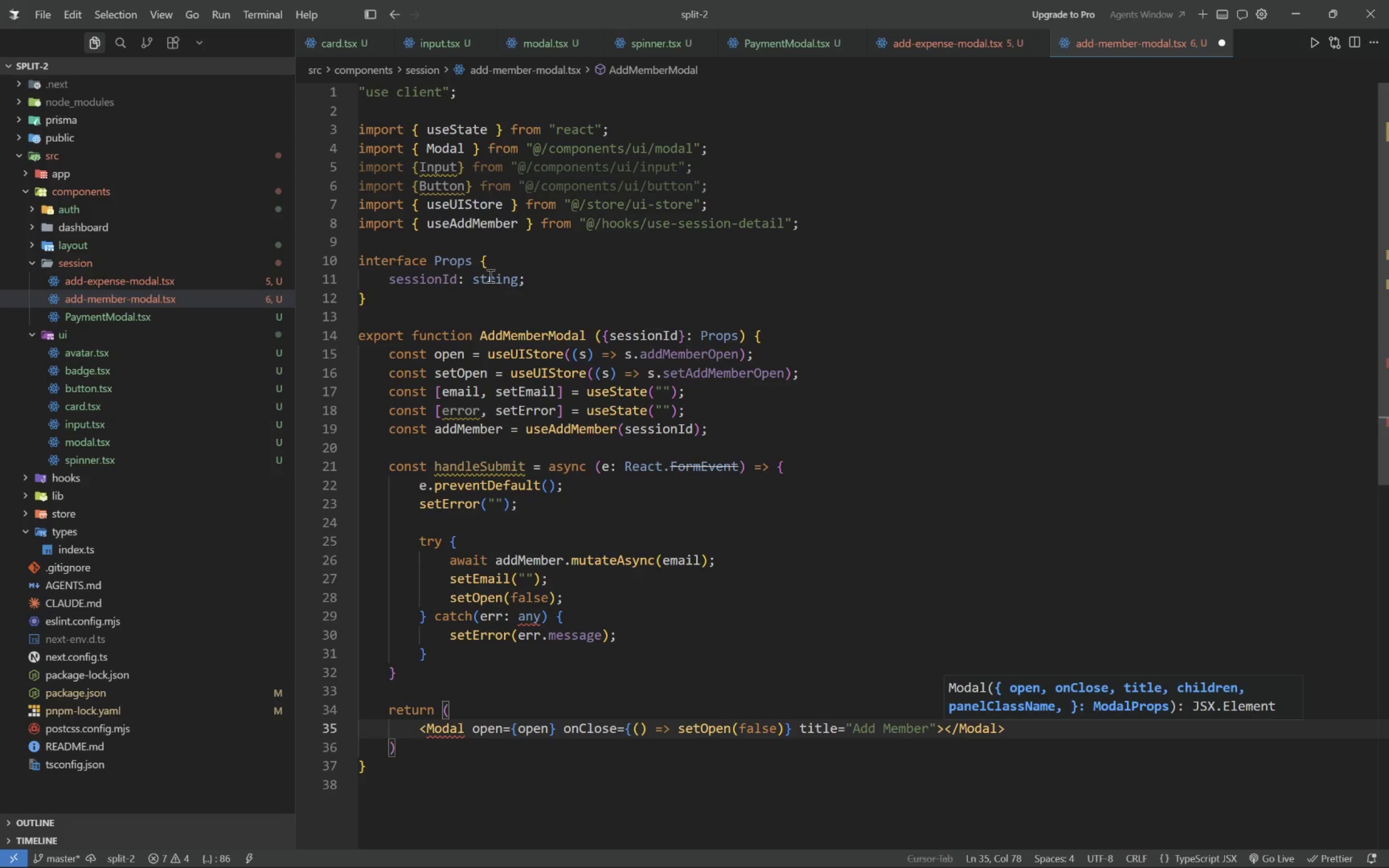 
key(Enter)
 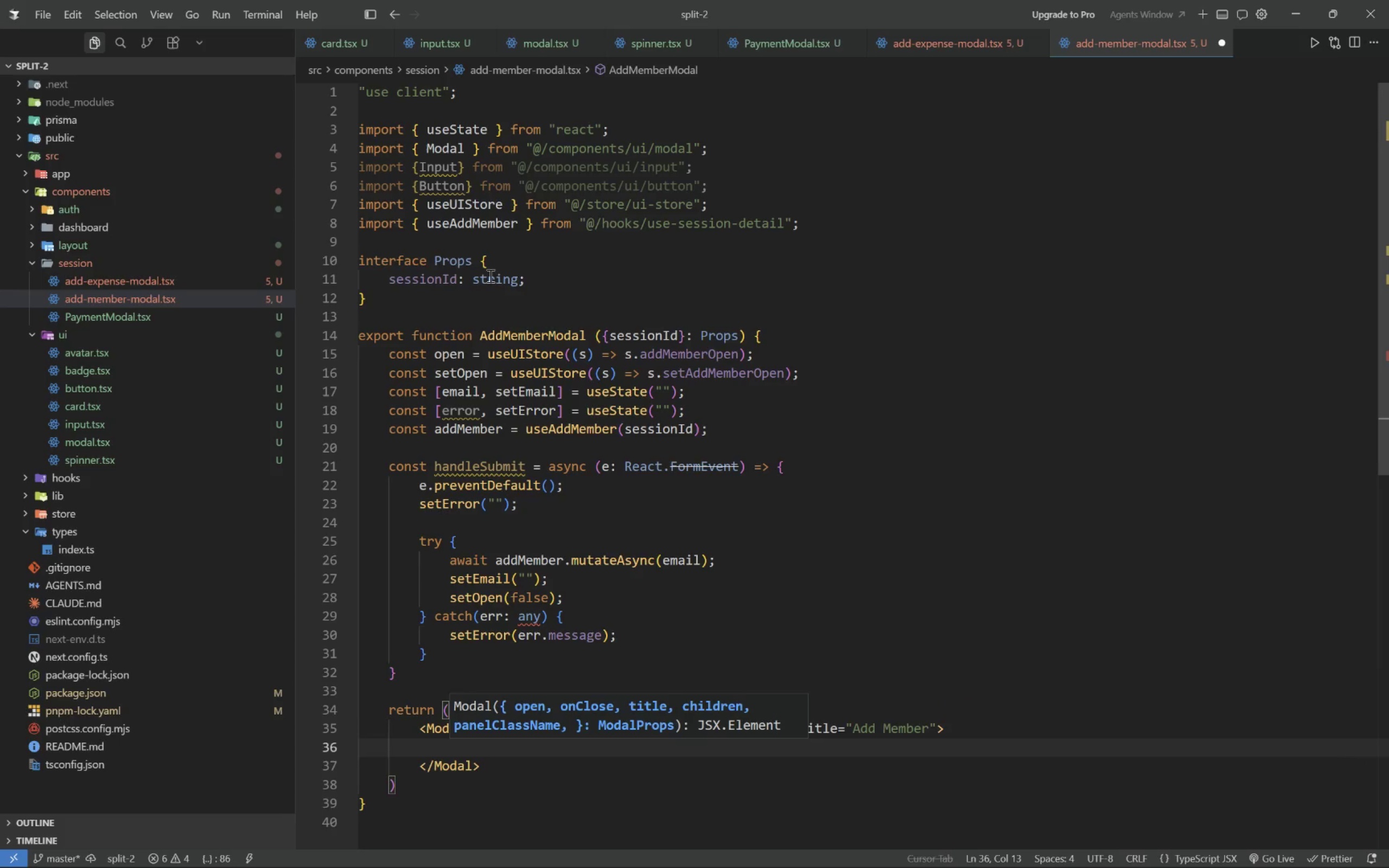 
type(<form onSubmit={handleSubmit)
 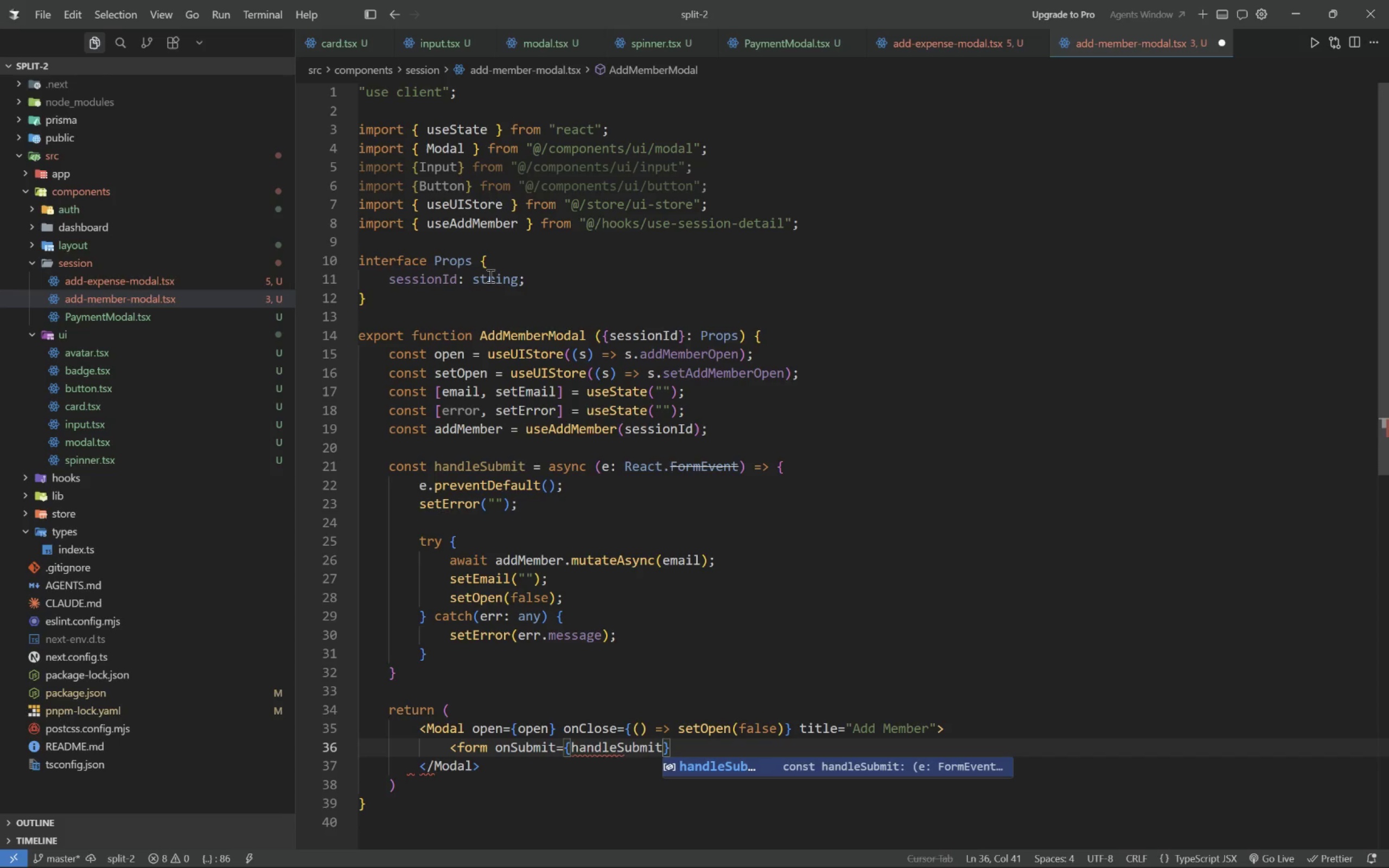 
key(ArrowRight)
 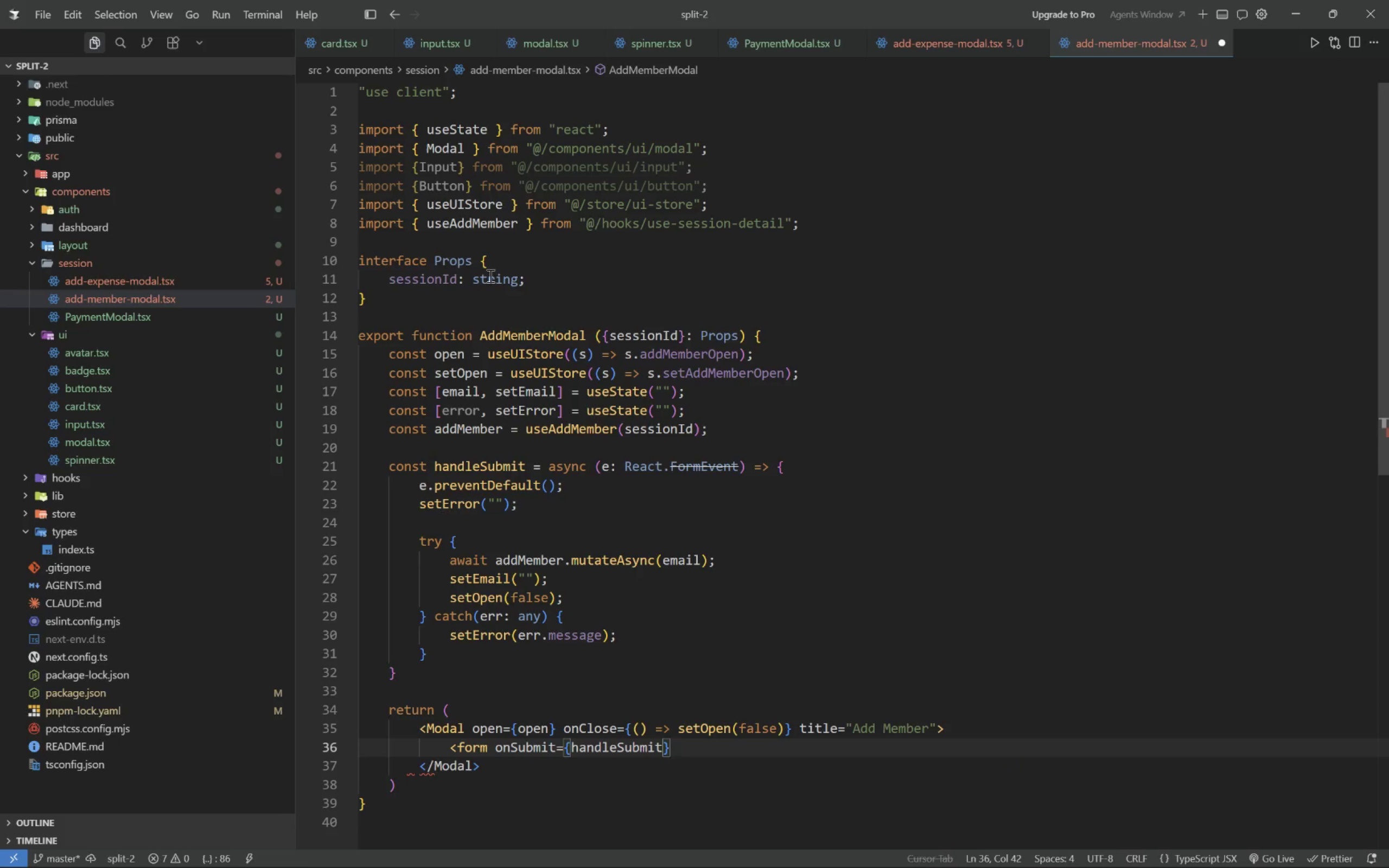 
type( className="space-y-5)
 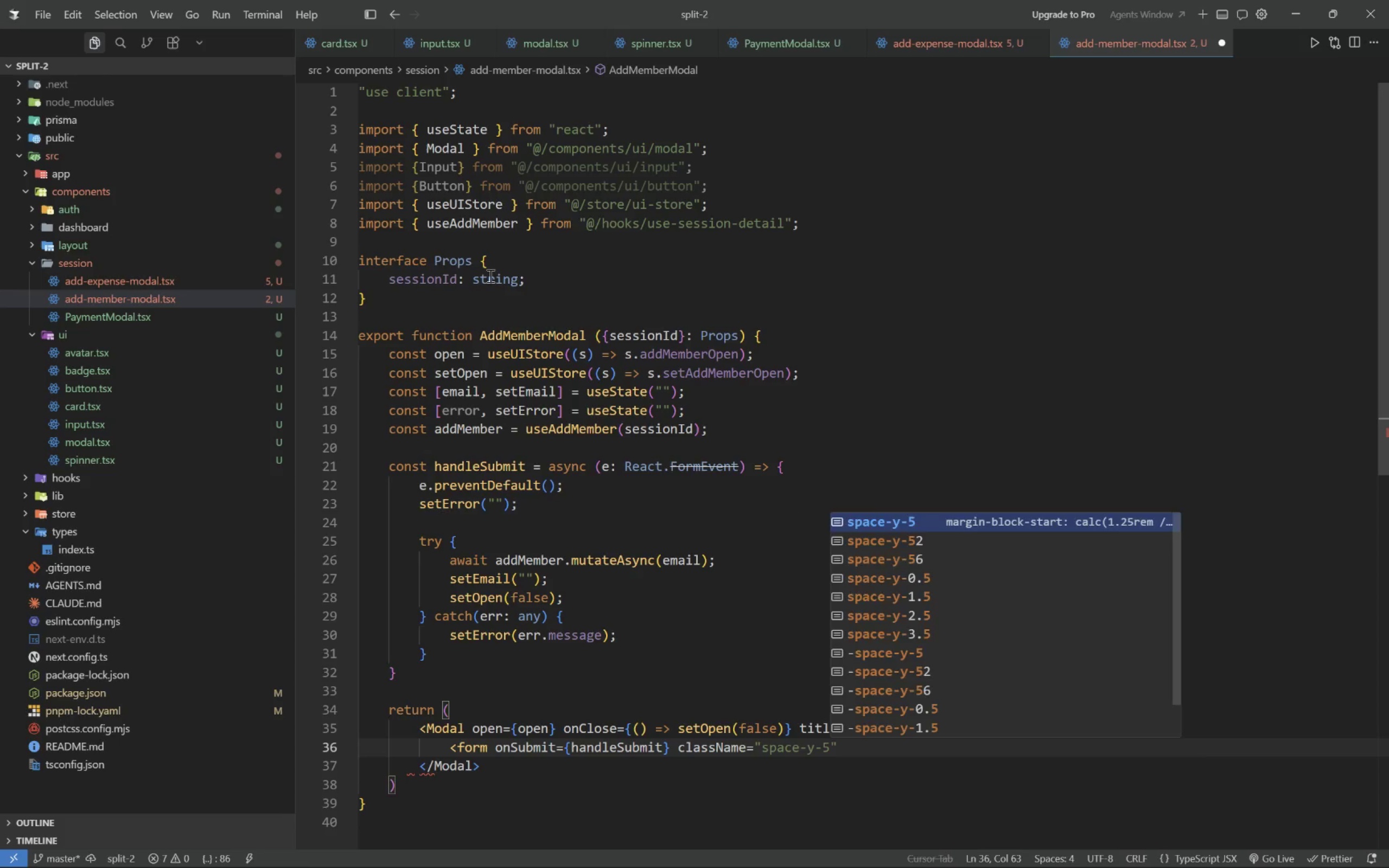 
key(ArrowRight)
 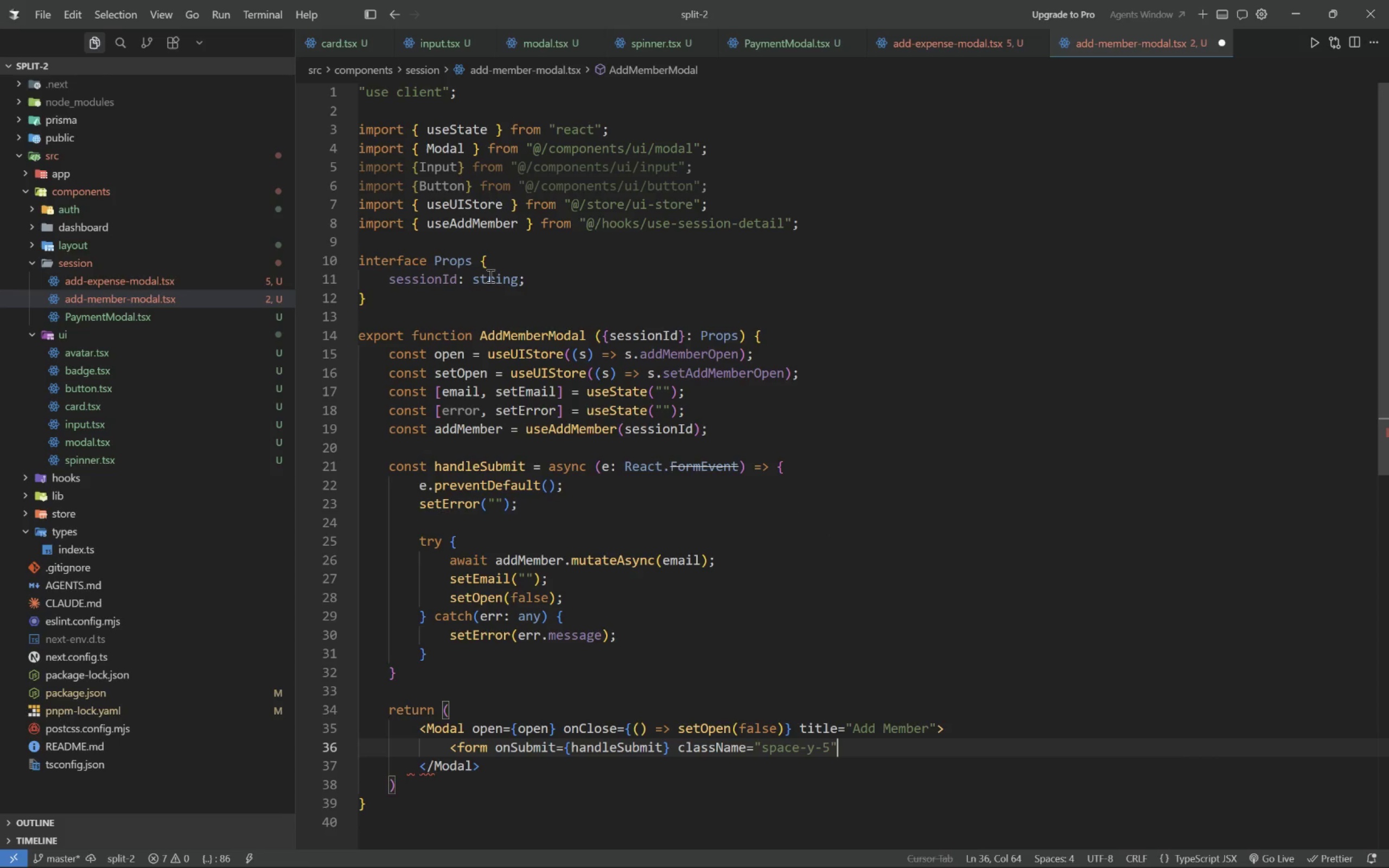 
key(Shift+ShiftLeft)
 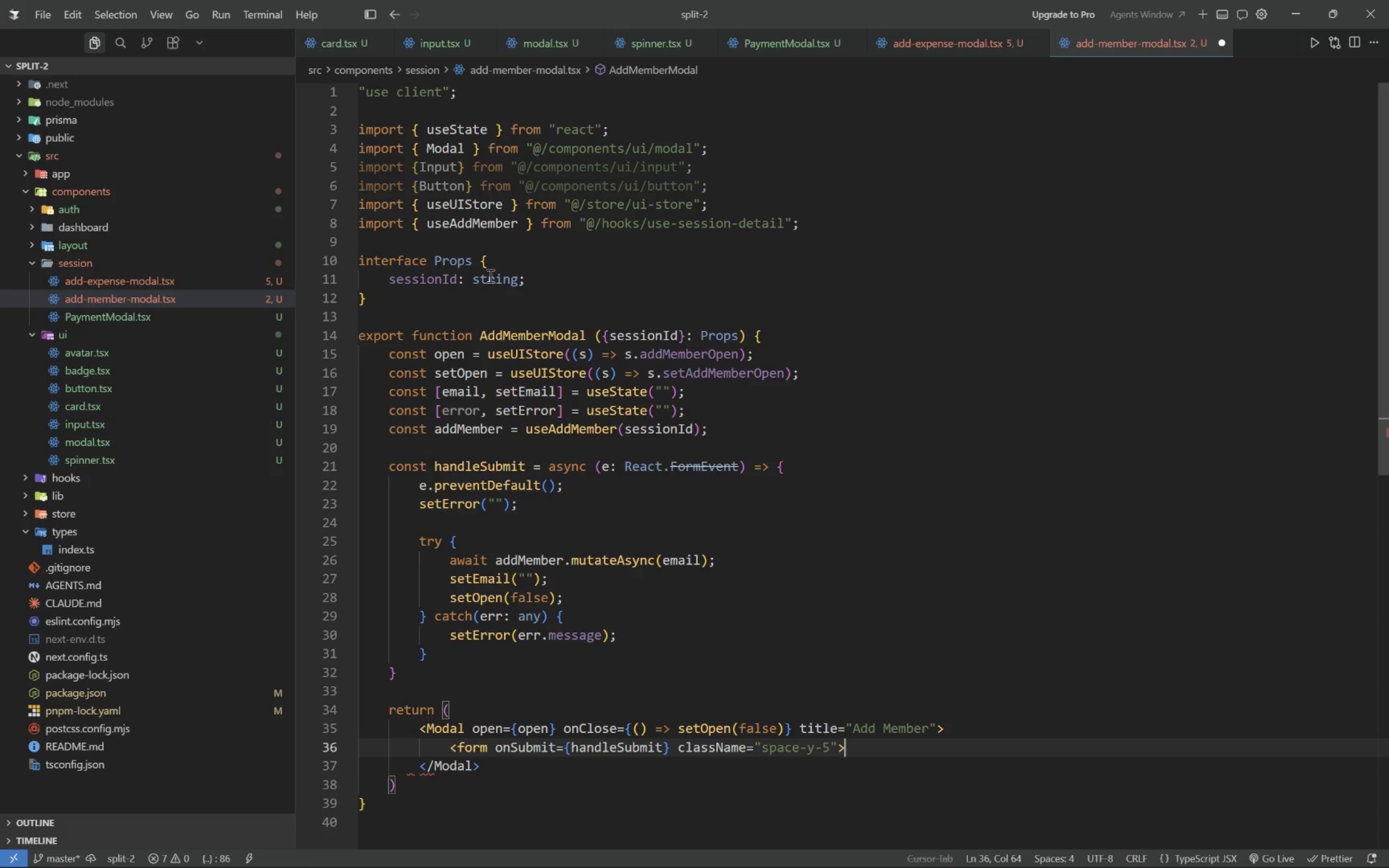 
key(Shift+Period)
 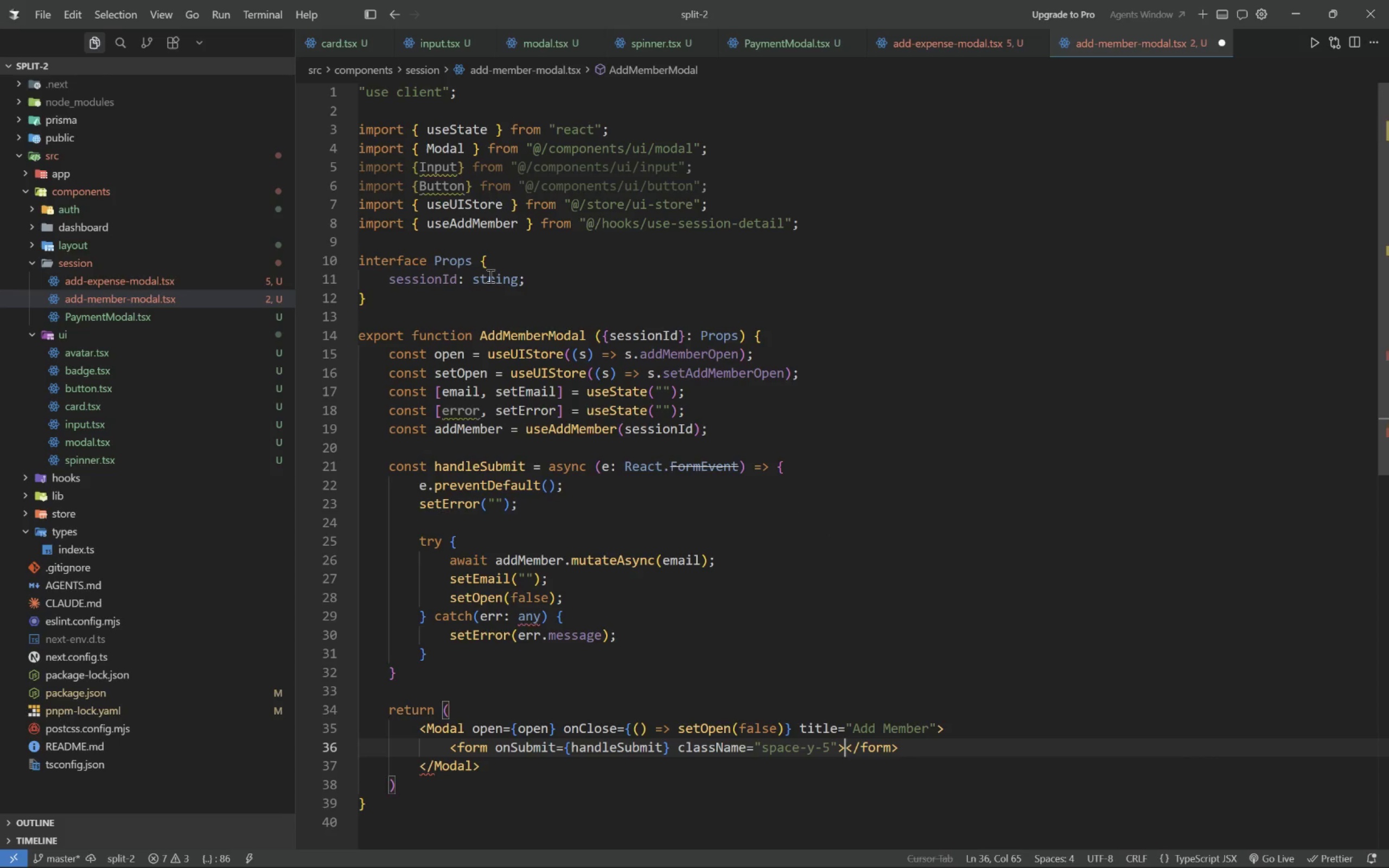 
key(Enter)
 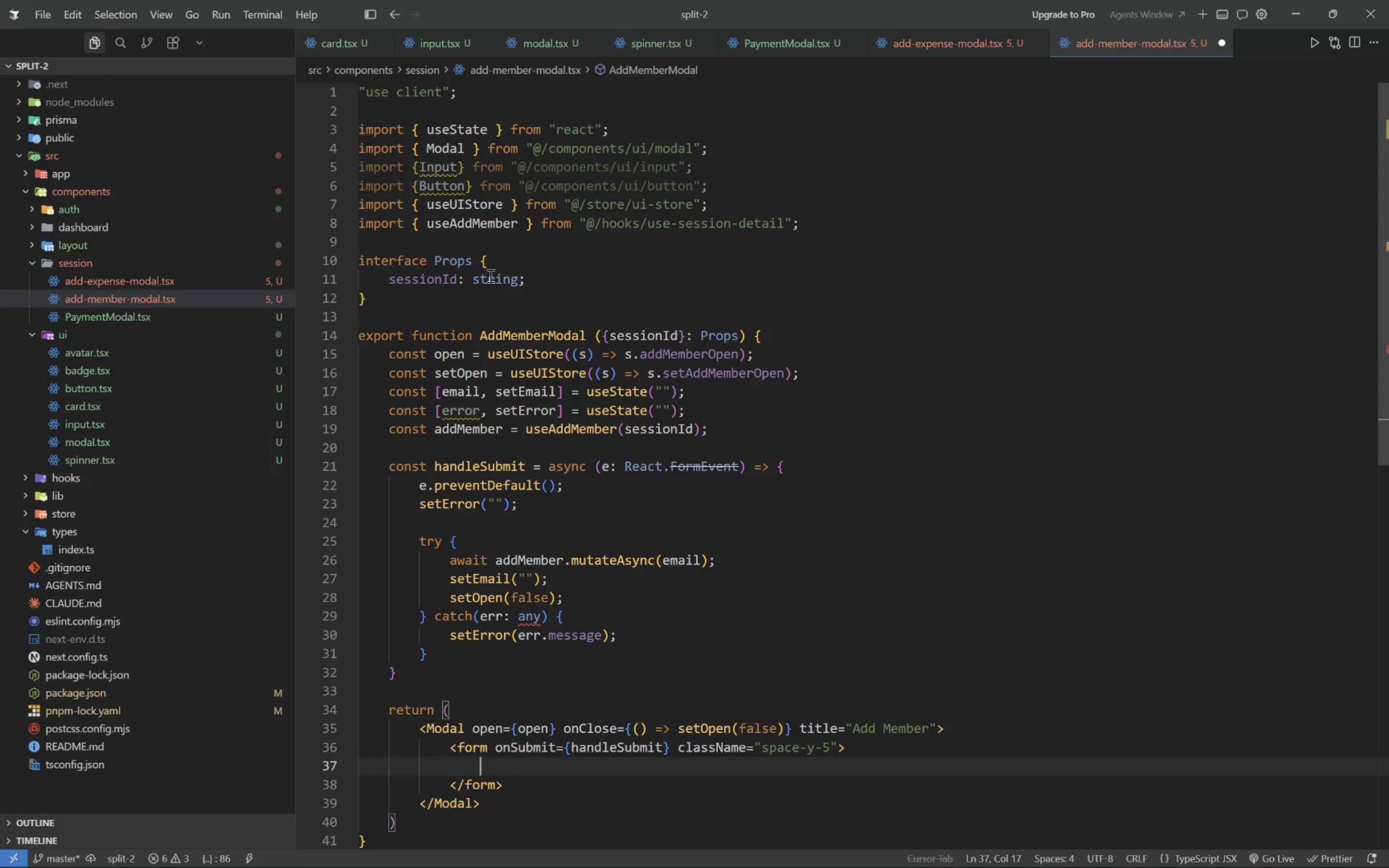 
type({error &&)
 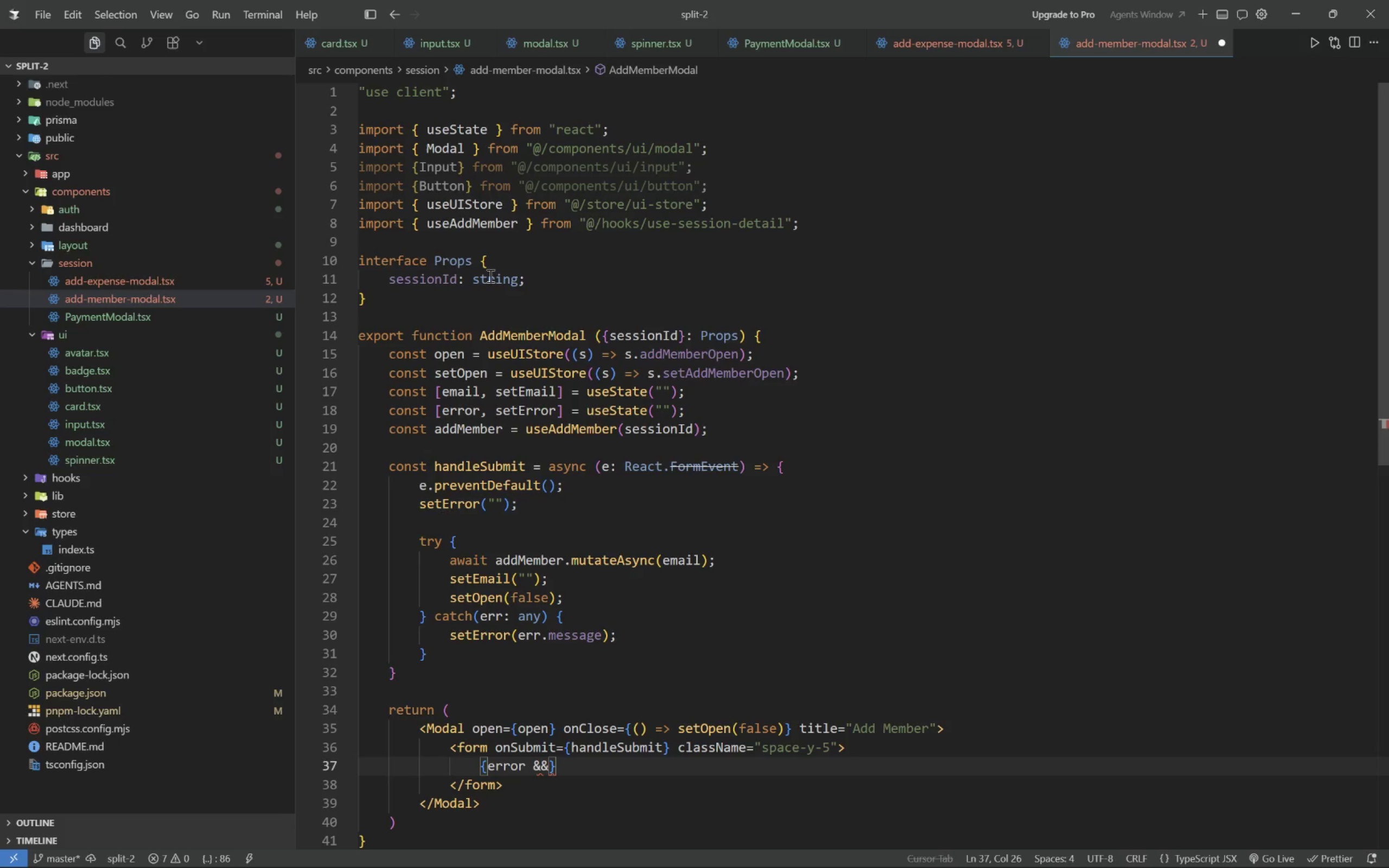 
wait(5.94)
 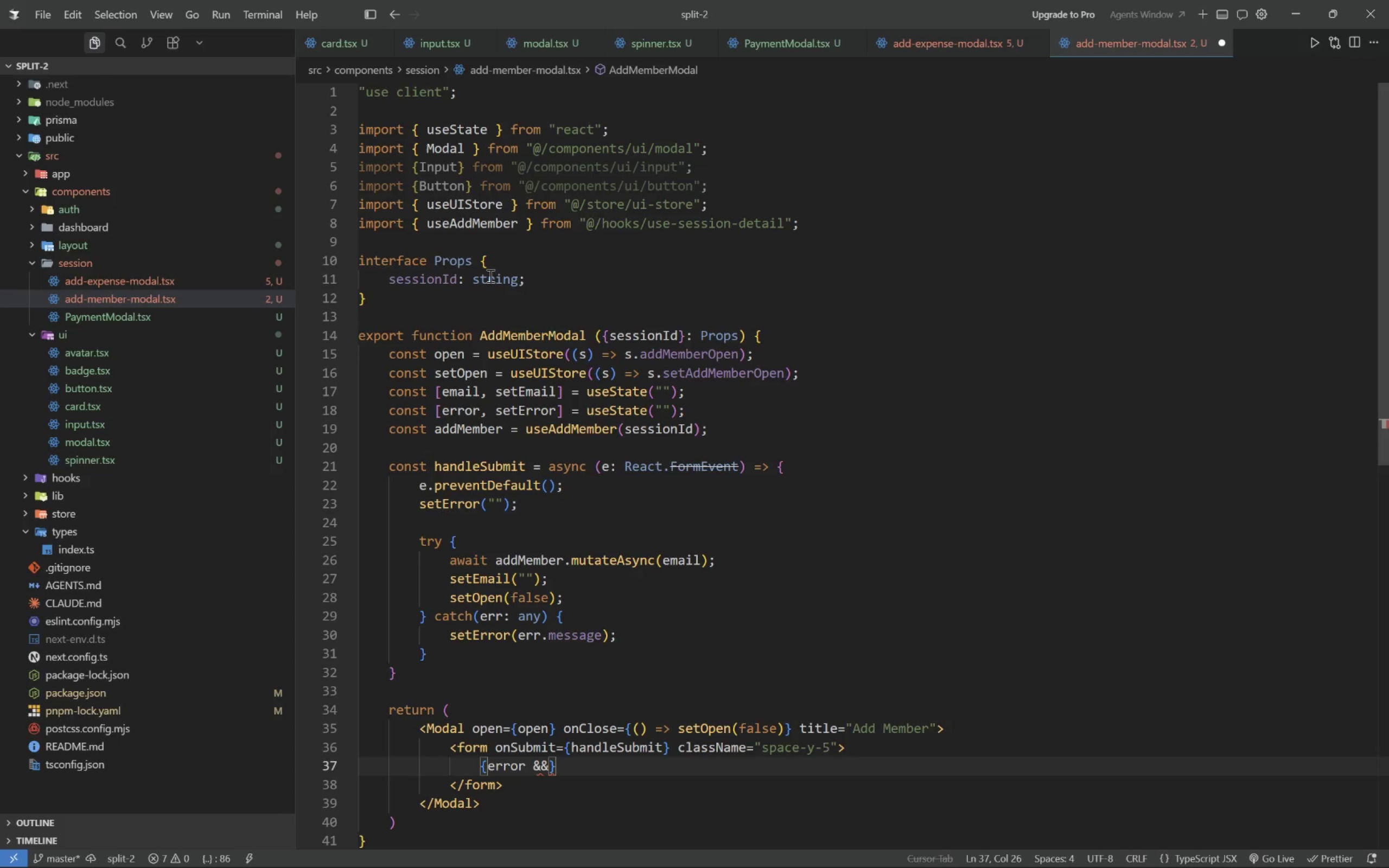 
key(Space)
 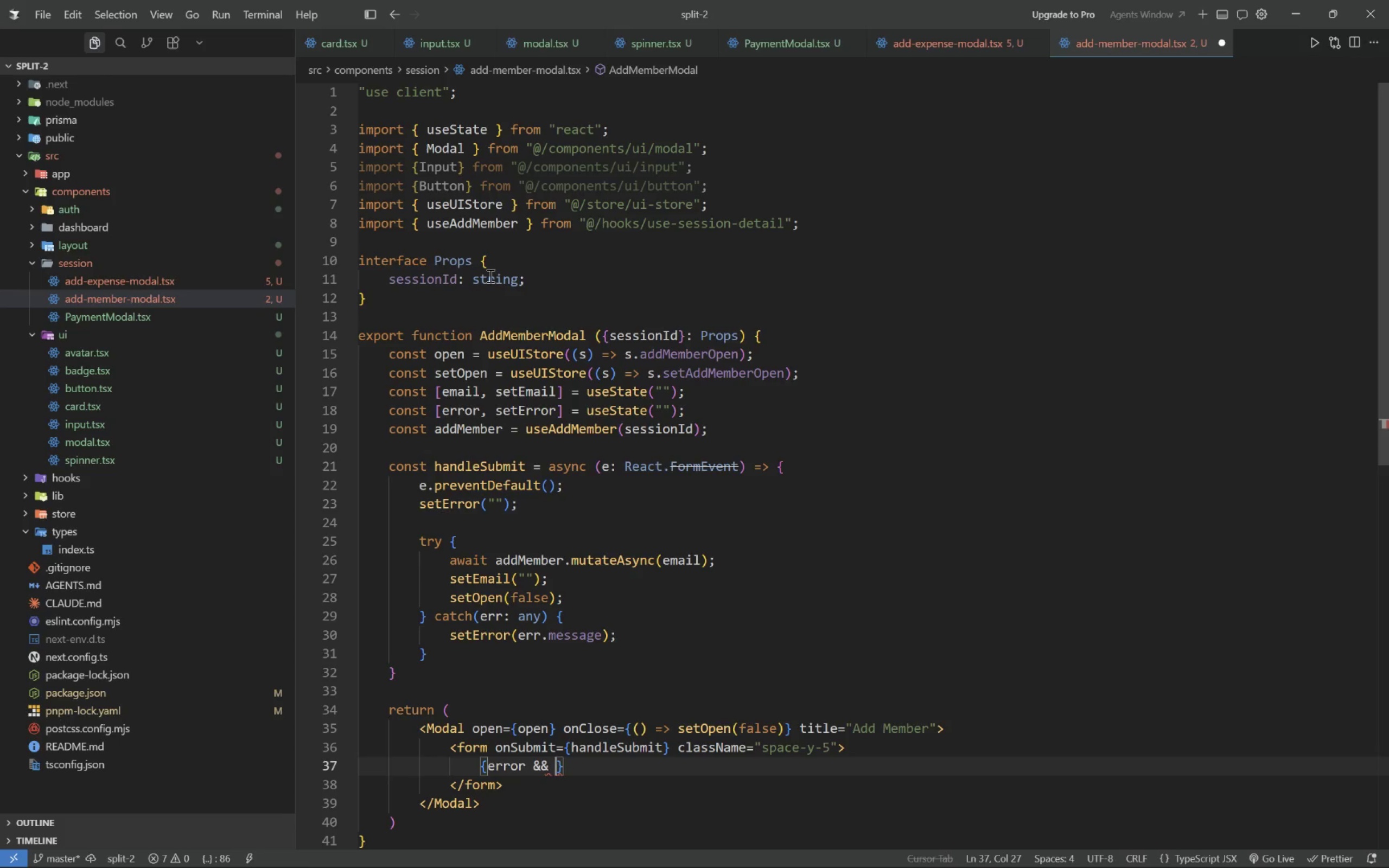 
key(Shift+9)
 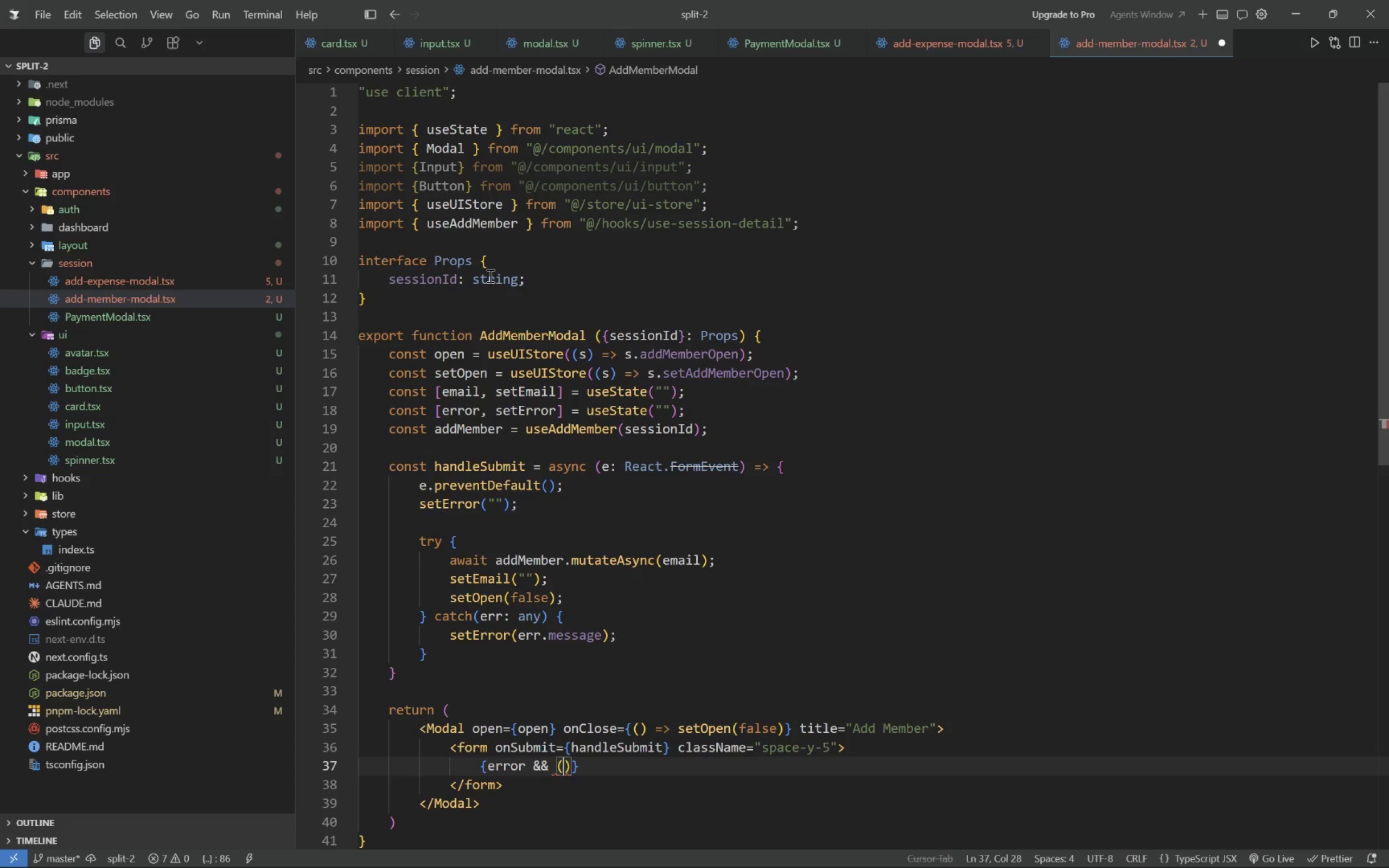 
wait(5.52)
 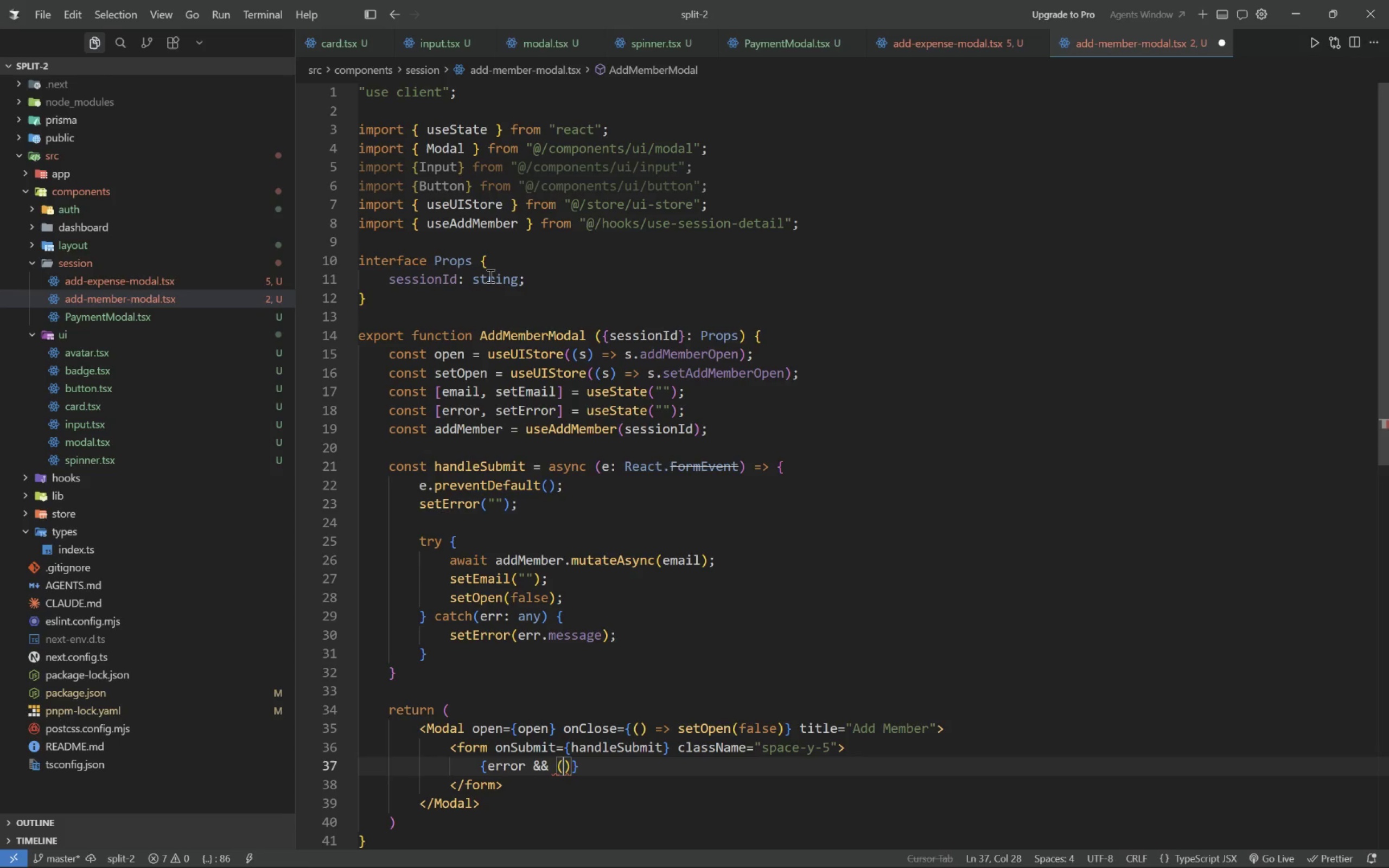 
key(Enter)
 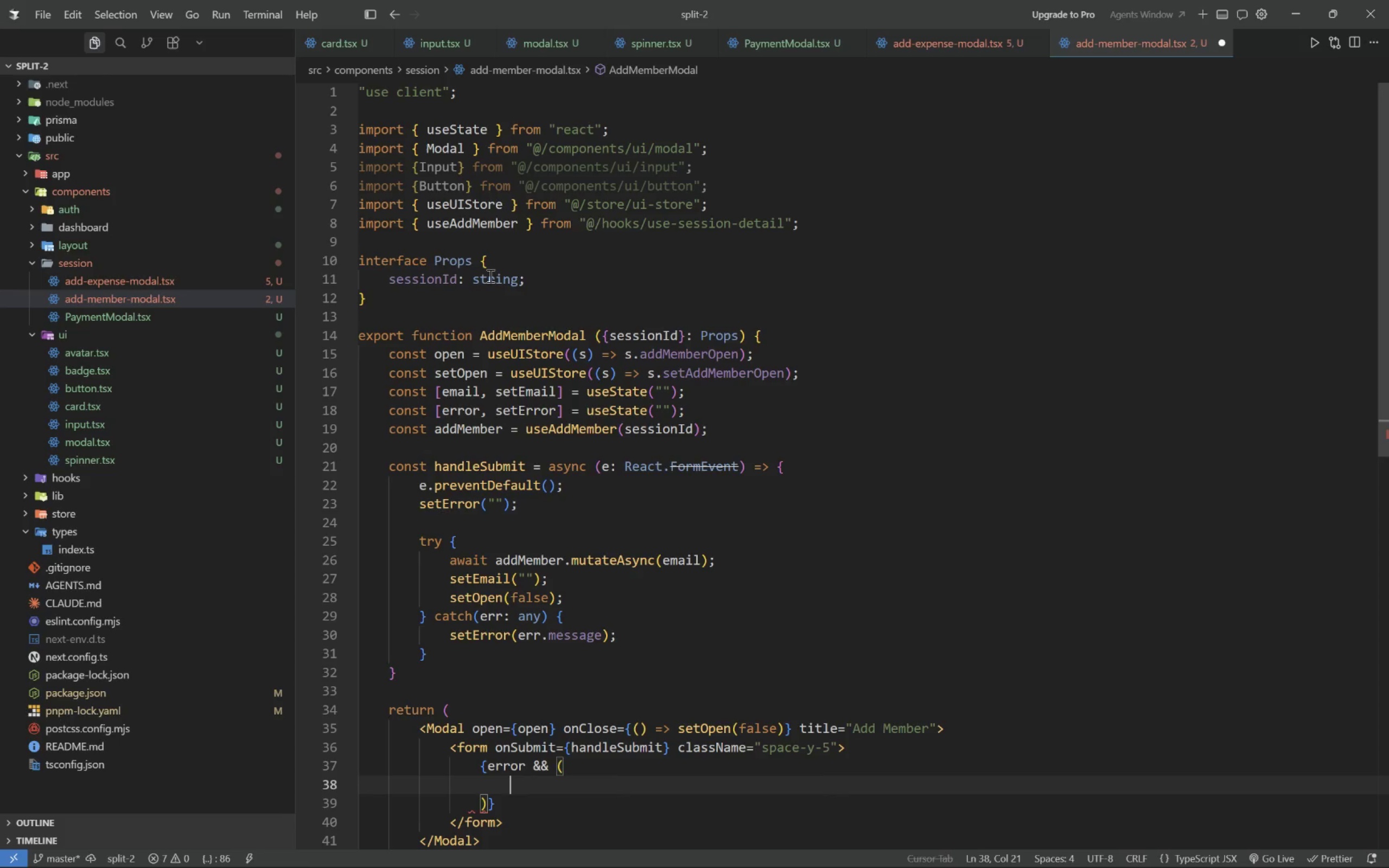 
type(<div className="p-3 rounded-xl bg-red-50 border-border)
key(Backspace)
key(Backspace)
key(Backspace)
key(Backspace)
key(Backspace)
key(Backspace)
key(Backspace)
type( border-red-100 text-red-600)
 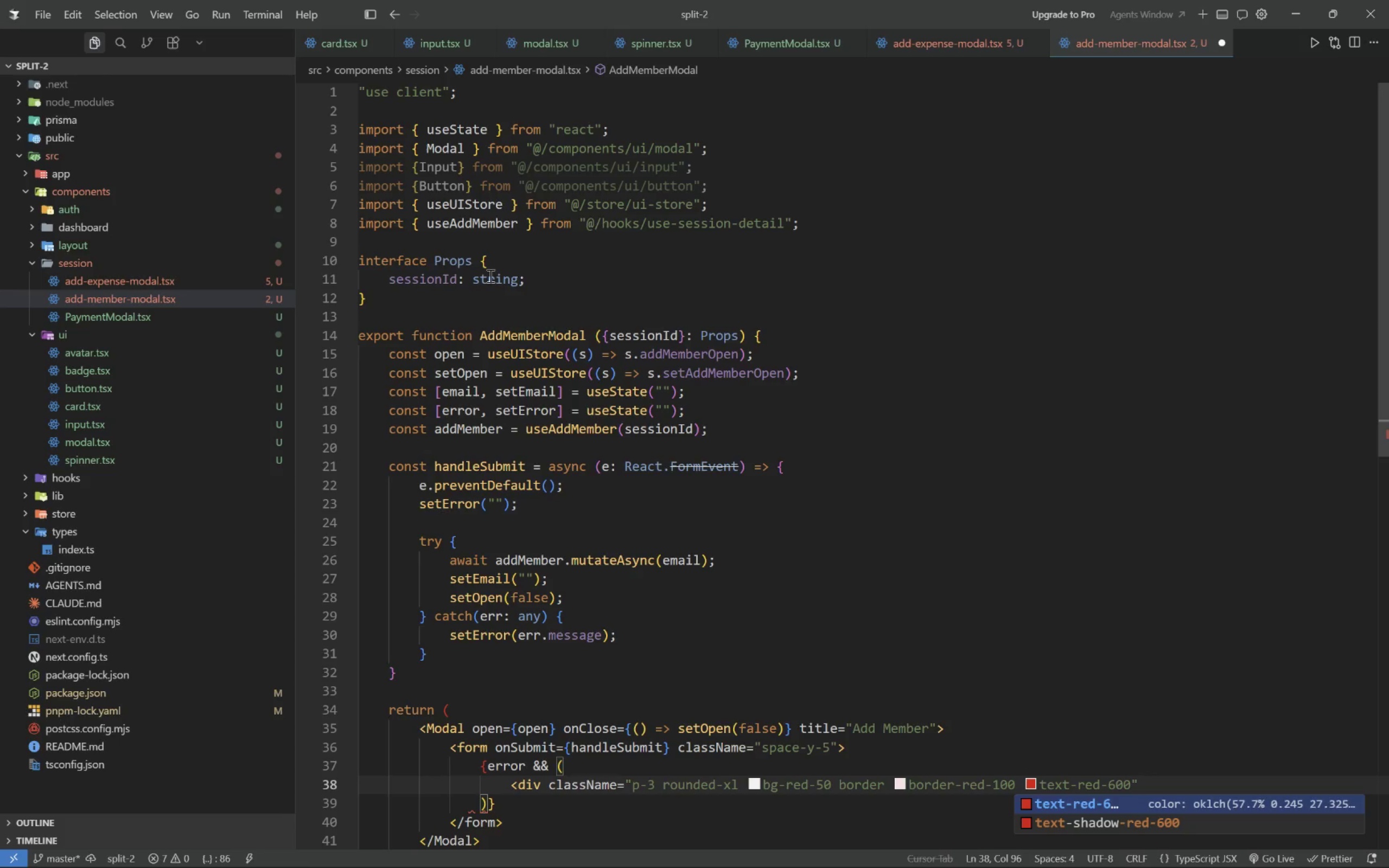 
type(tex)
key(Backspace)
key(Backspace)
key(Backspace)
type( text-sm)
 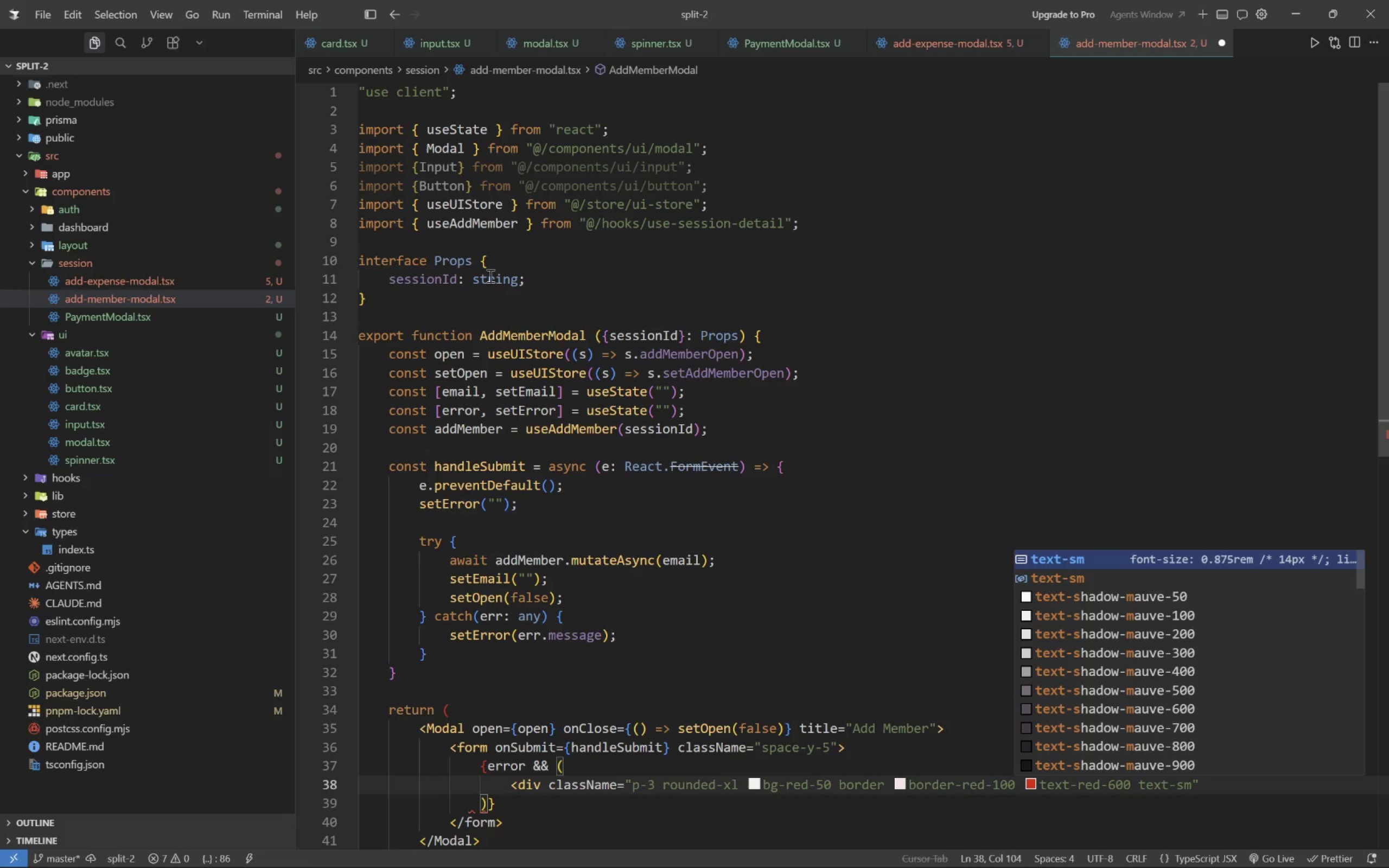 
key(ArrowRight)
 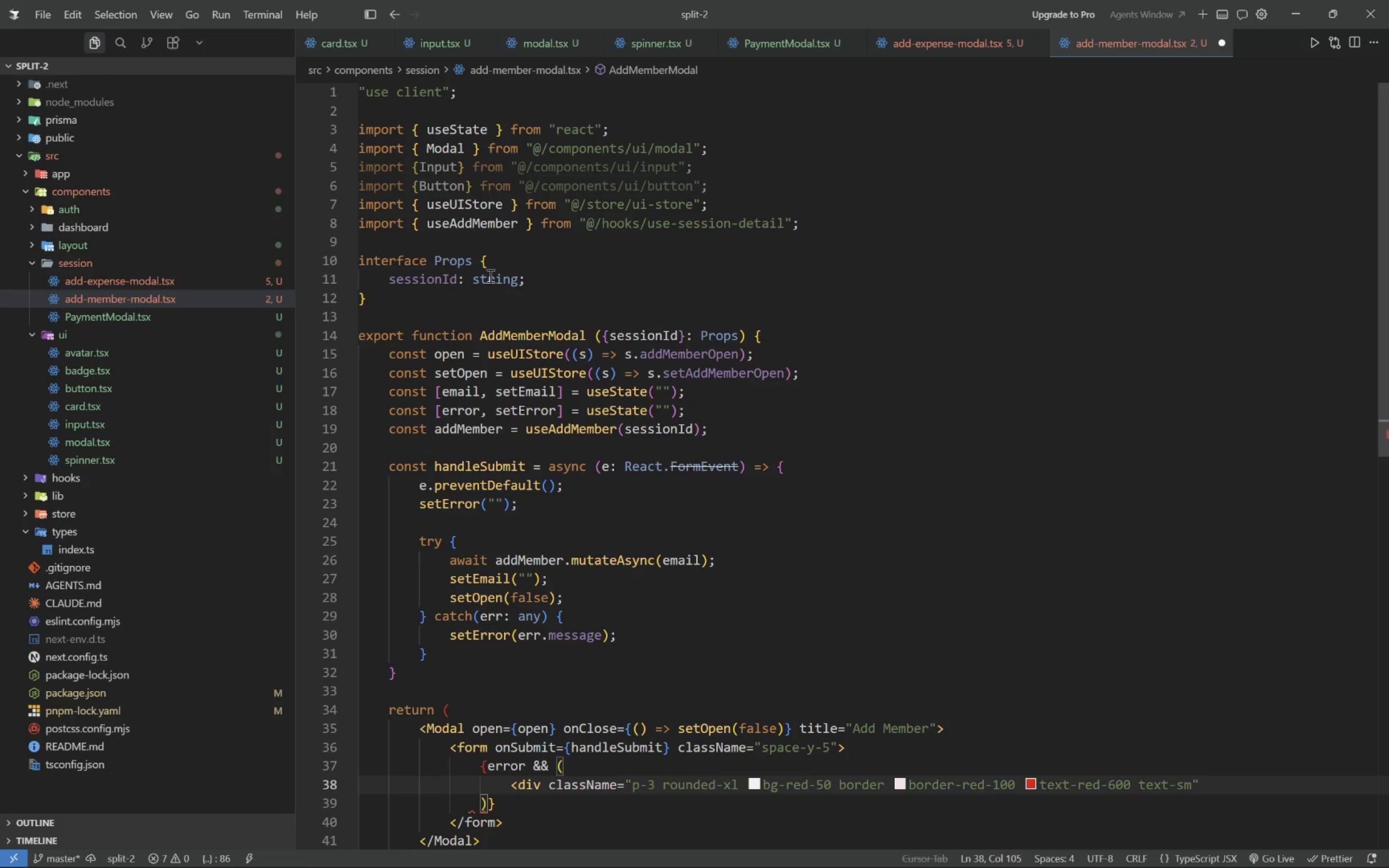 
key(Shift+ShiftLeft)
 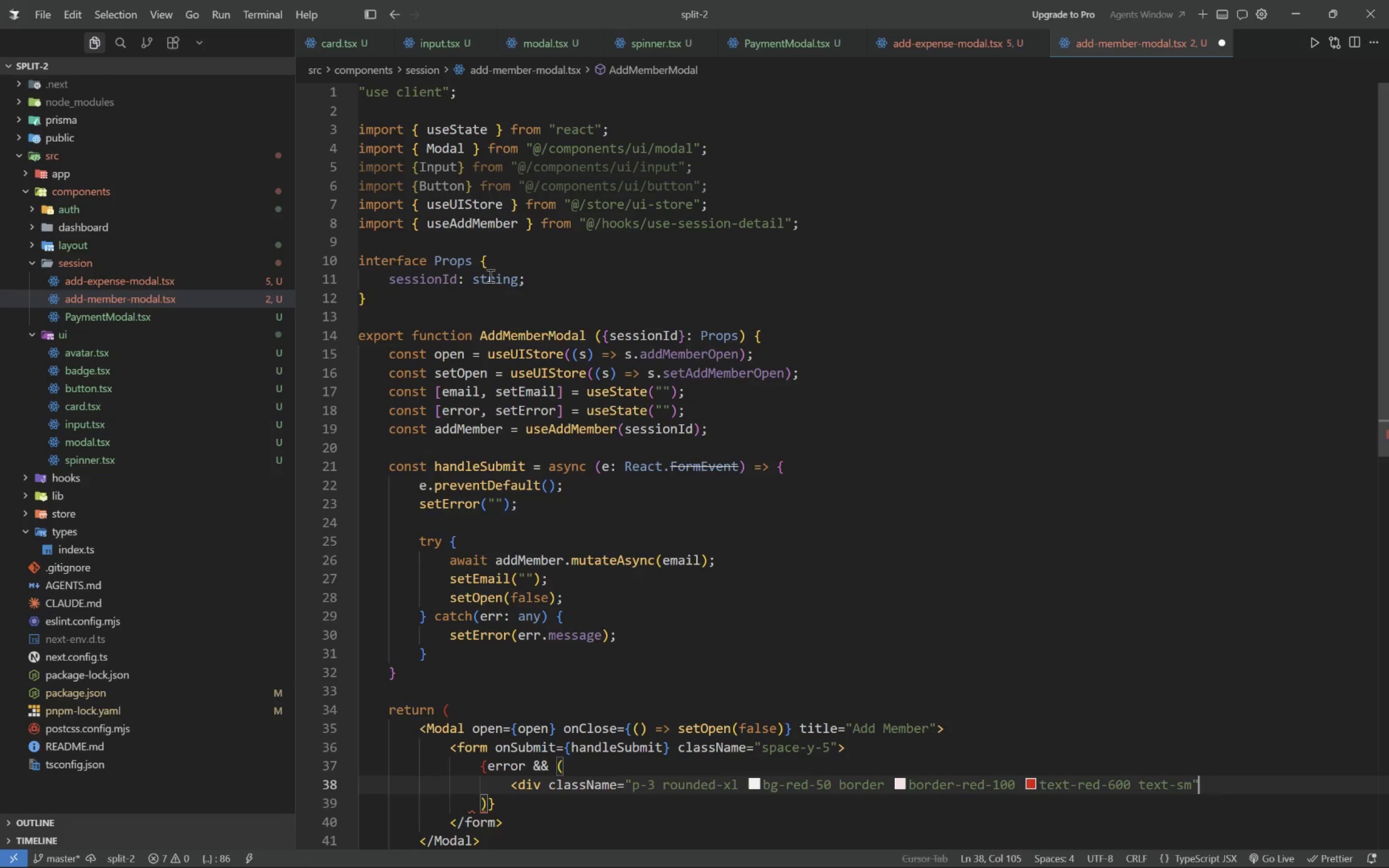 
key(Shift+Period)
 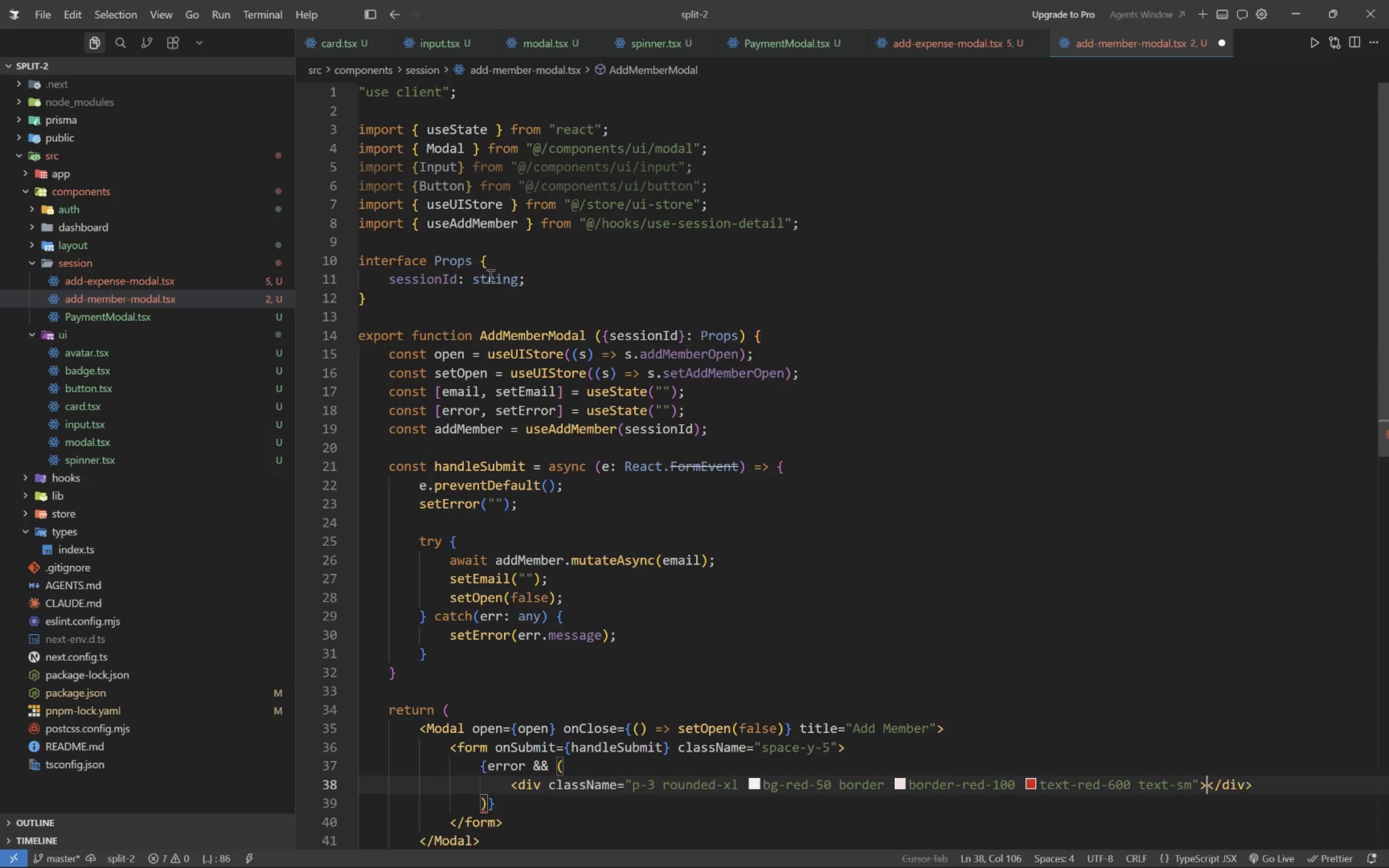 
key(Enter)
 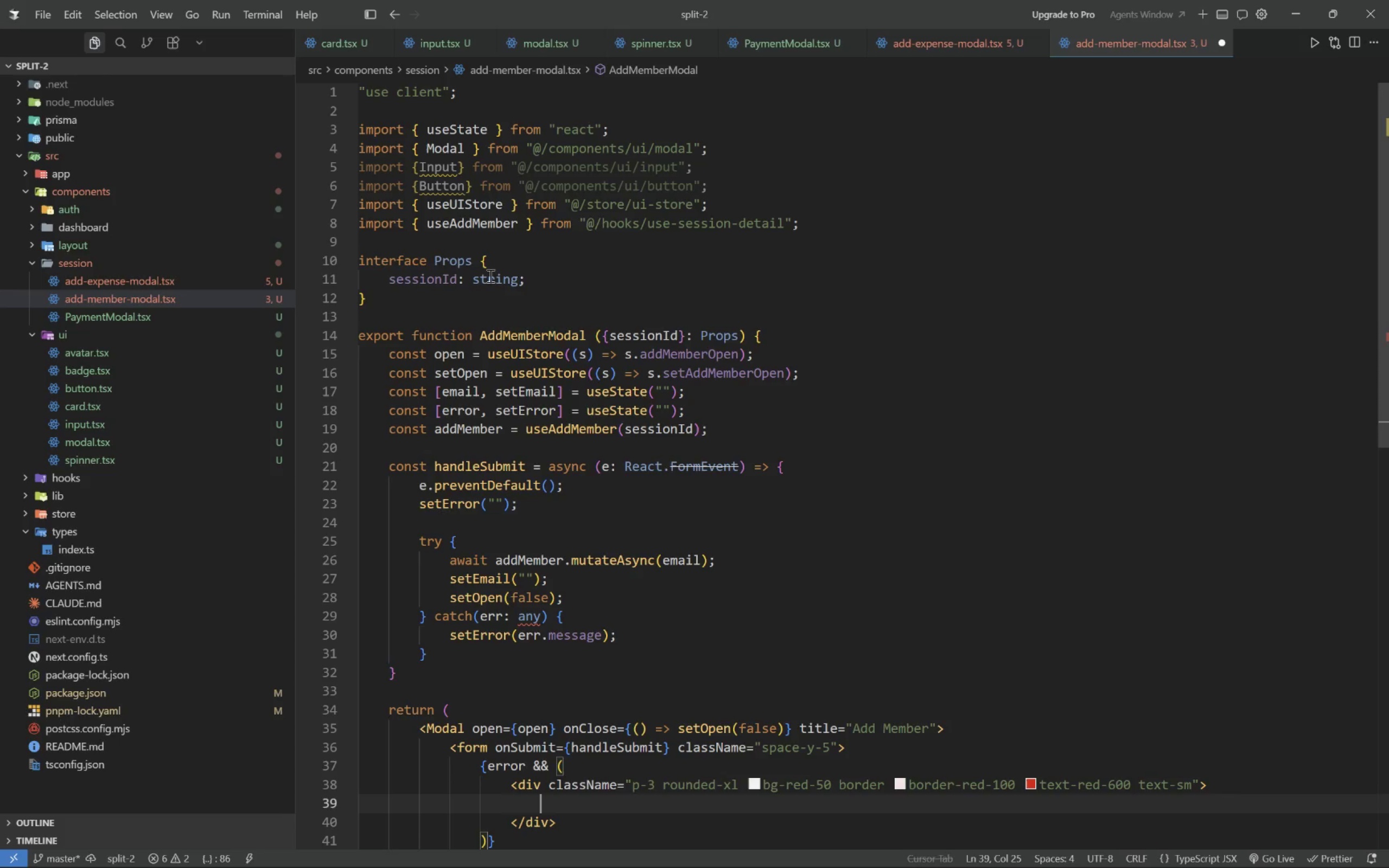 
type({error)
key(Tab)
 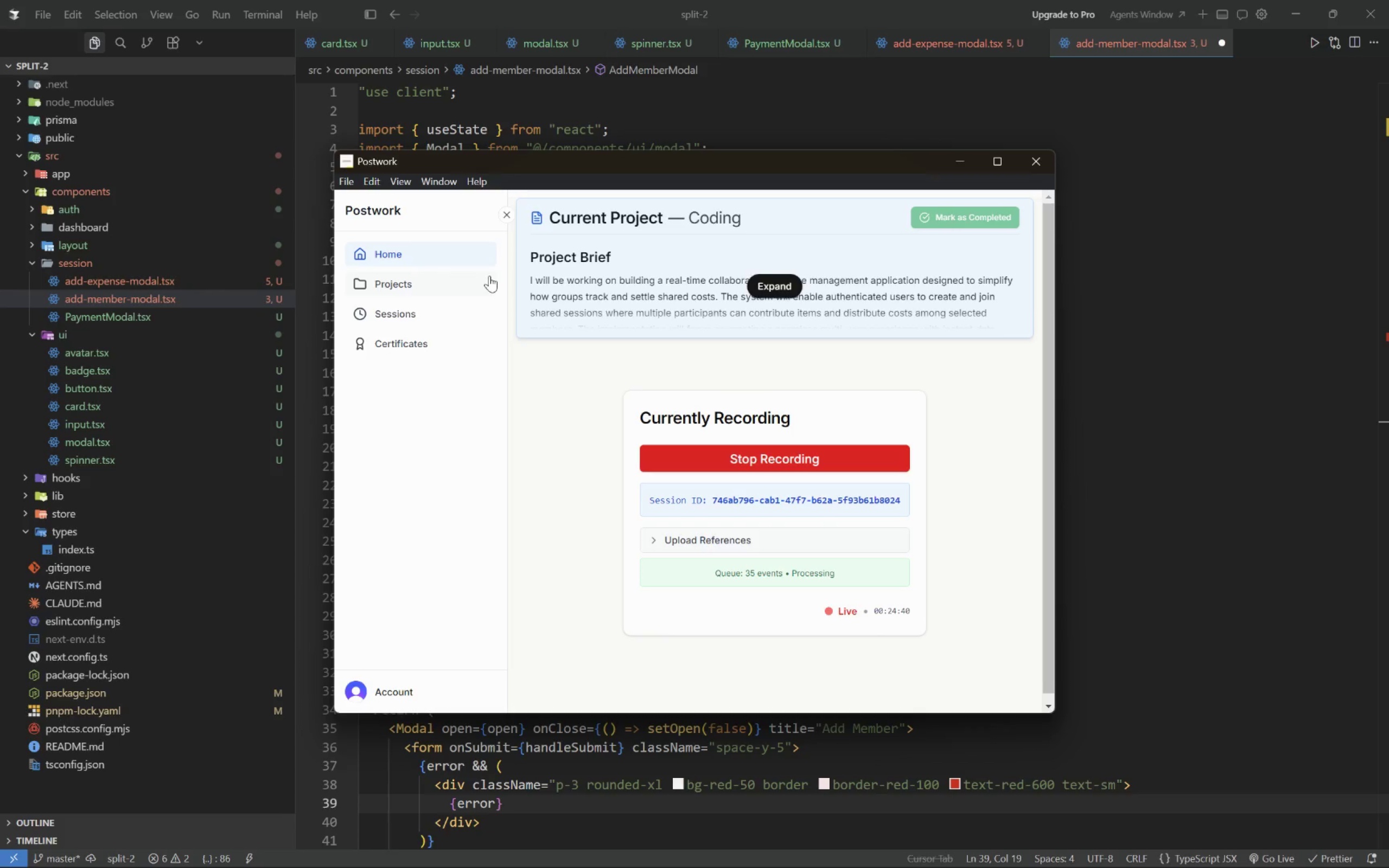 
hold_key(key=AltLeft, duration=0.31)